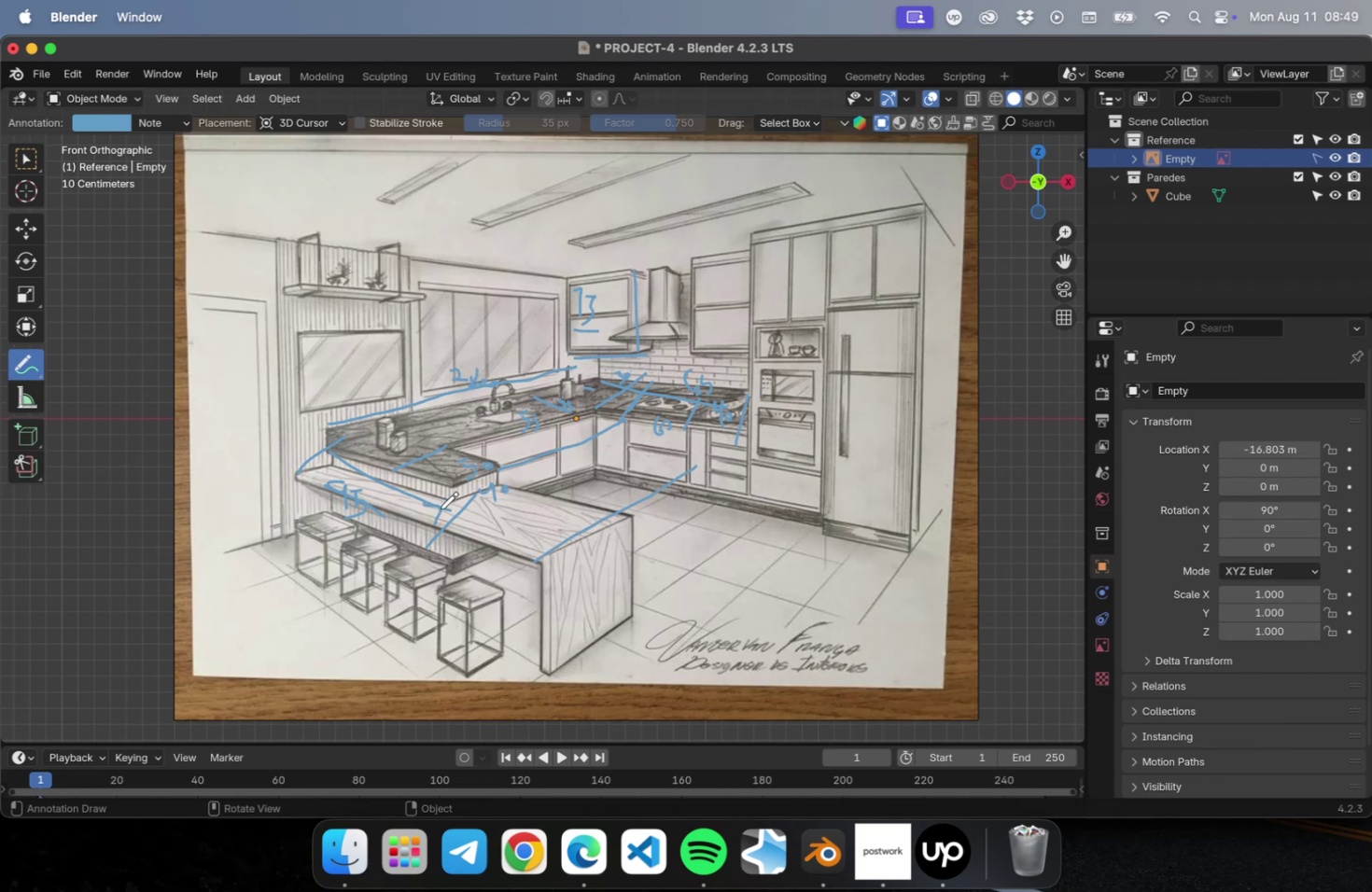 
left_click_drag(start_coordinate=[441, 509], to_coordinate=[459, 523])
 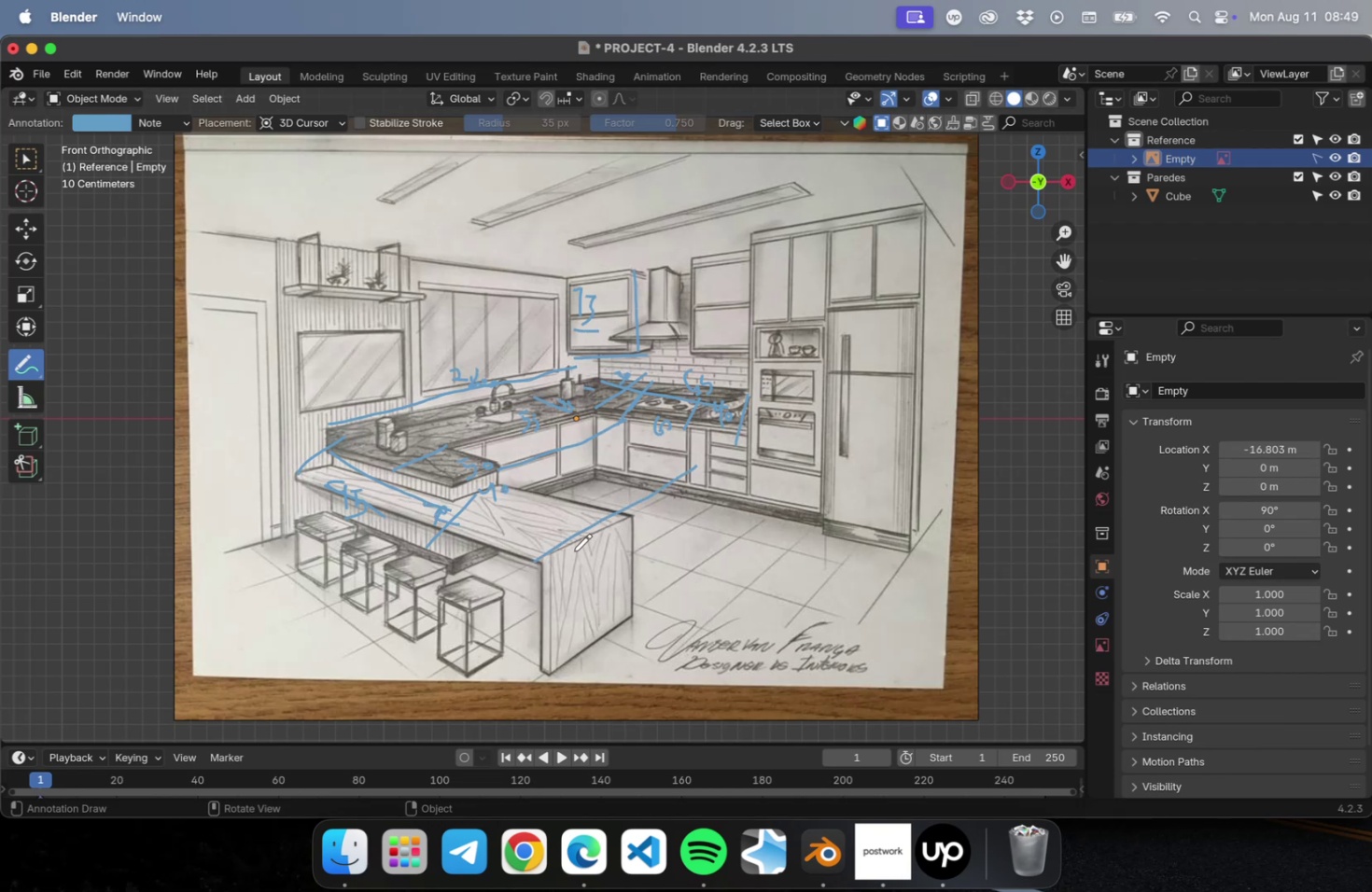 
left_click_drag(start_coordinate=[573, 546], to_coordinate=[583, 590])
 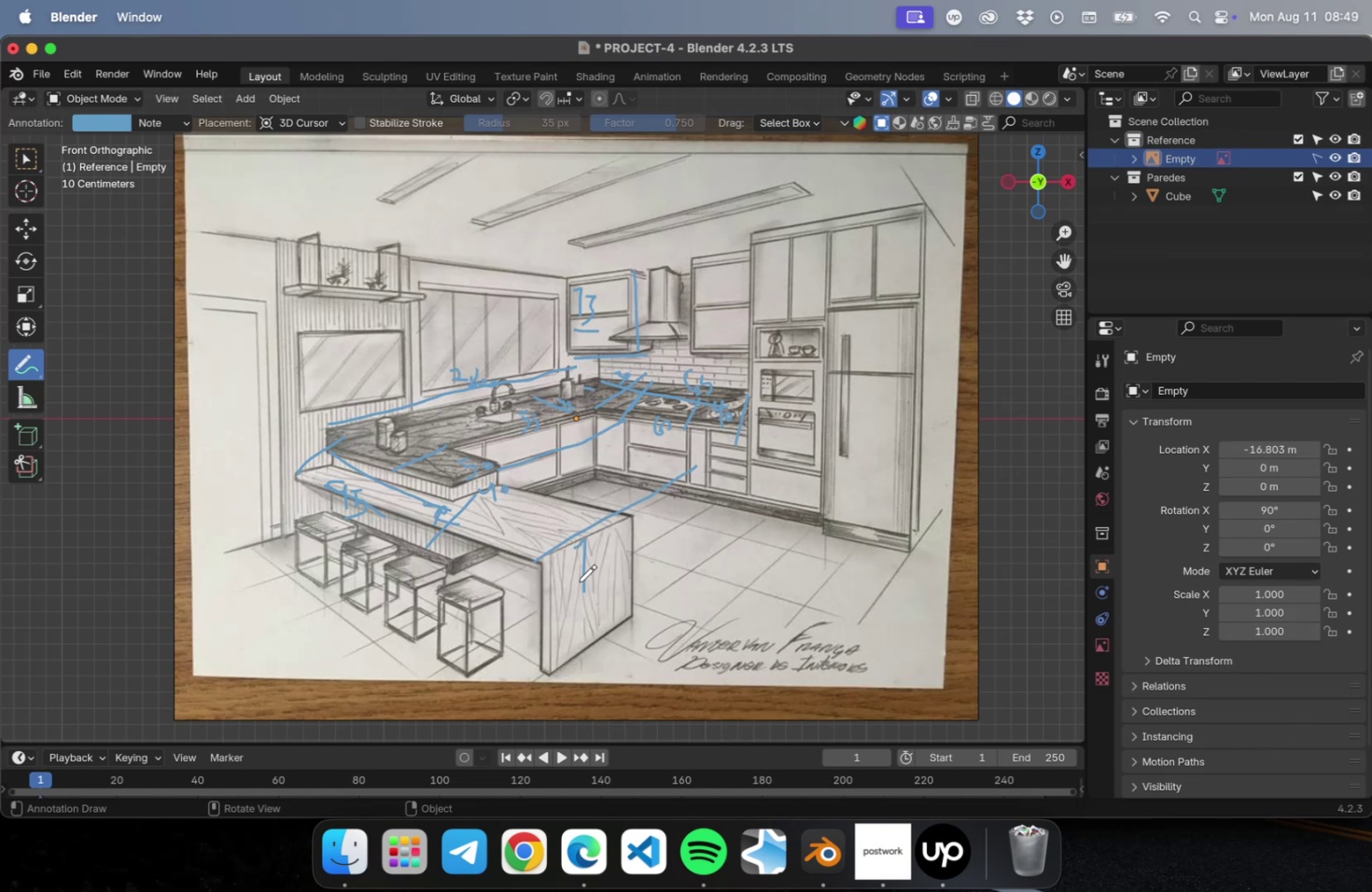 
left_click_drag(start_coordinate=[576, 578], to_coordinate=[610, 564])
 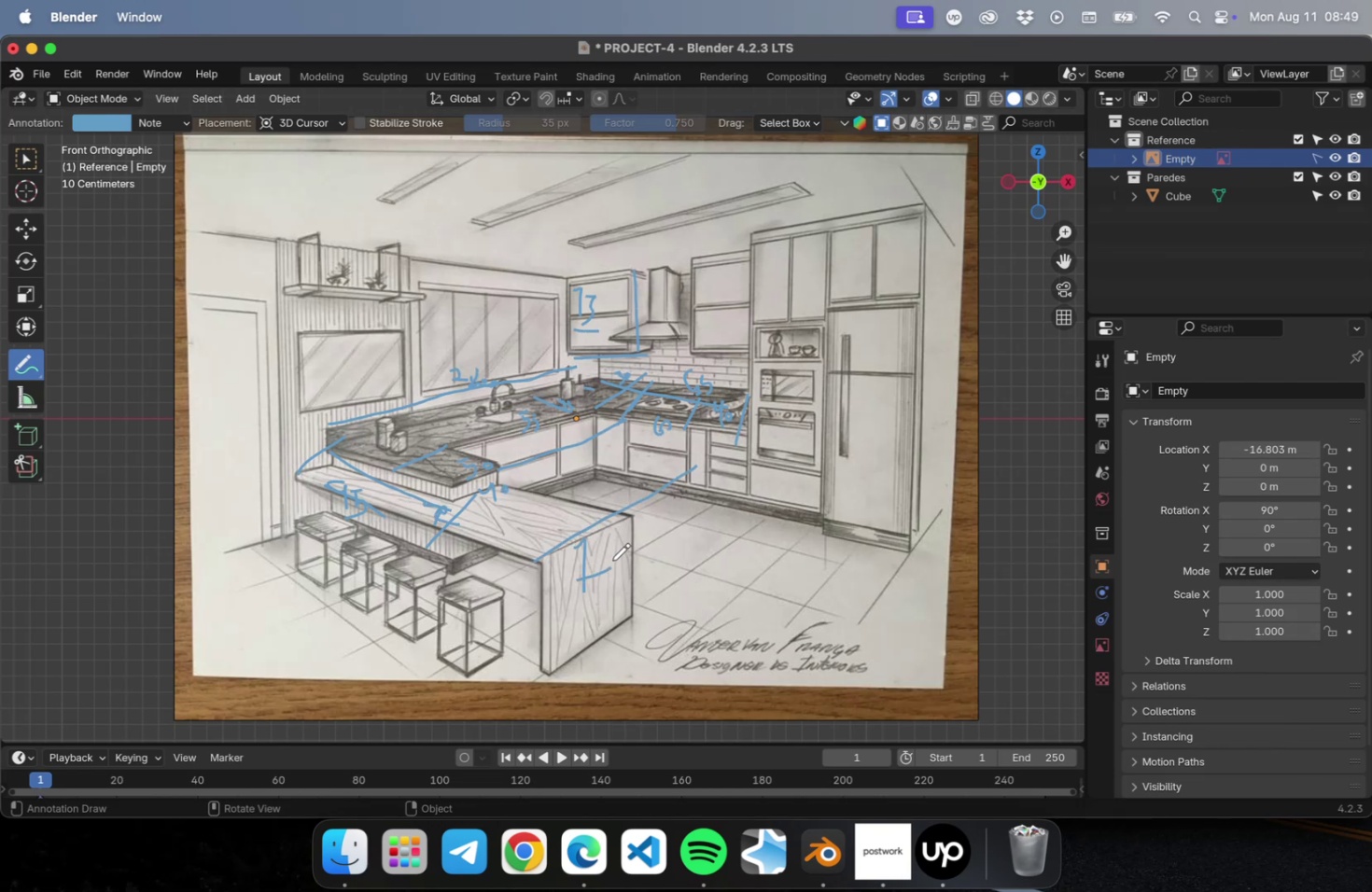 
left_click_drag(start_coordinate=[612, 560], to_coordinate=[598, 575])
 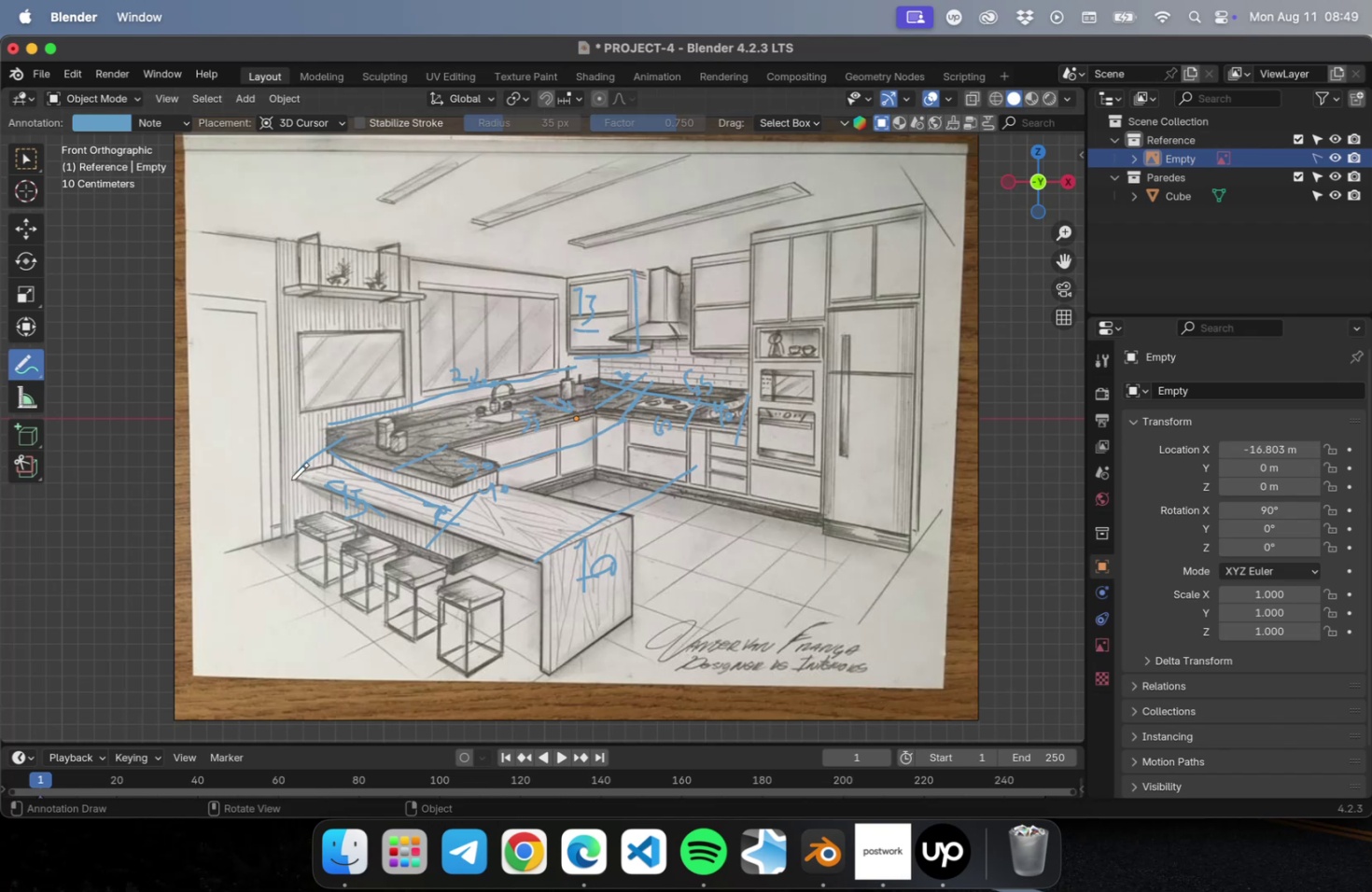 
left_click_drag(start_coordinate=[297, 489], to_coordinate=[301, 493])
 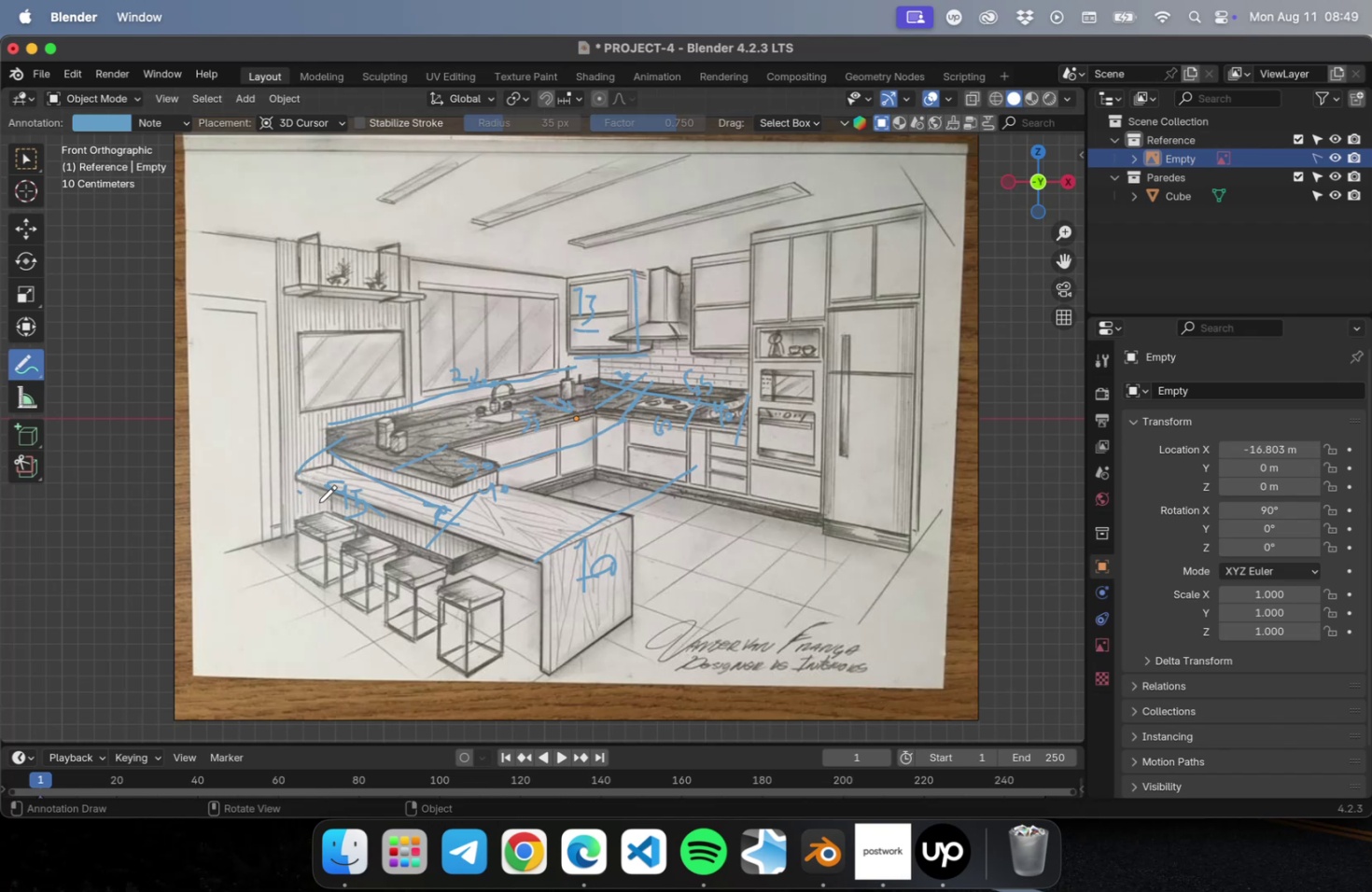 
left_click_drag(start_coordinate=[340, 510], to_coordinate=[355, 519])
 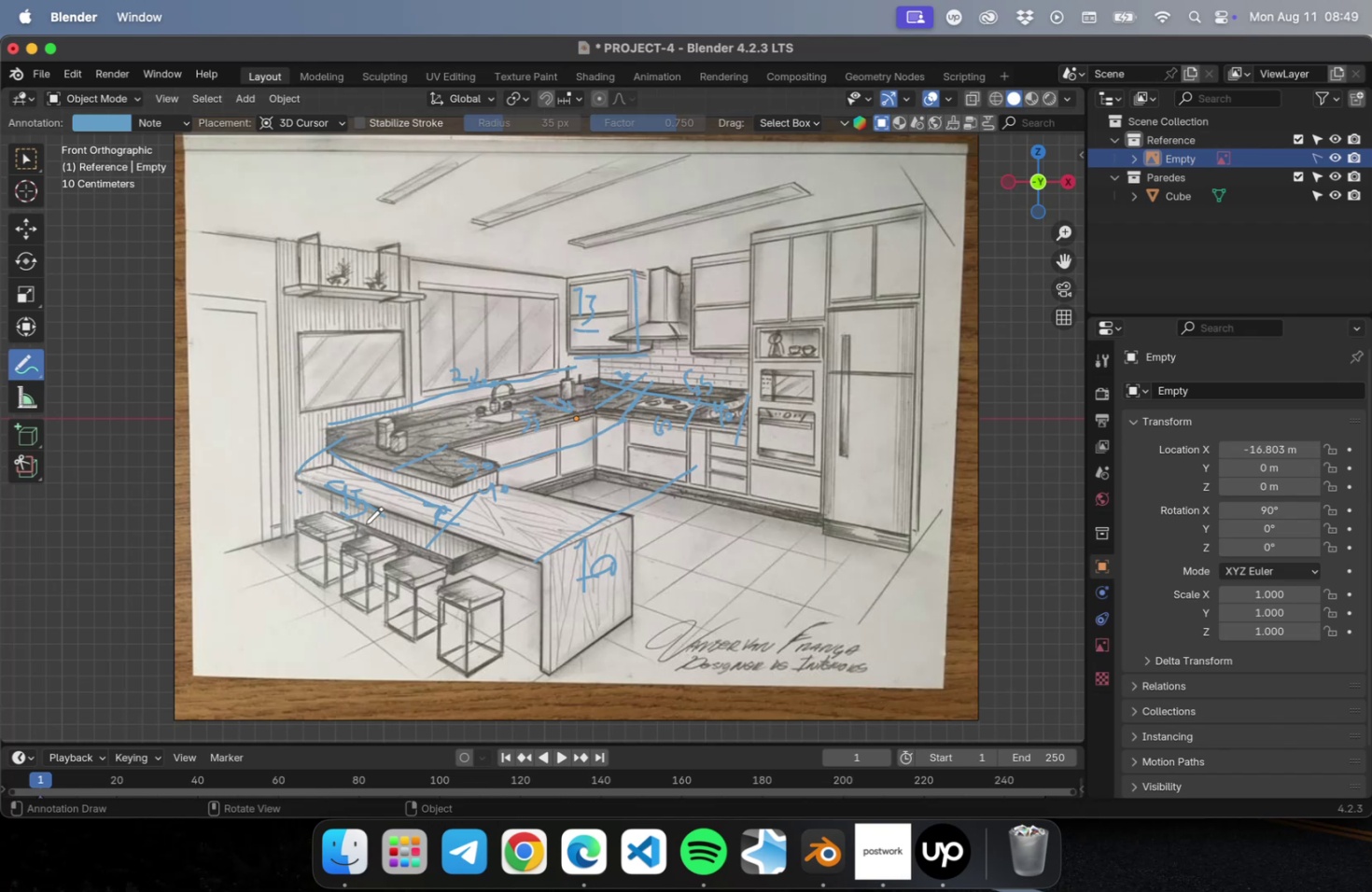 
left_click_drag(start_coordinate=[385, 526], to_coordinate=[397, 528])
 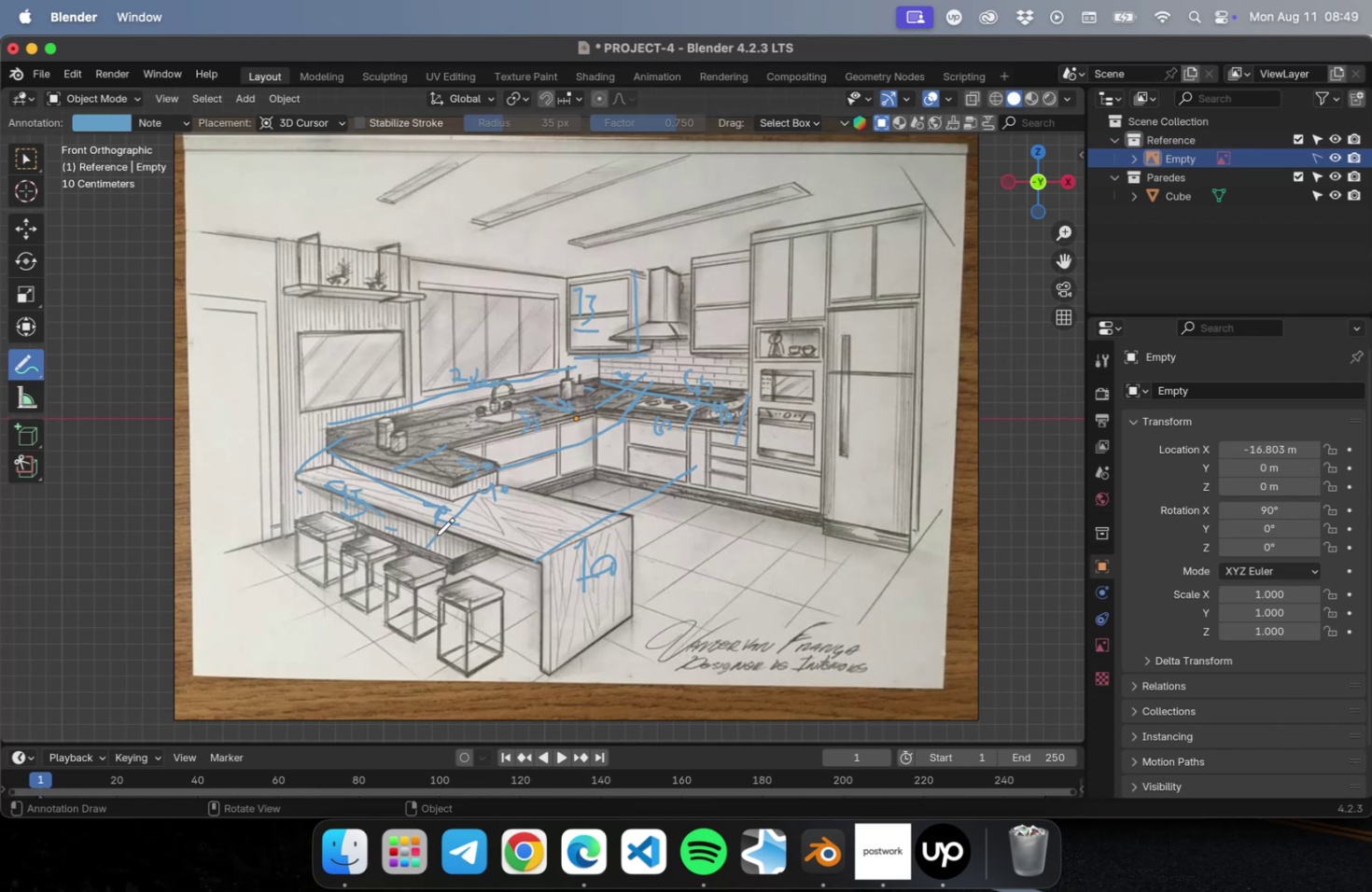 
left_click_drag(start_coordinate=[461, 541], to_coordinate=[499, 553])
 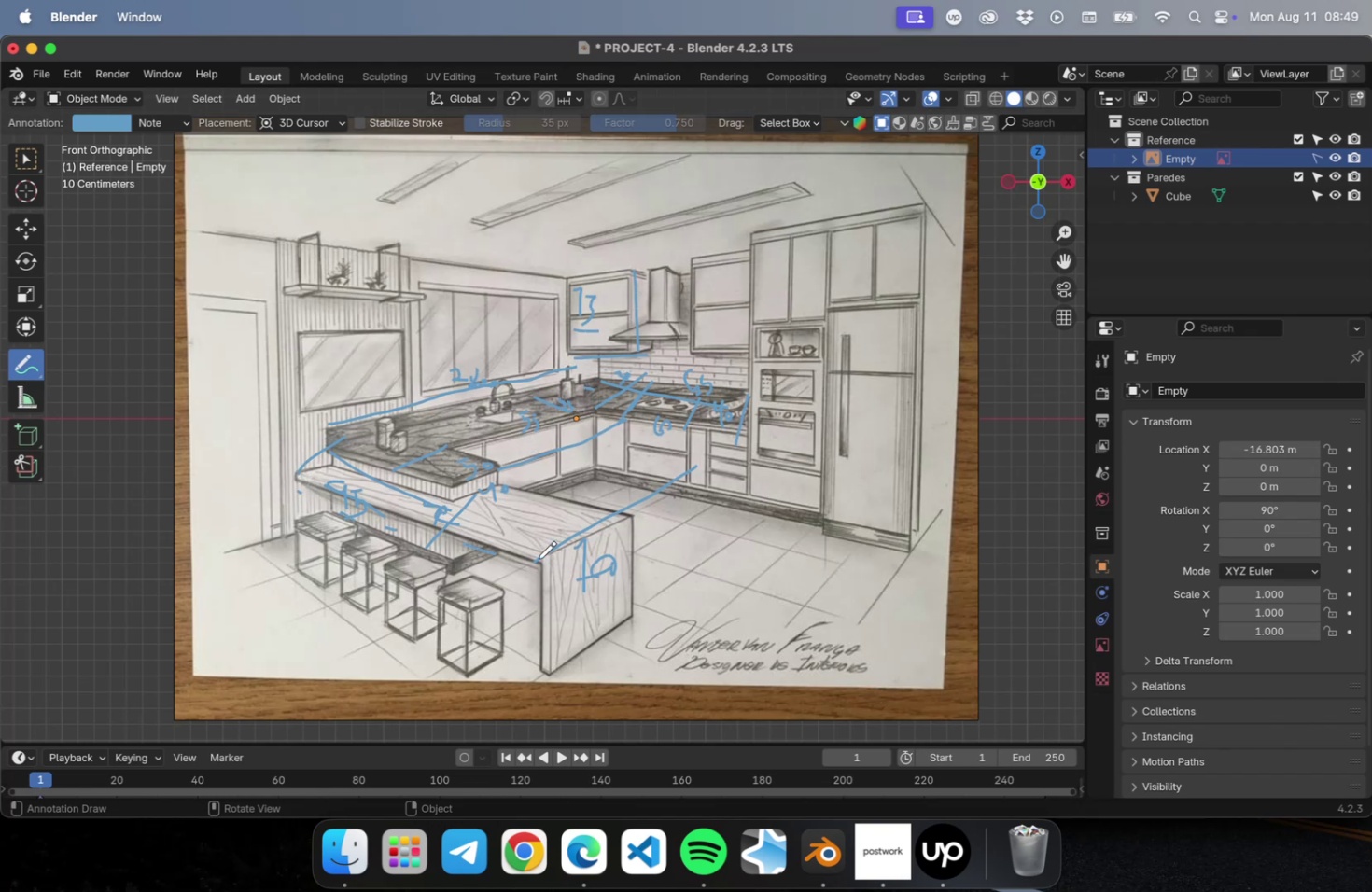 
left_click_drag(start_coordinate=[546, 559], to_coordinate=[562, 564])
 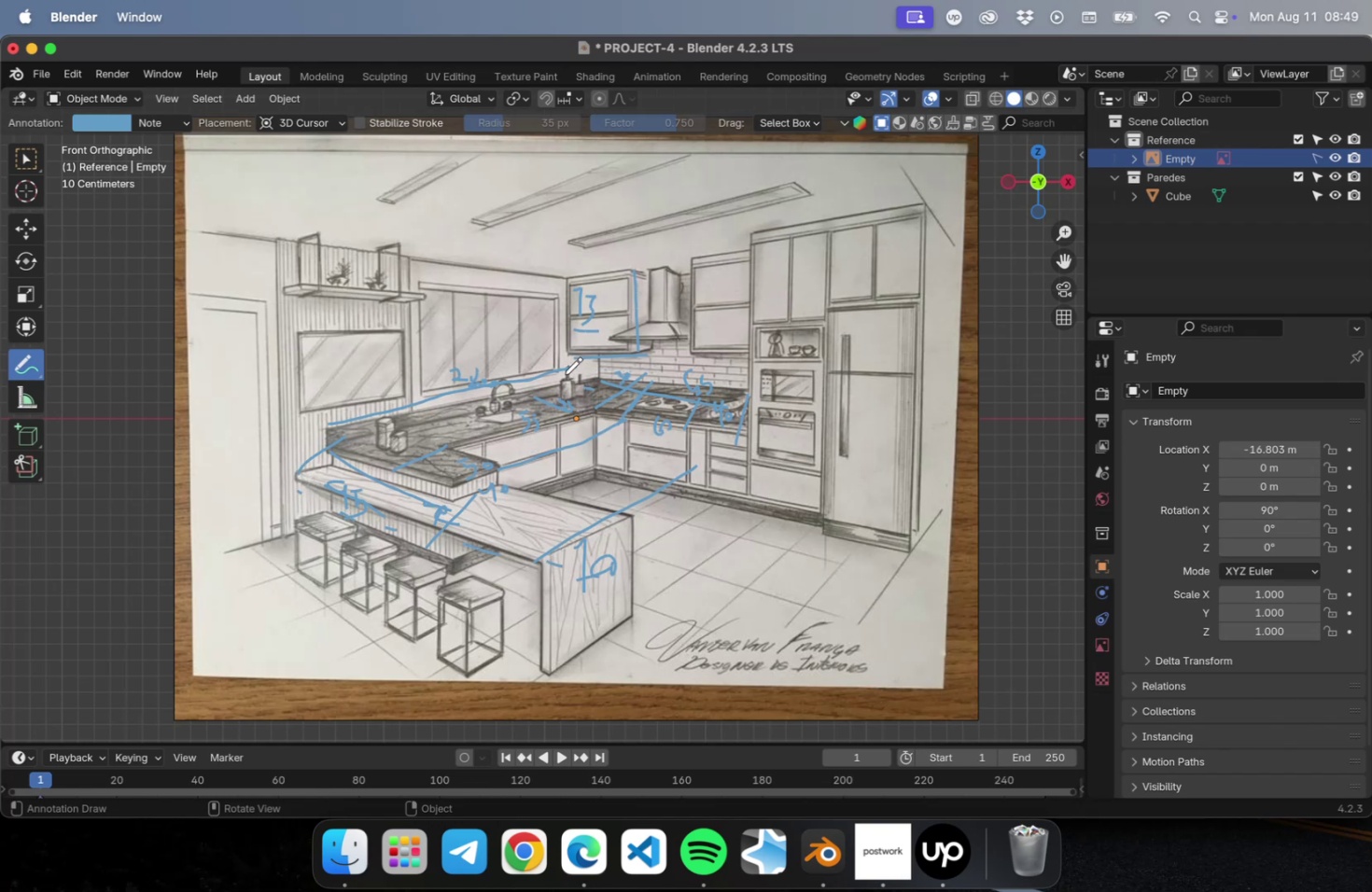 
scroll: coordinate [608, 397], scroll_direction: up, amount: 9.0
 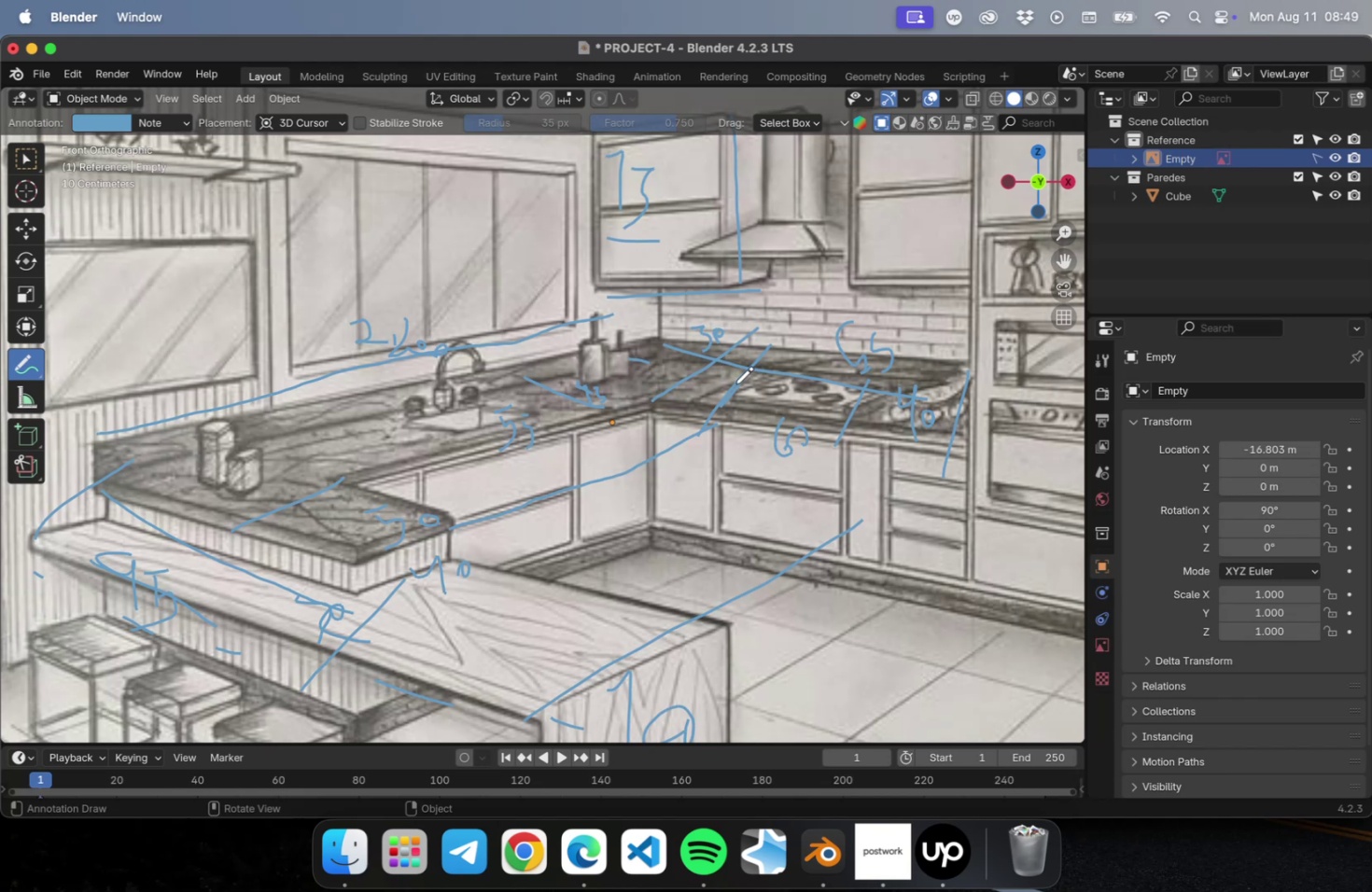 
wait(13.53)
 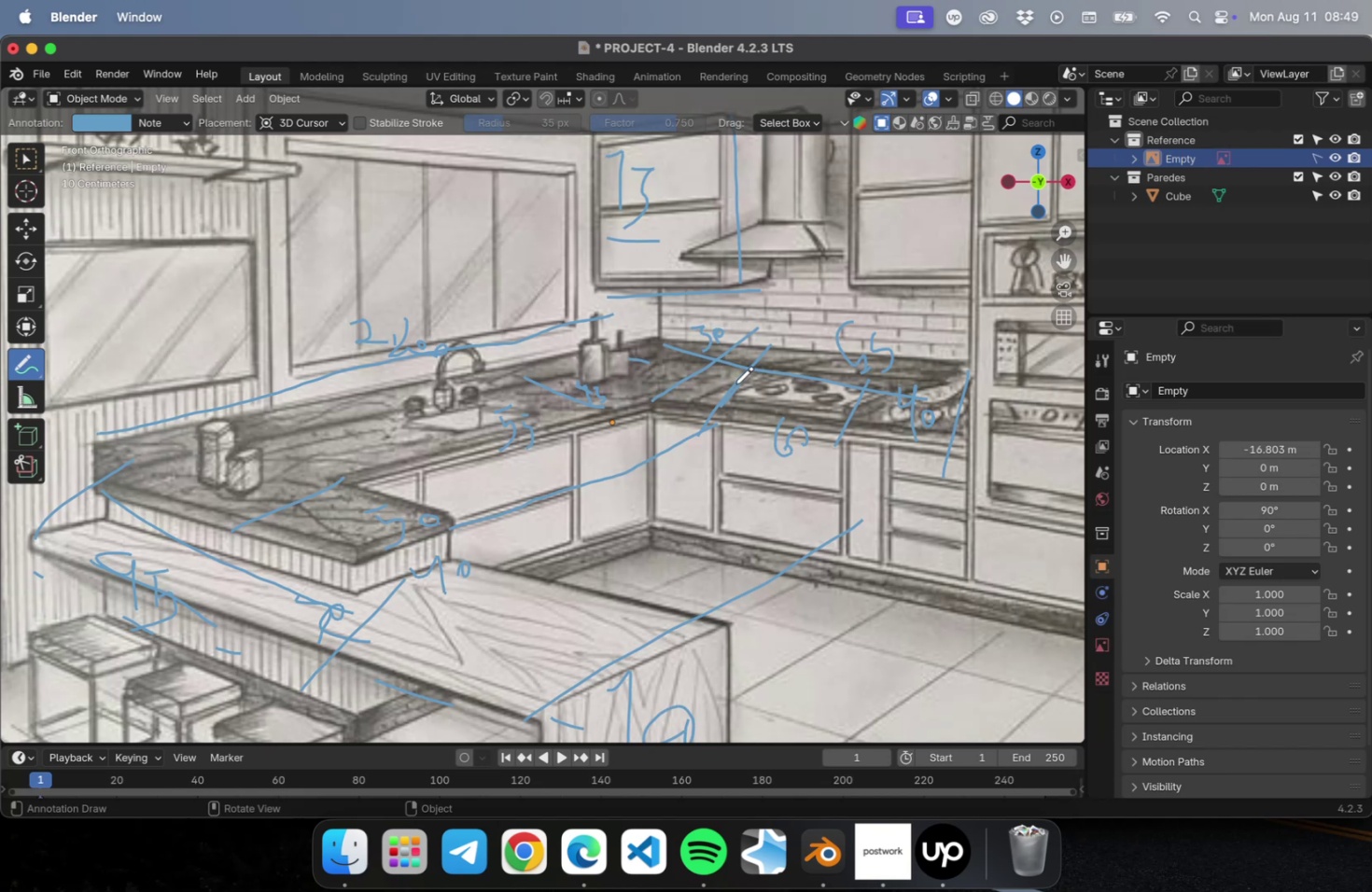 
left_click([1149, 871])
 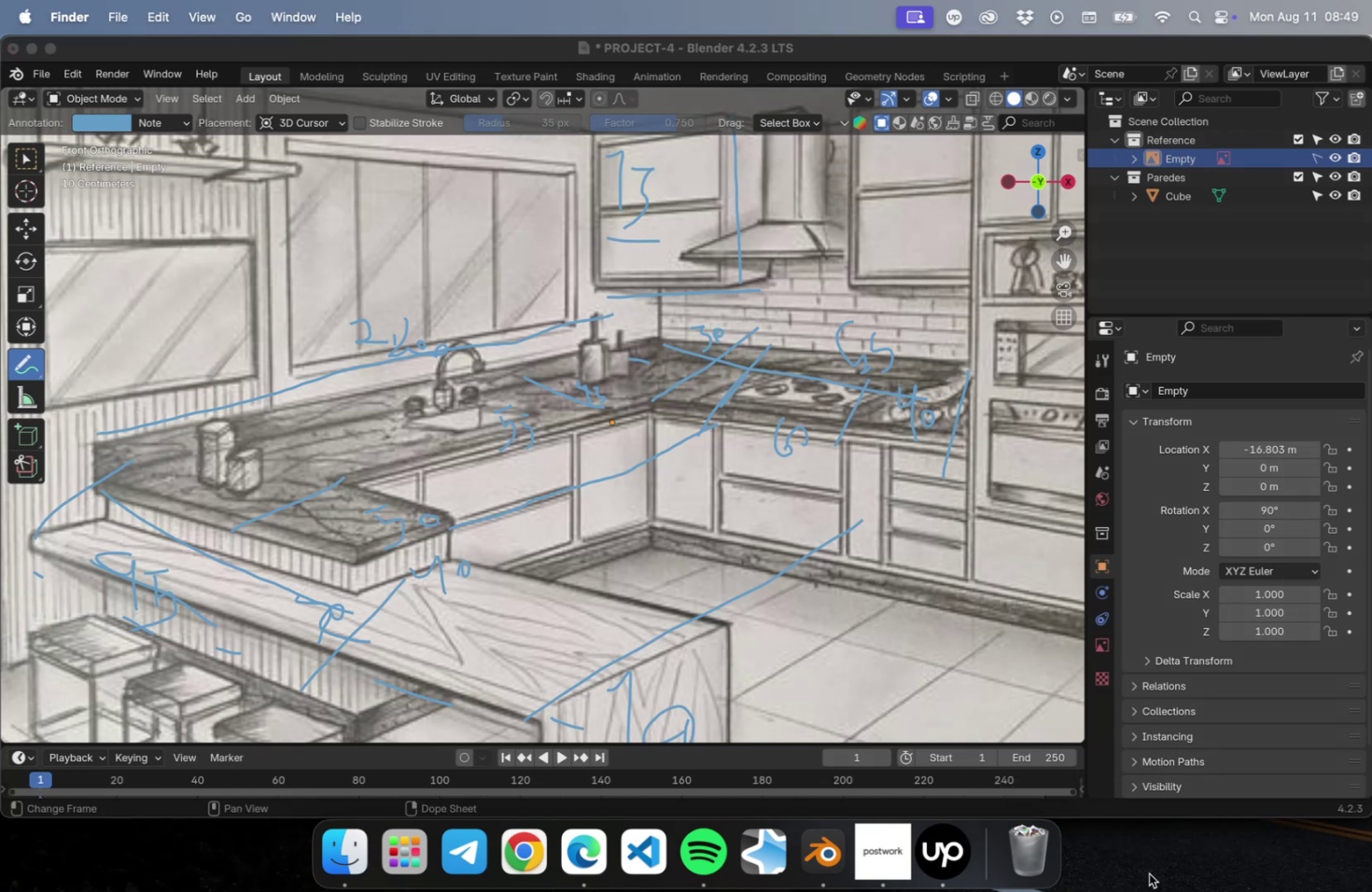 
key(Meta+CommandLeft)
 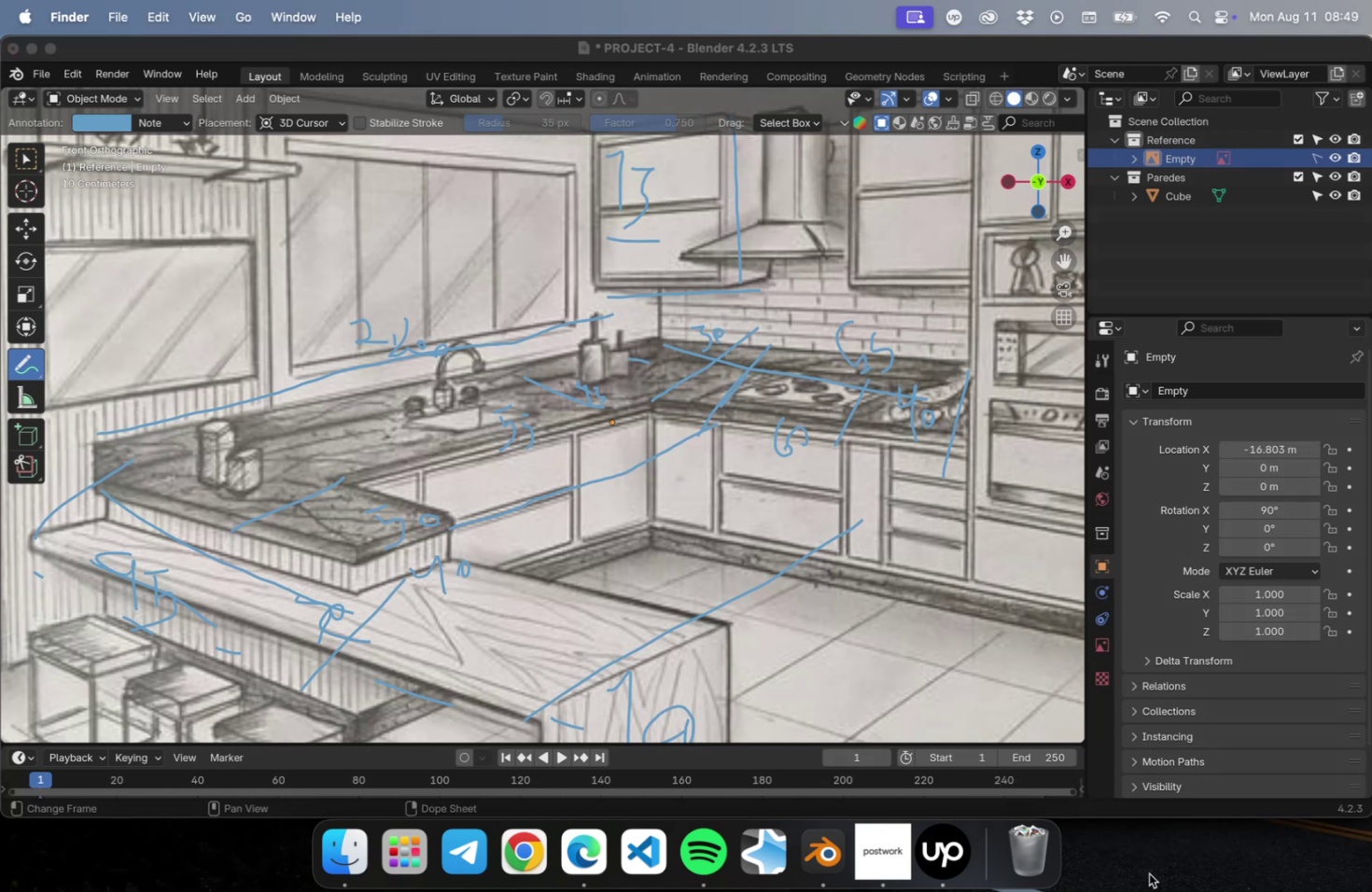 
key(Meta+Space)
 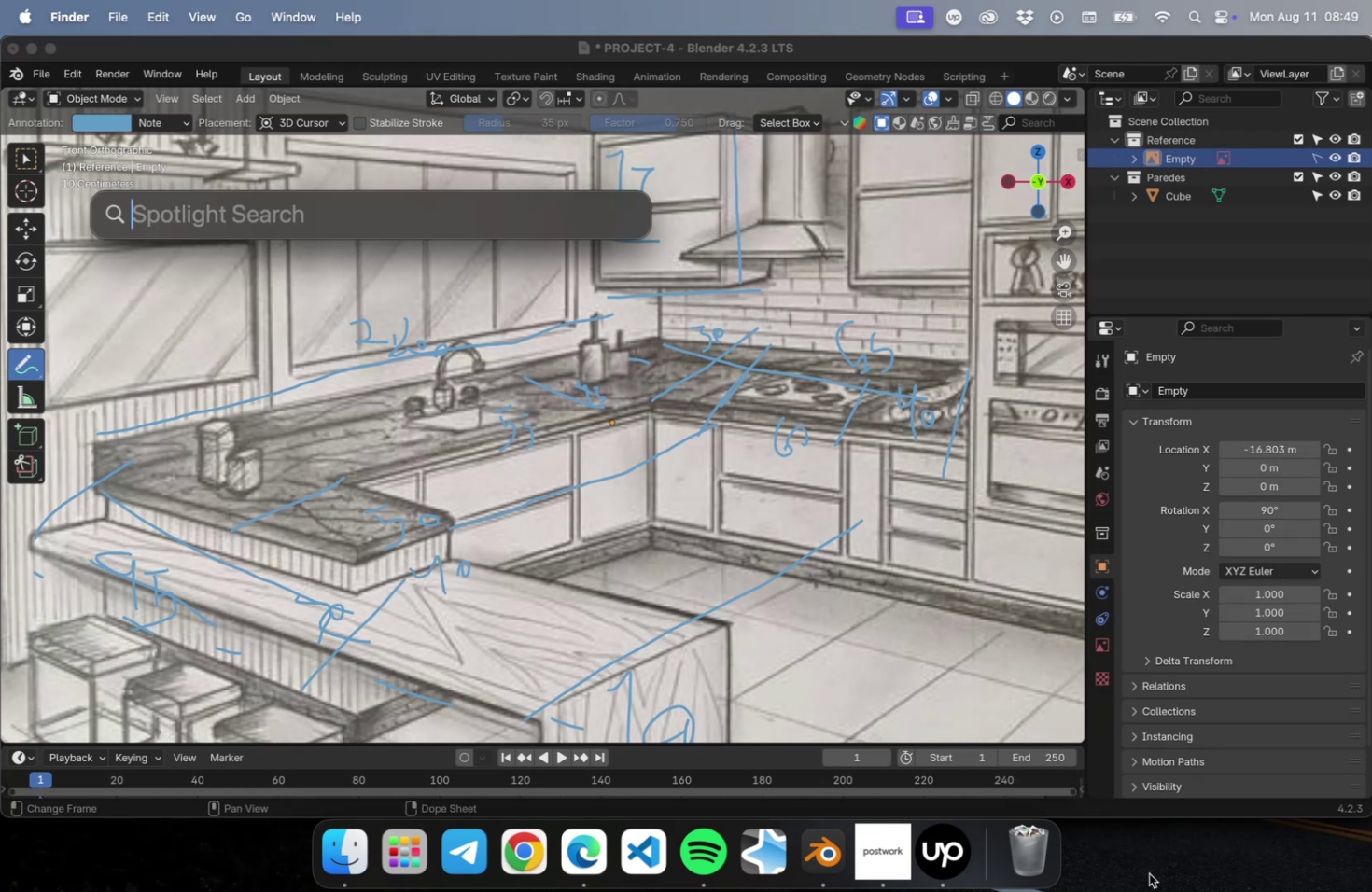 
type(calc)
 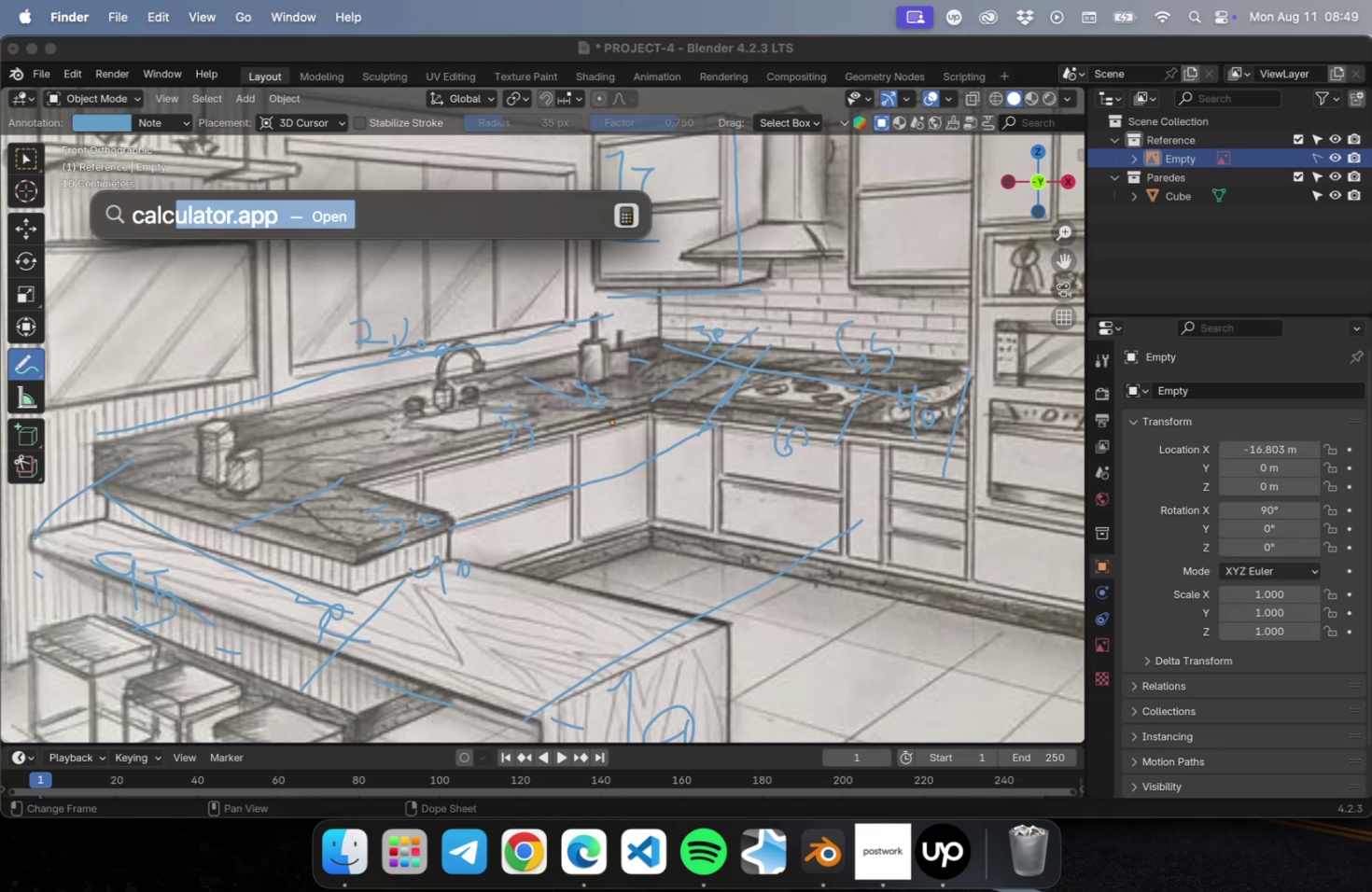 
key(Enter)
 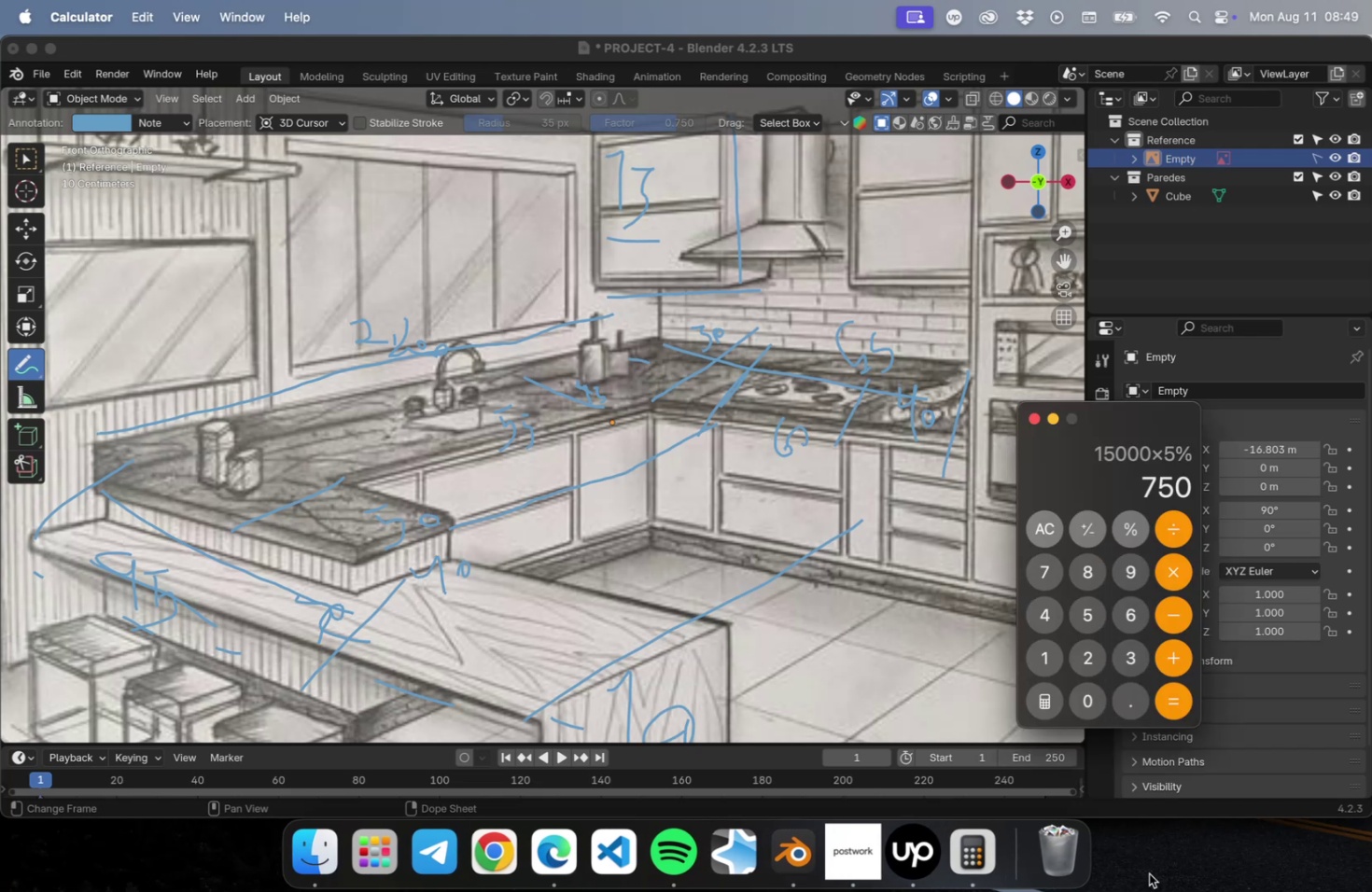 
type(85+60+40)
 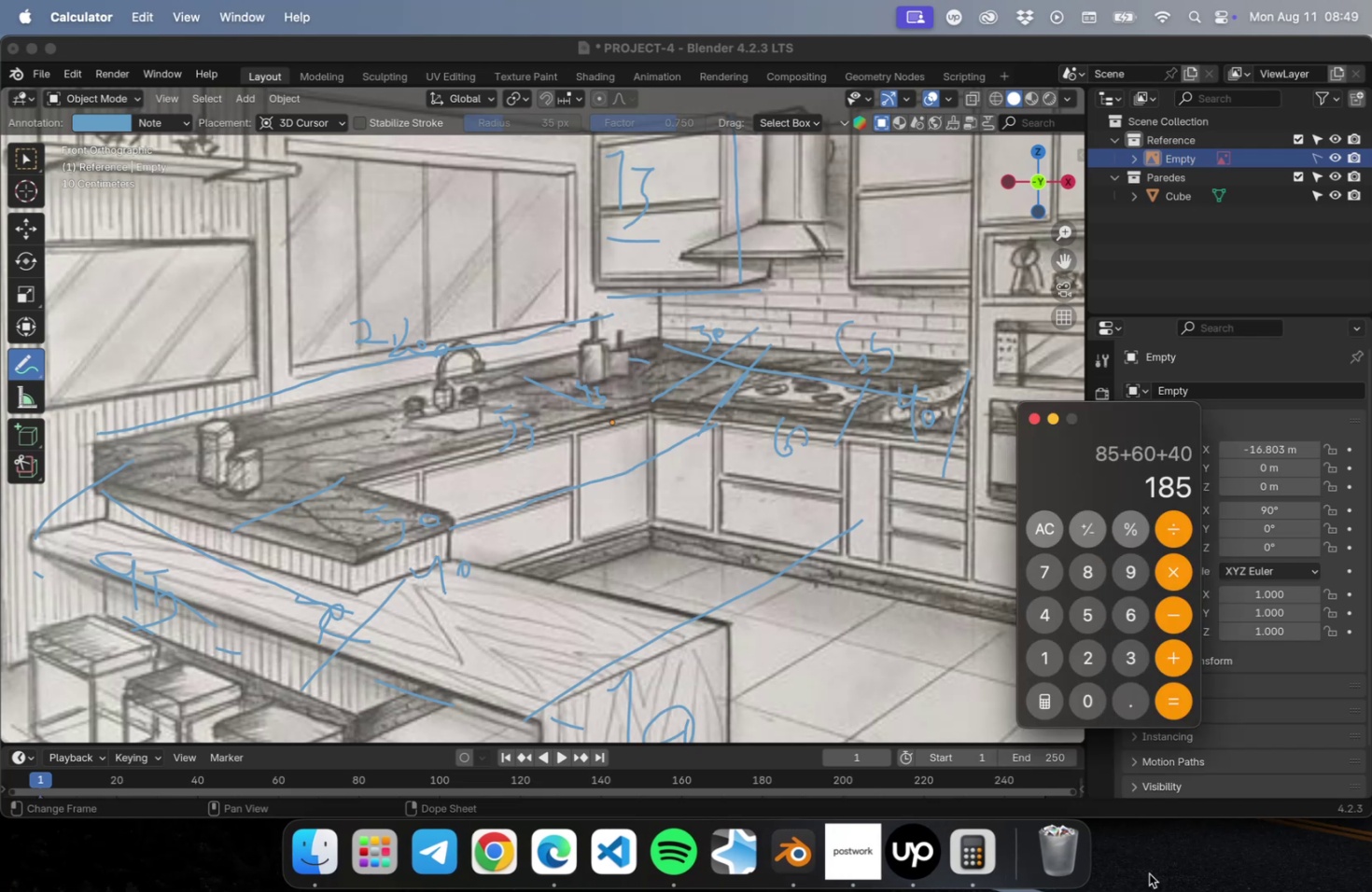 
 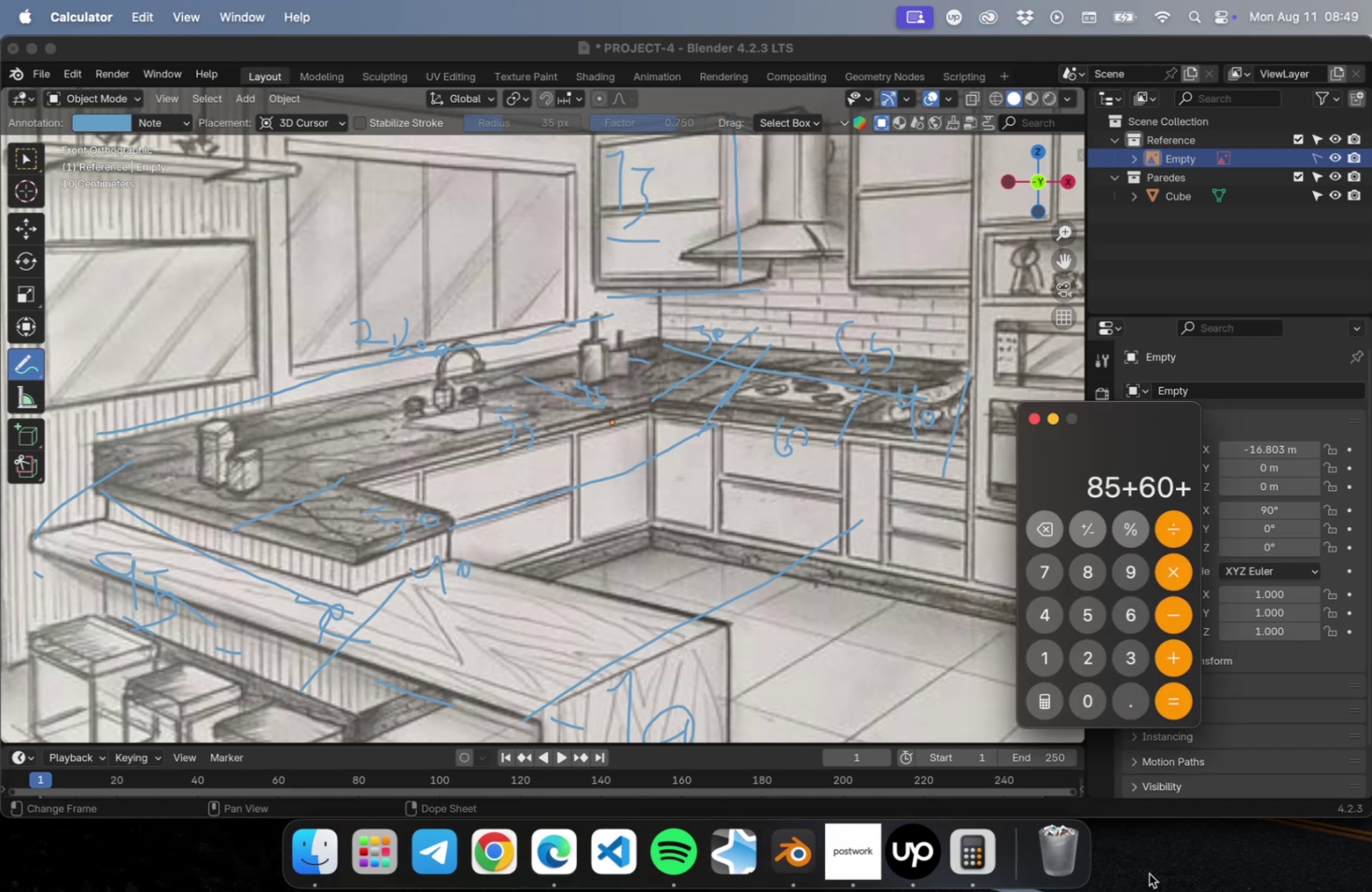 
key(Enter)
 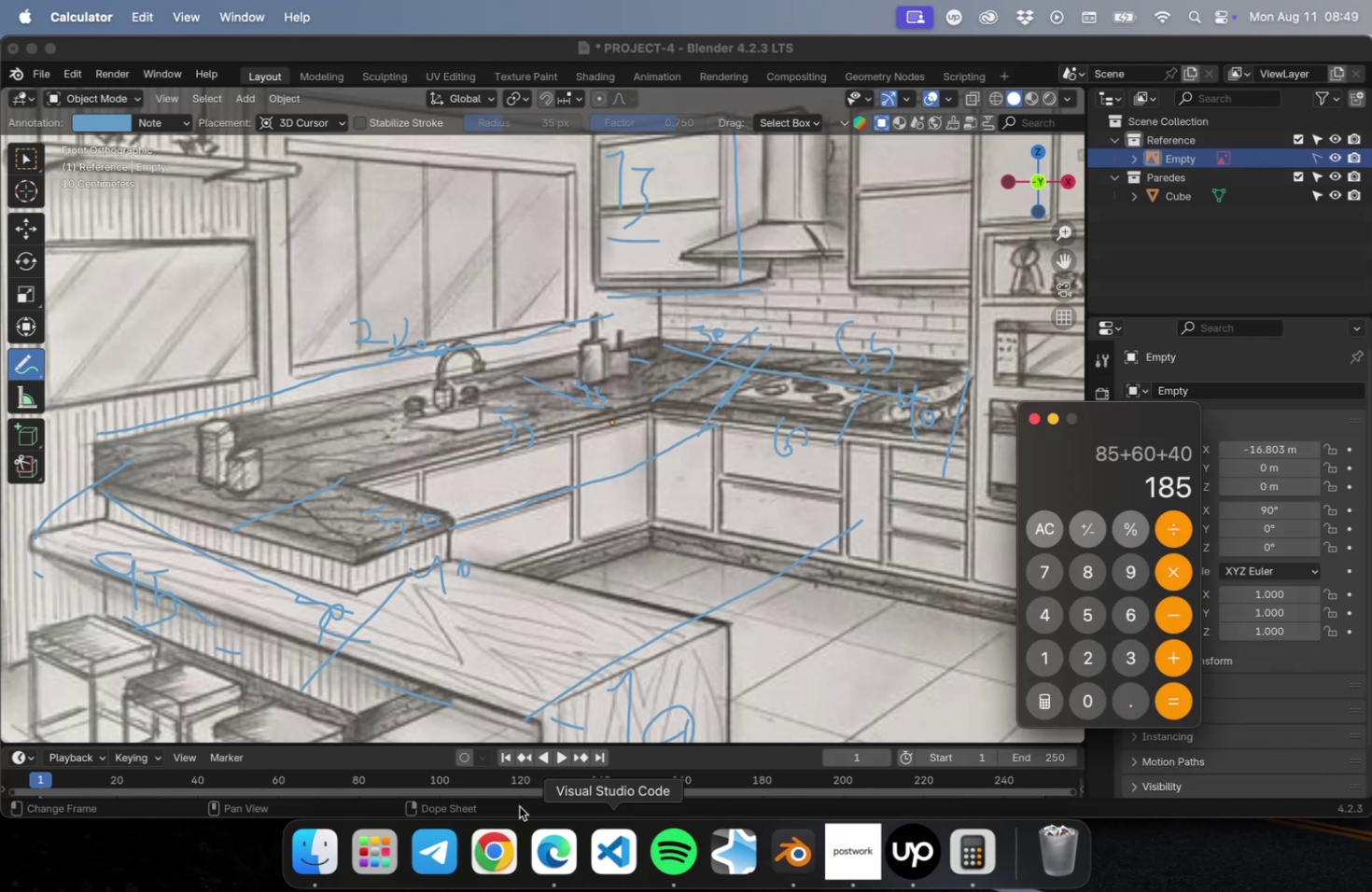 
scroll: coordinate [525, 591], scroll_direction: down, amount: 2.0
 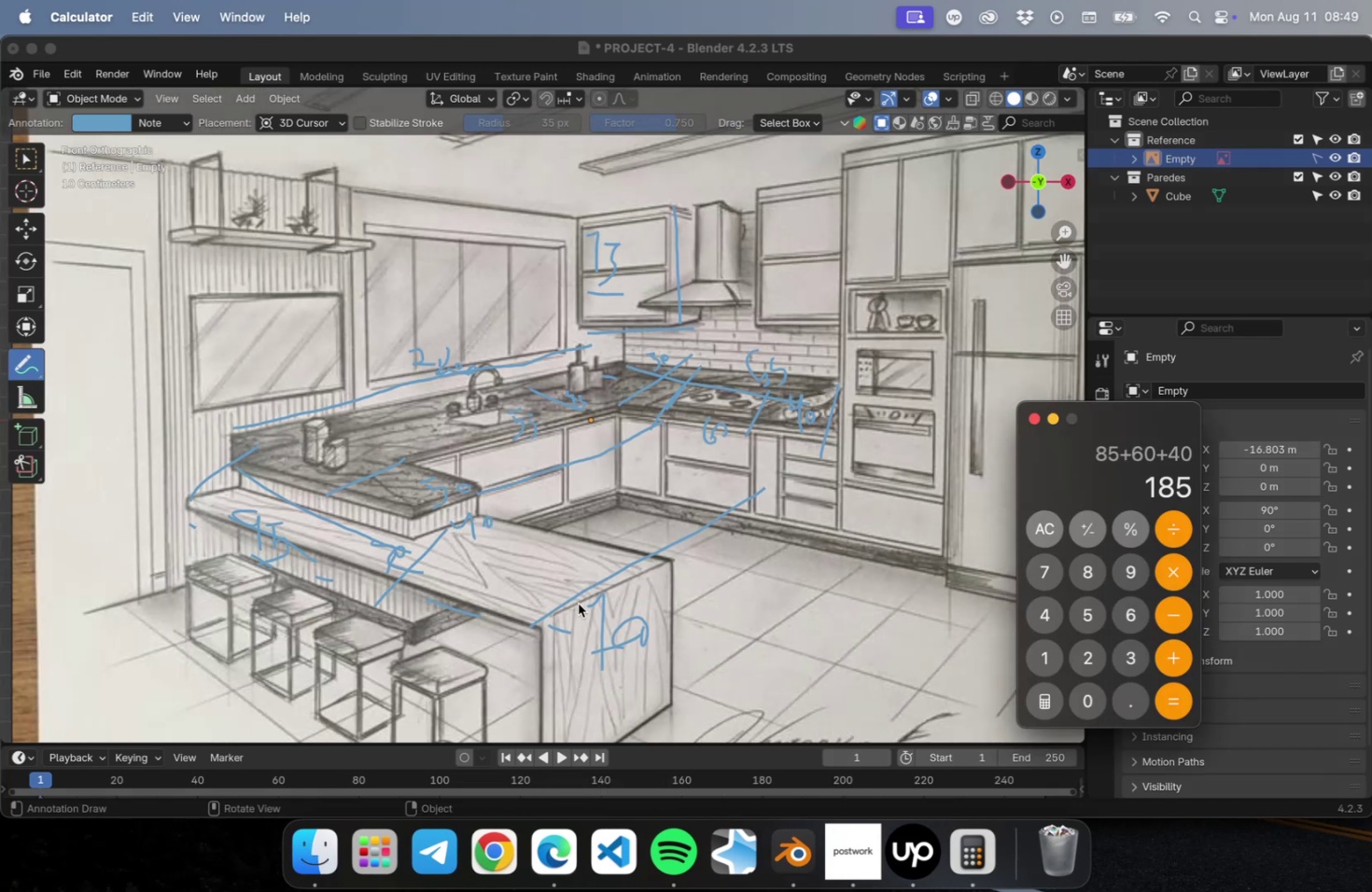 
left_click([578, 603])
 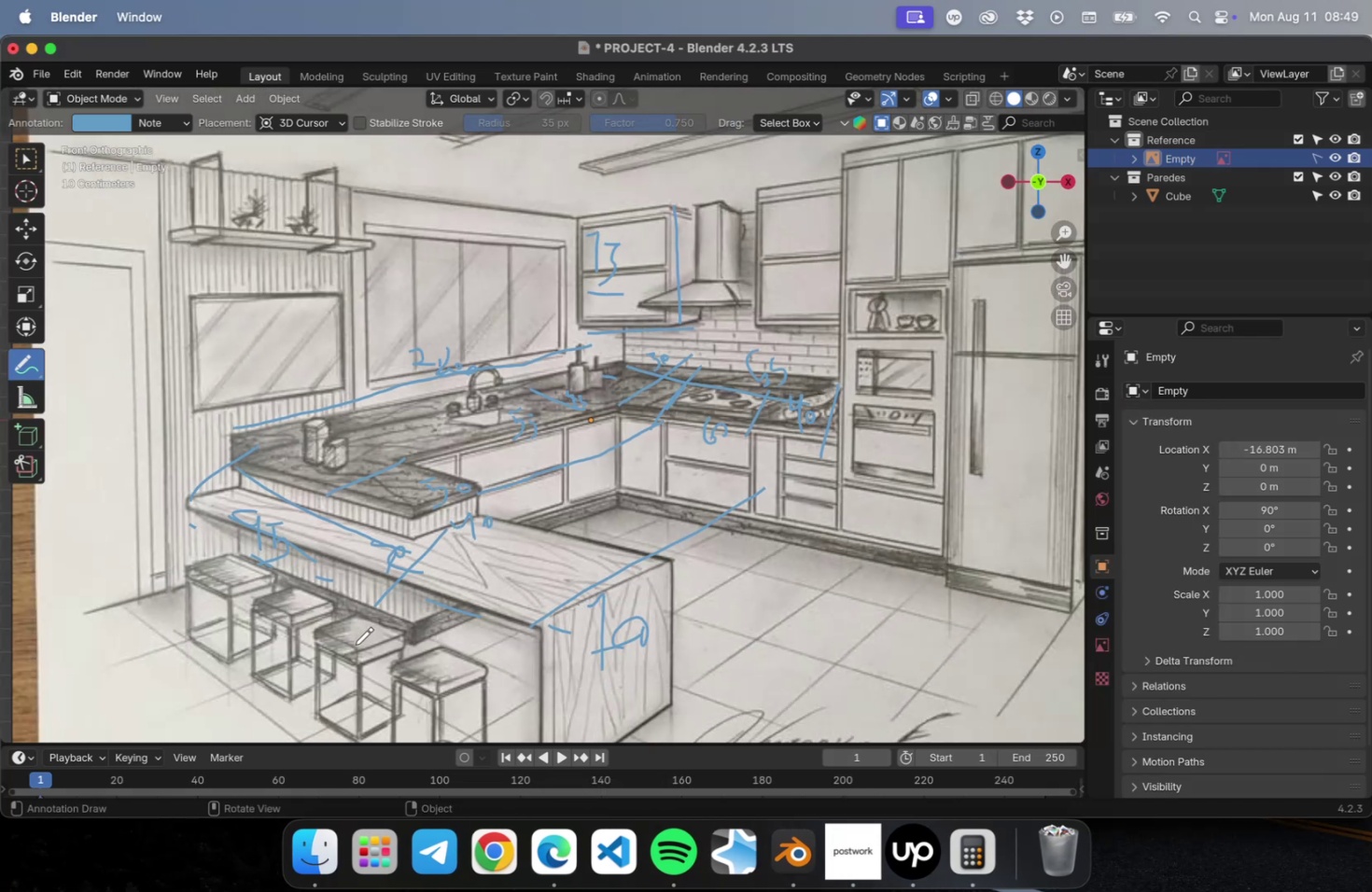 
left_click_drag(start_coordinate=[361, 649], to_coordinate=[385, 658])
 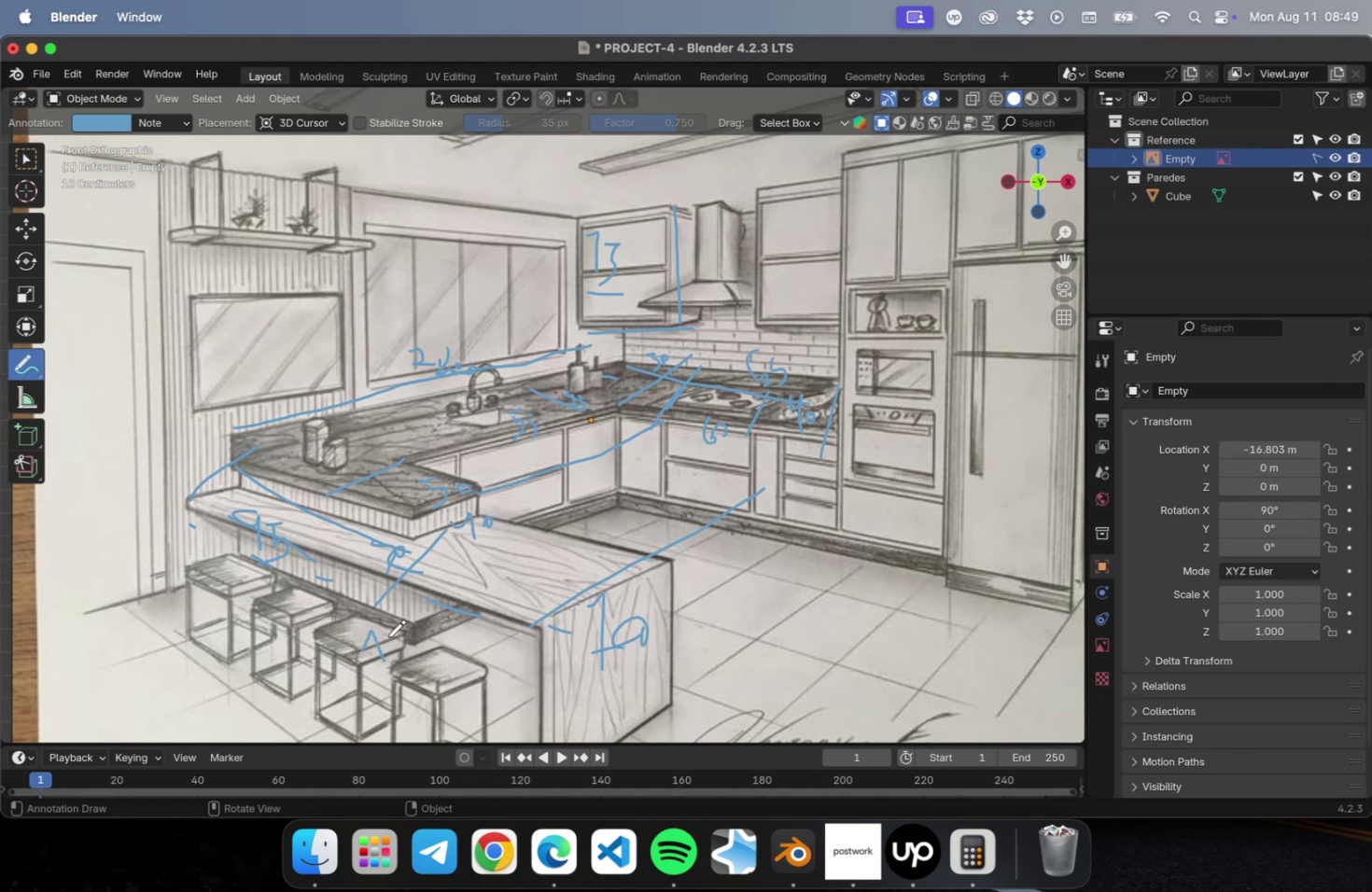 
left_click_drag(start_coordinate=[388, 634], to_coordinate=[396, 642])
 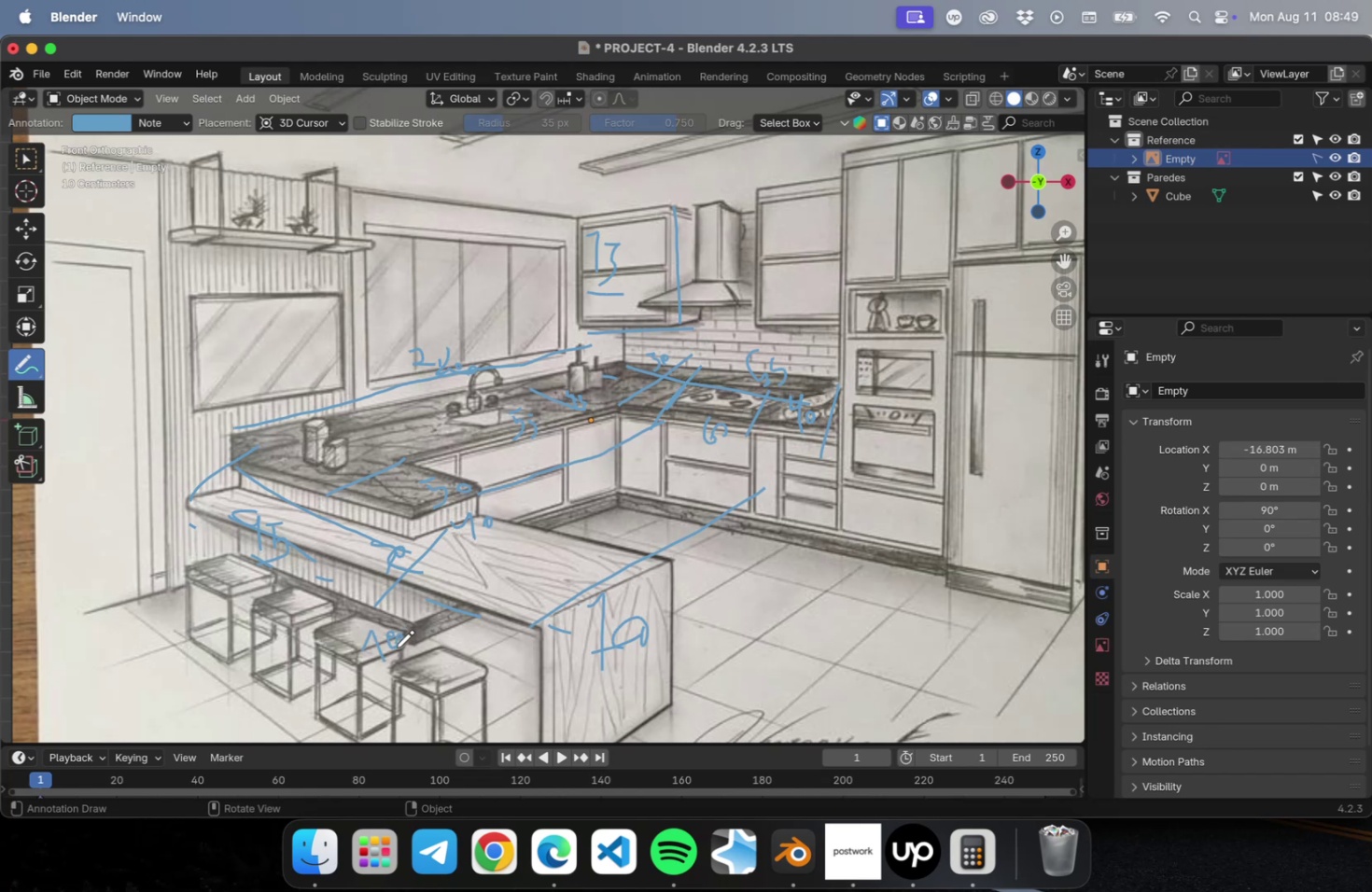 
left_click_drag(start_coordinate=[397, 651], to_coordinate=[403, 652])
 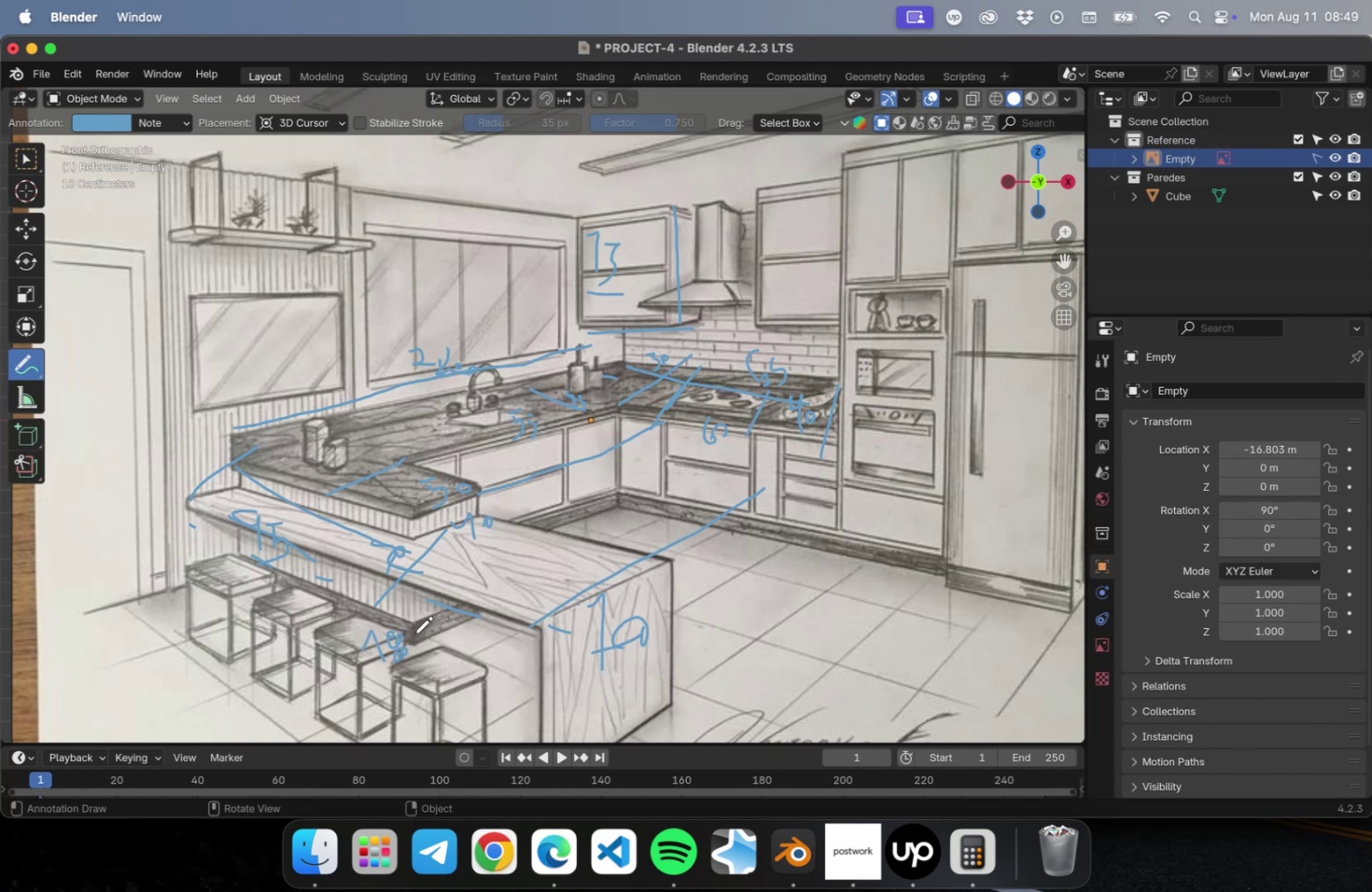 
left_click_drag(start_coordinate=[414, 634], to_coordinate=[414, 662])
 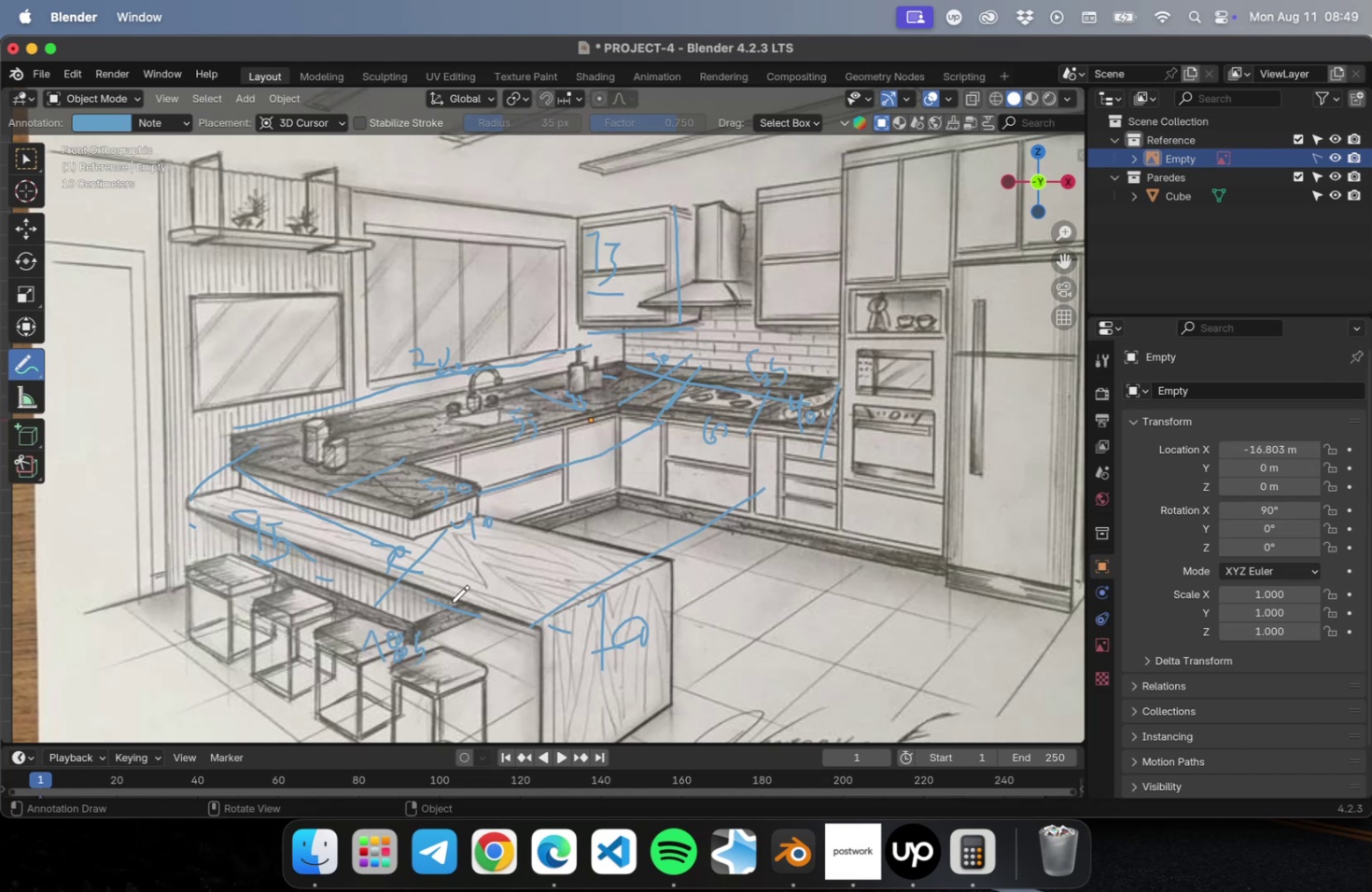 
scroll: coordinate [682, 594], scroll_direction: down, amount: 5.0
 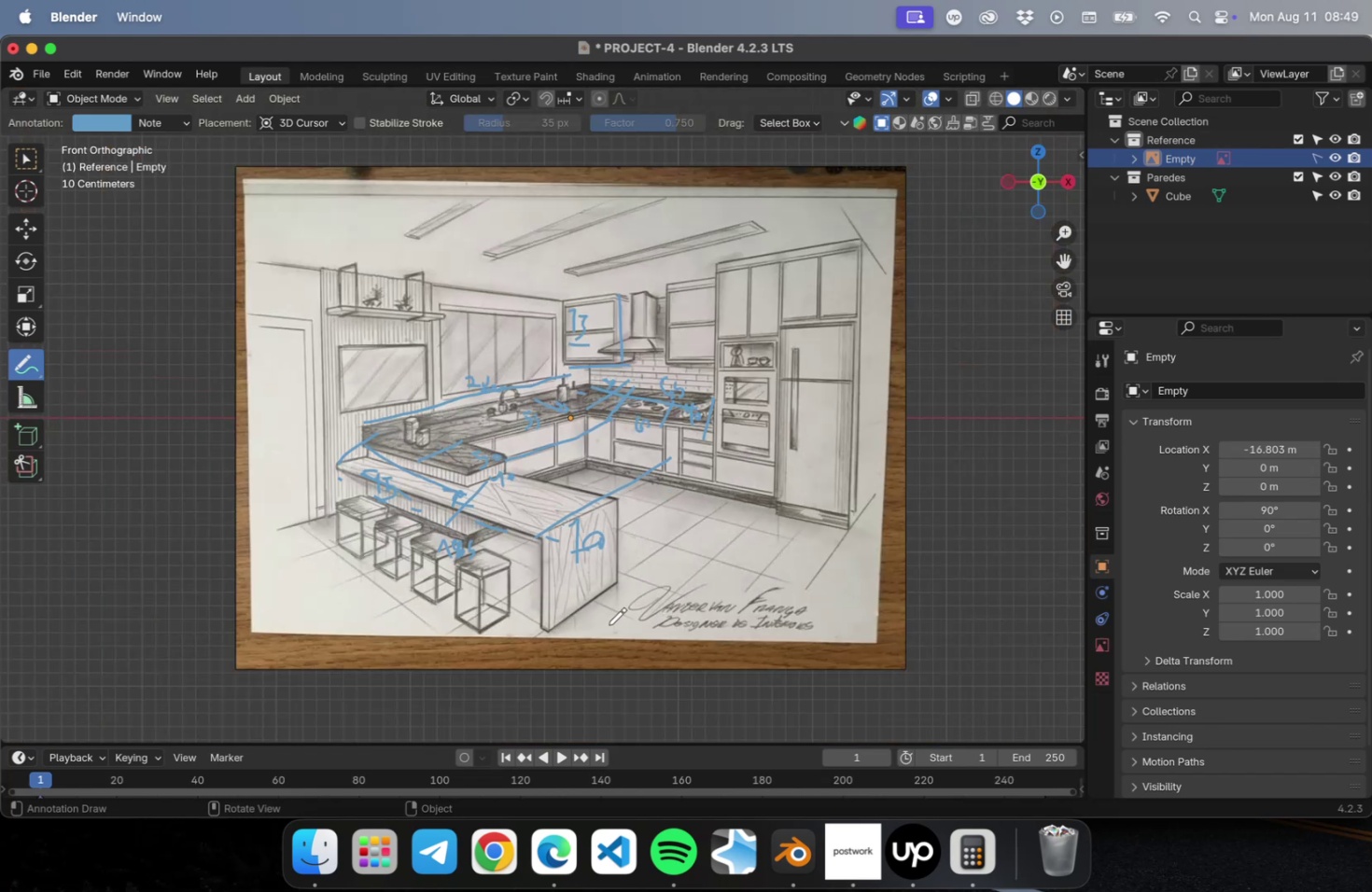 
scroll: coordinate [606, 597], scroll_direction: up, amount: 4.0
 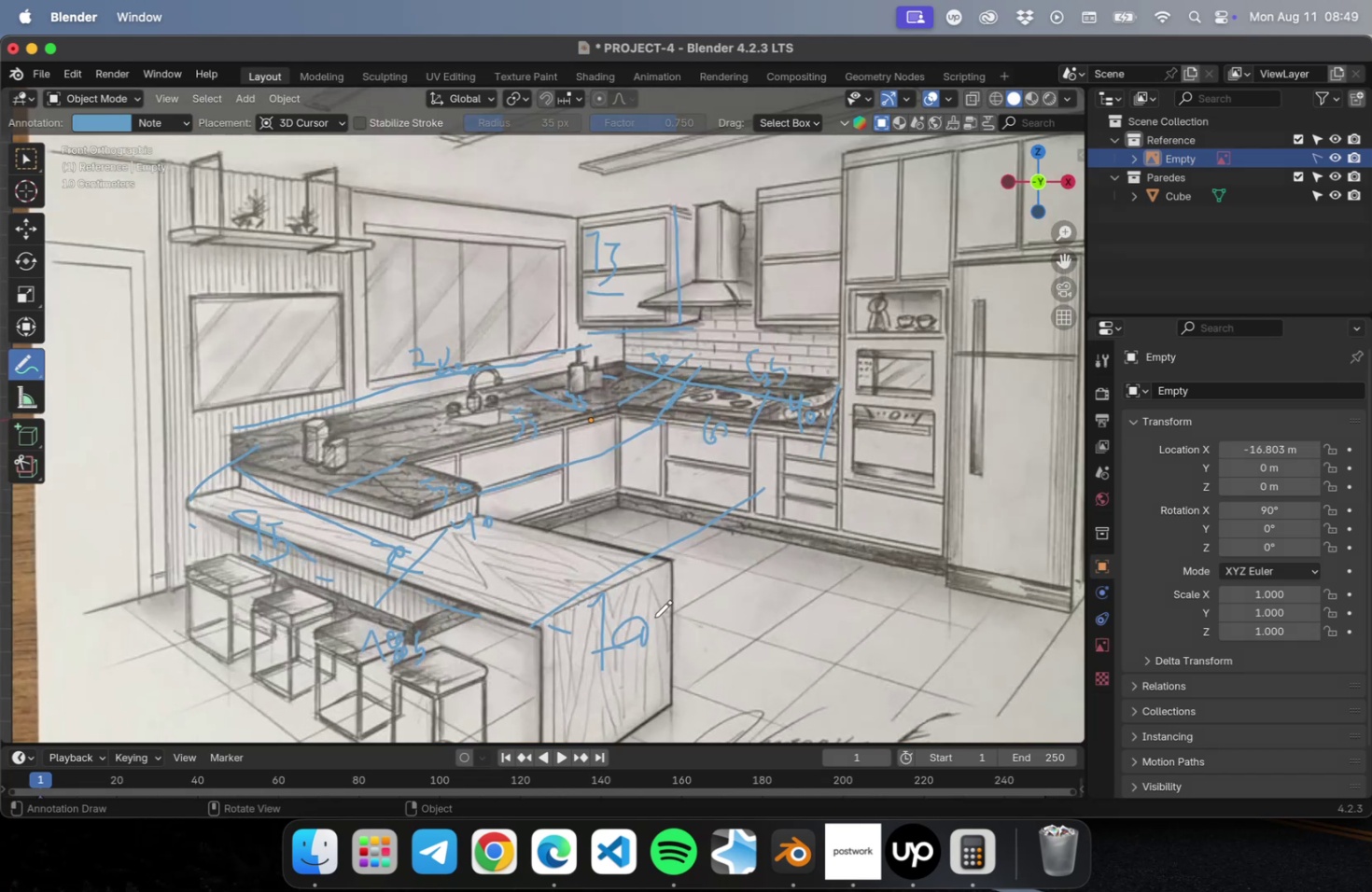 
scroll: coordinate [470, 514], scroll_direction: down, amount: 2.0
 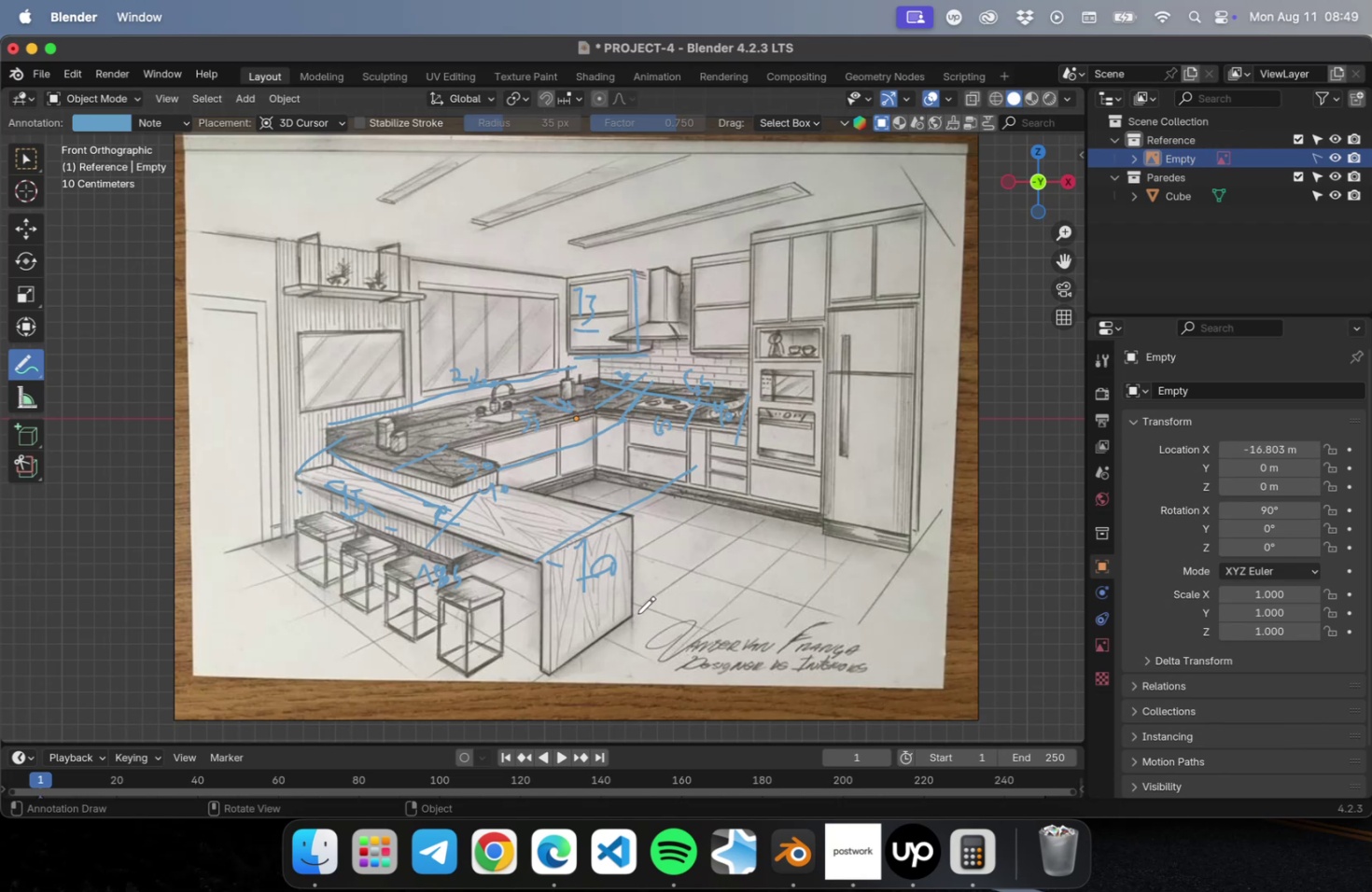 
left_click_drag(start_coordinate=[637, 611], to_coordinate=[644, 606])
 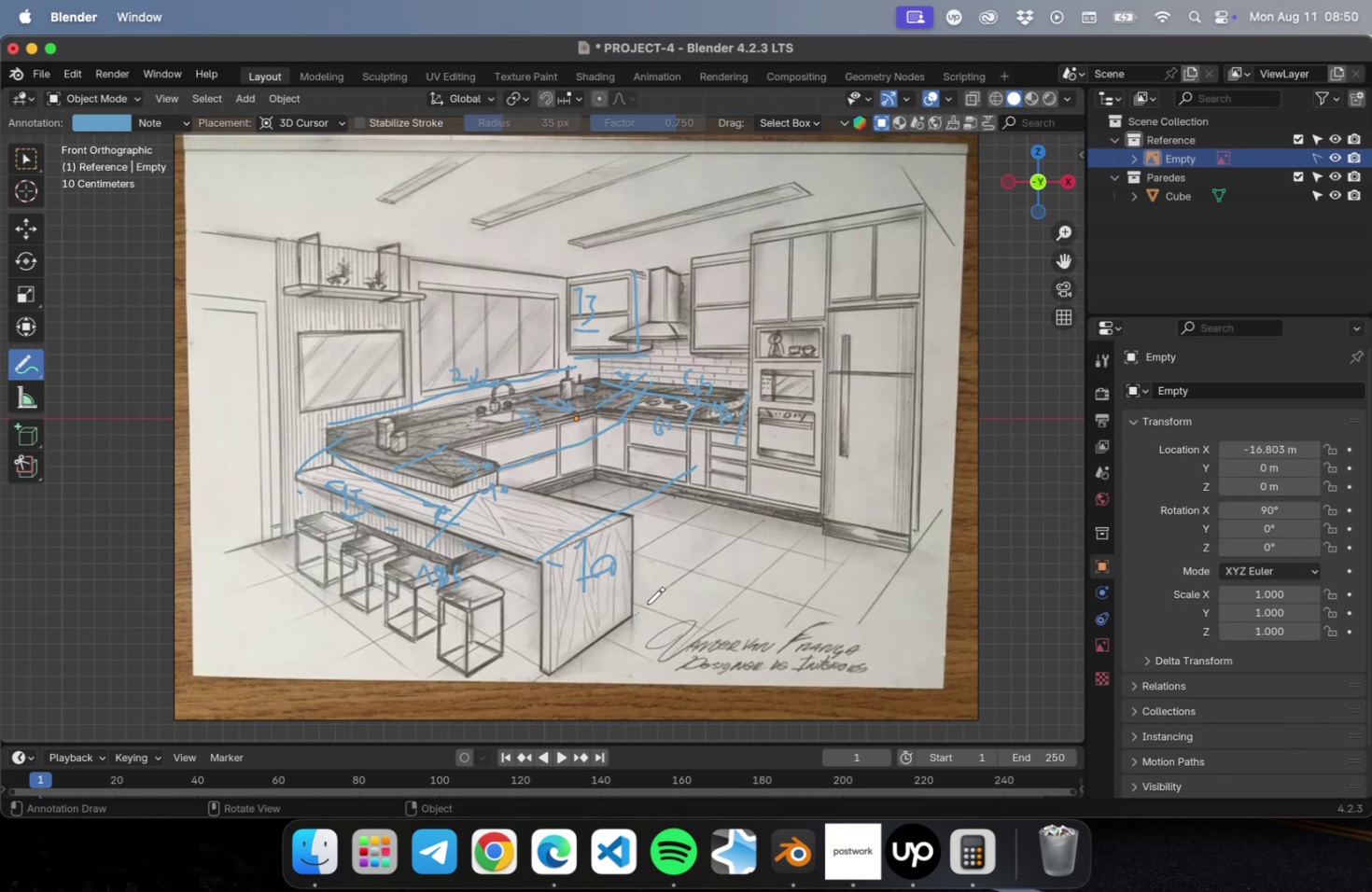 
left_click_drag(start_coordinate=[654, 598], to_coordinate=[676, 582])
 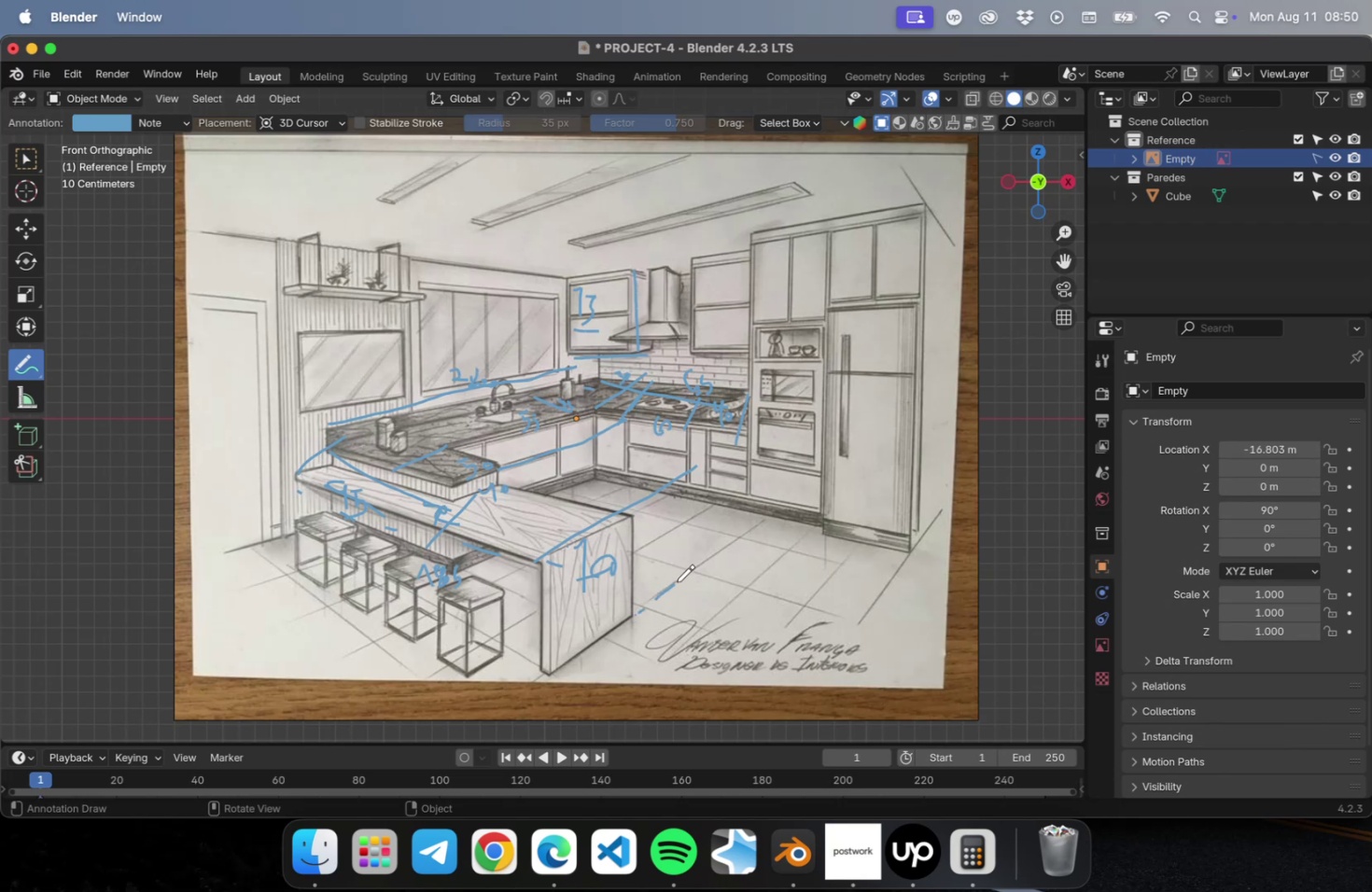 
left_click_drag(start_coordinate=[679, 578], to_coordinate=[690, 573])
 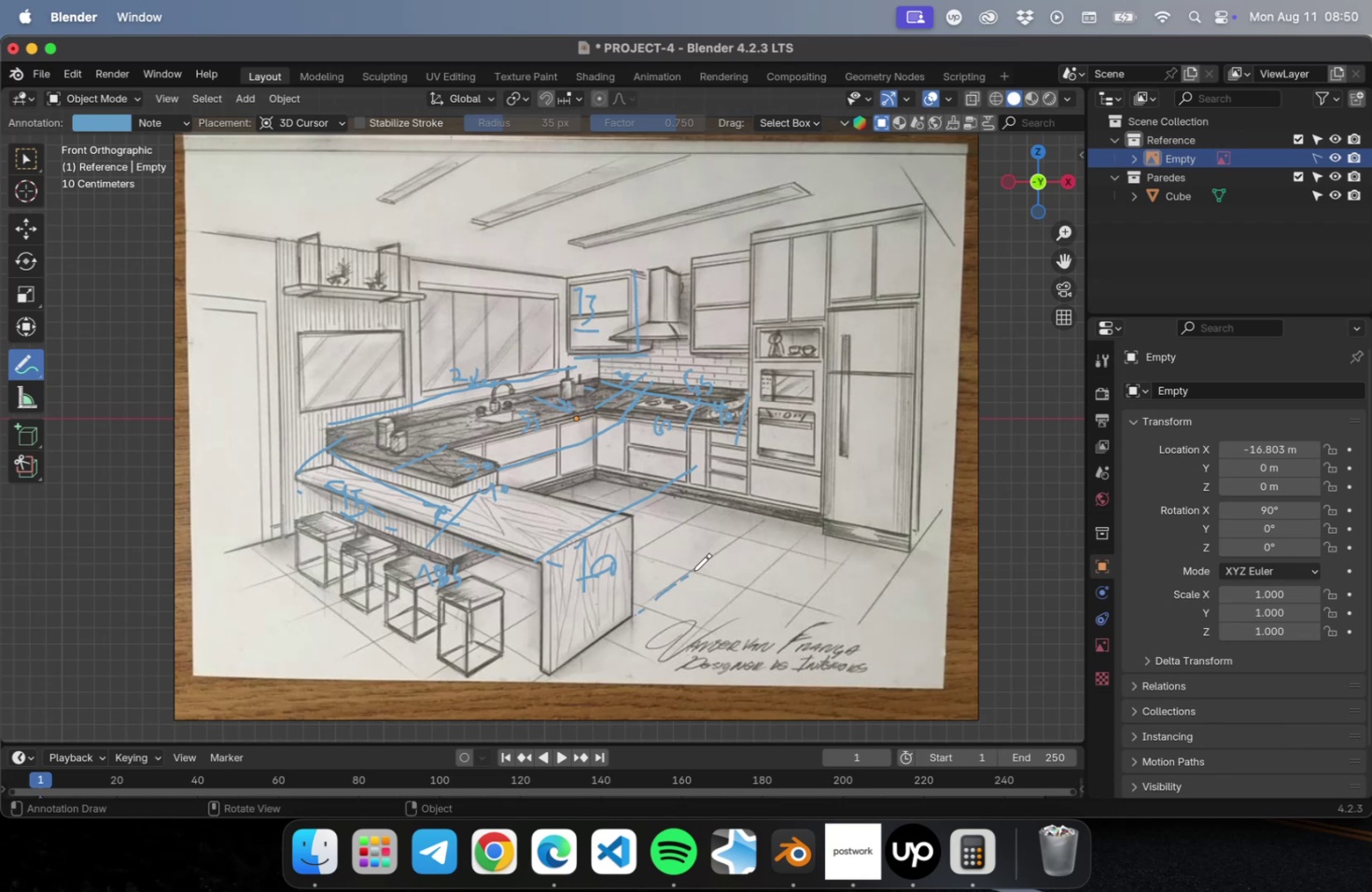 
left_click_drag(start_coordinate=[695, 569], to_coordinate=[701, 566])
 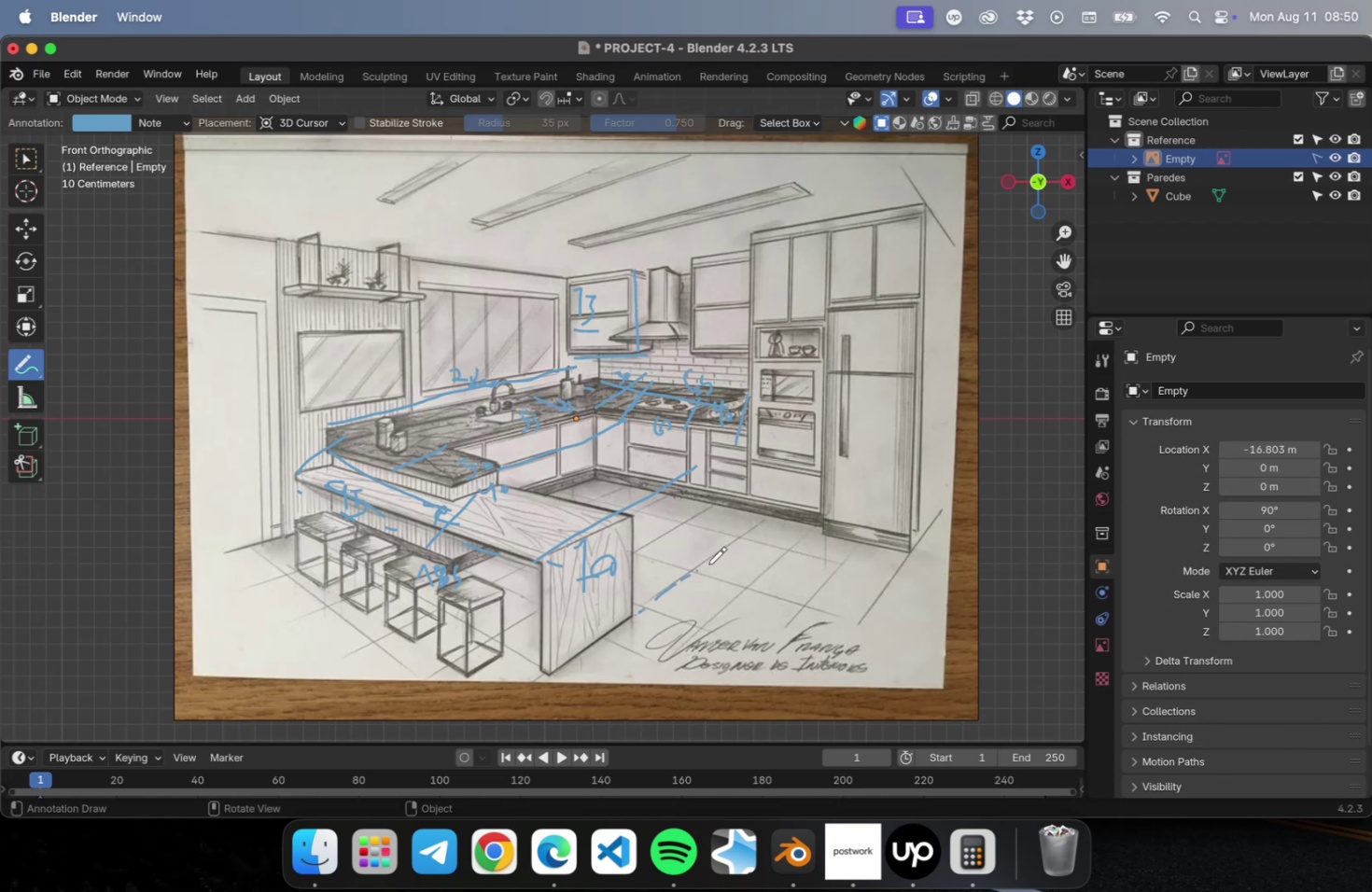 
left_click_drag(start_coordinate=[724, 557], to_coordinate=[736, 550])
 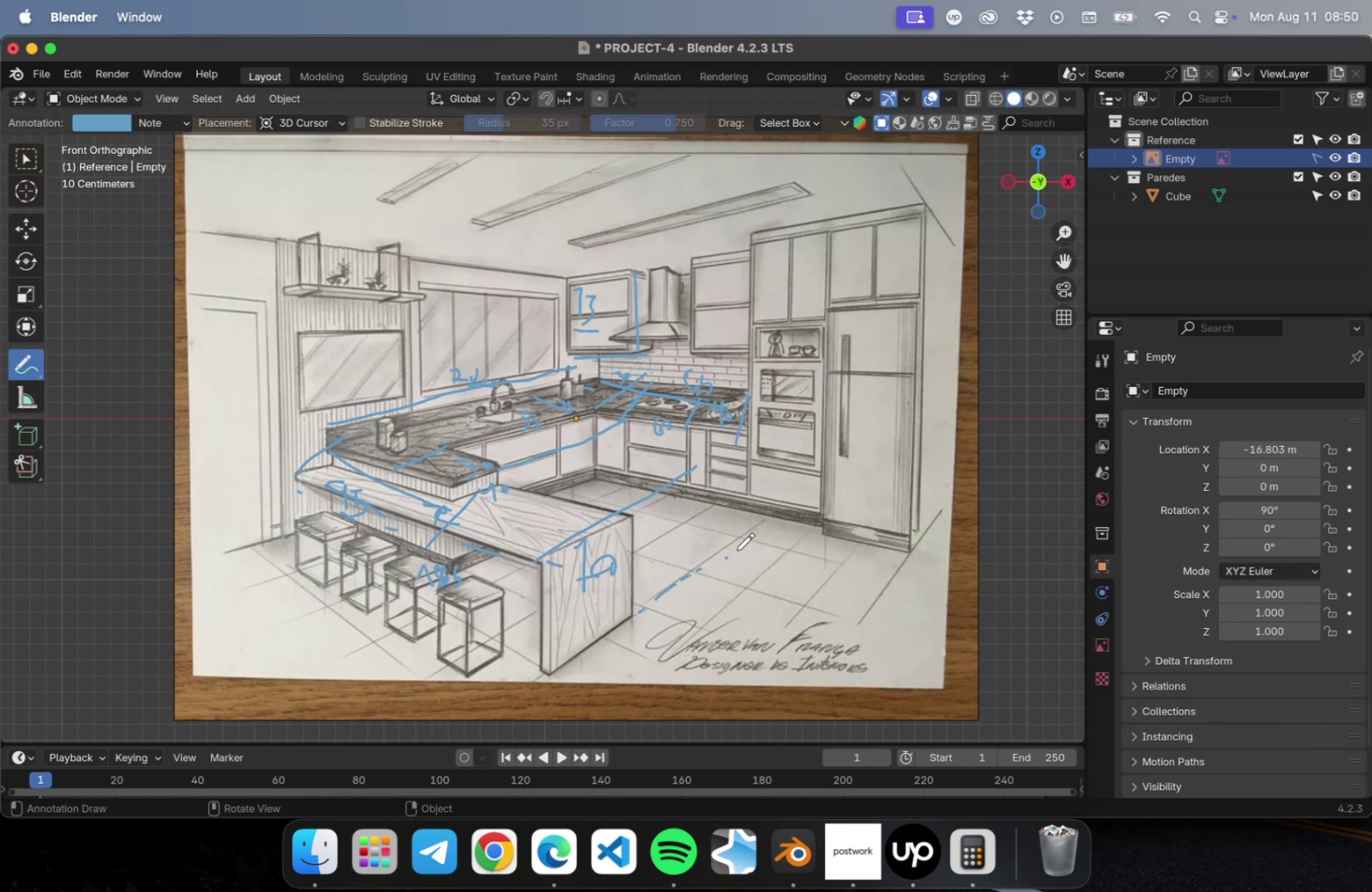 
left_click_drag(start_coordinate=[745, 544], to_coordinate=[765, 531])
 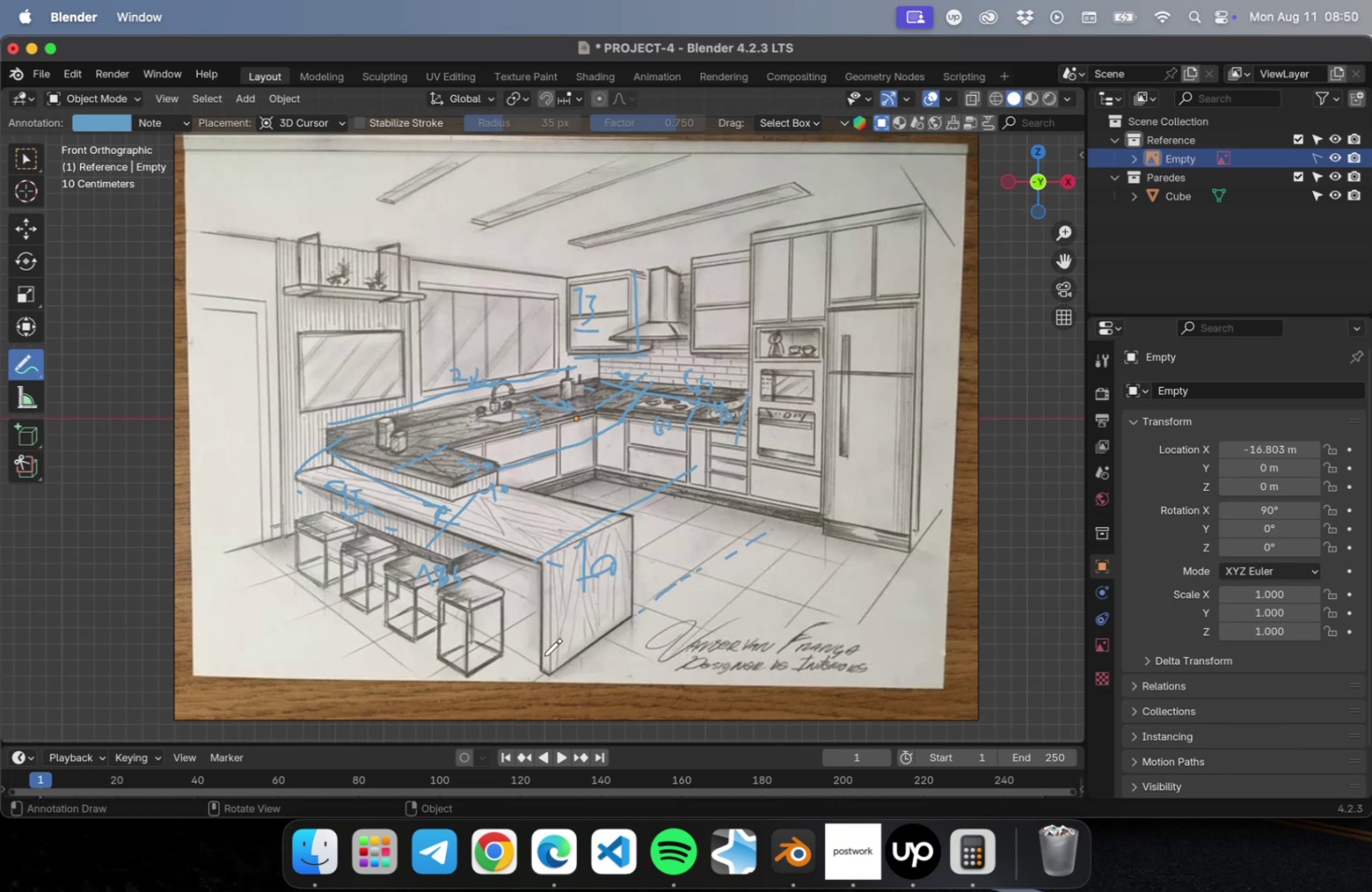 
scroll: coordinate [452, 611], scroll_direction: up, amount: 2.0
 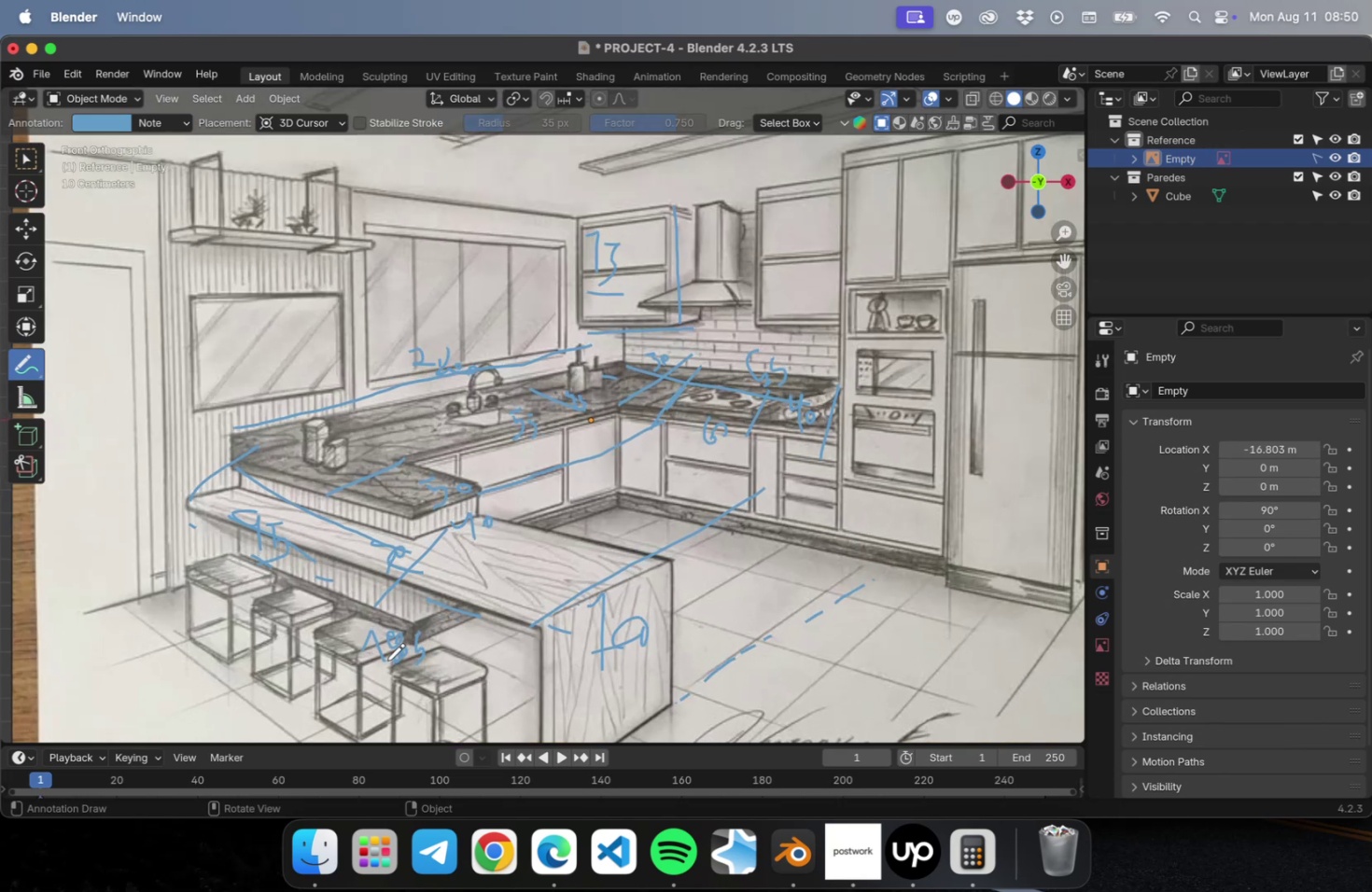 
left_click_drag(start_coordinate=[375, 654], to_coordinate=[452, 629])
 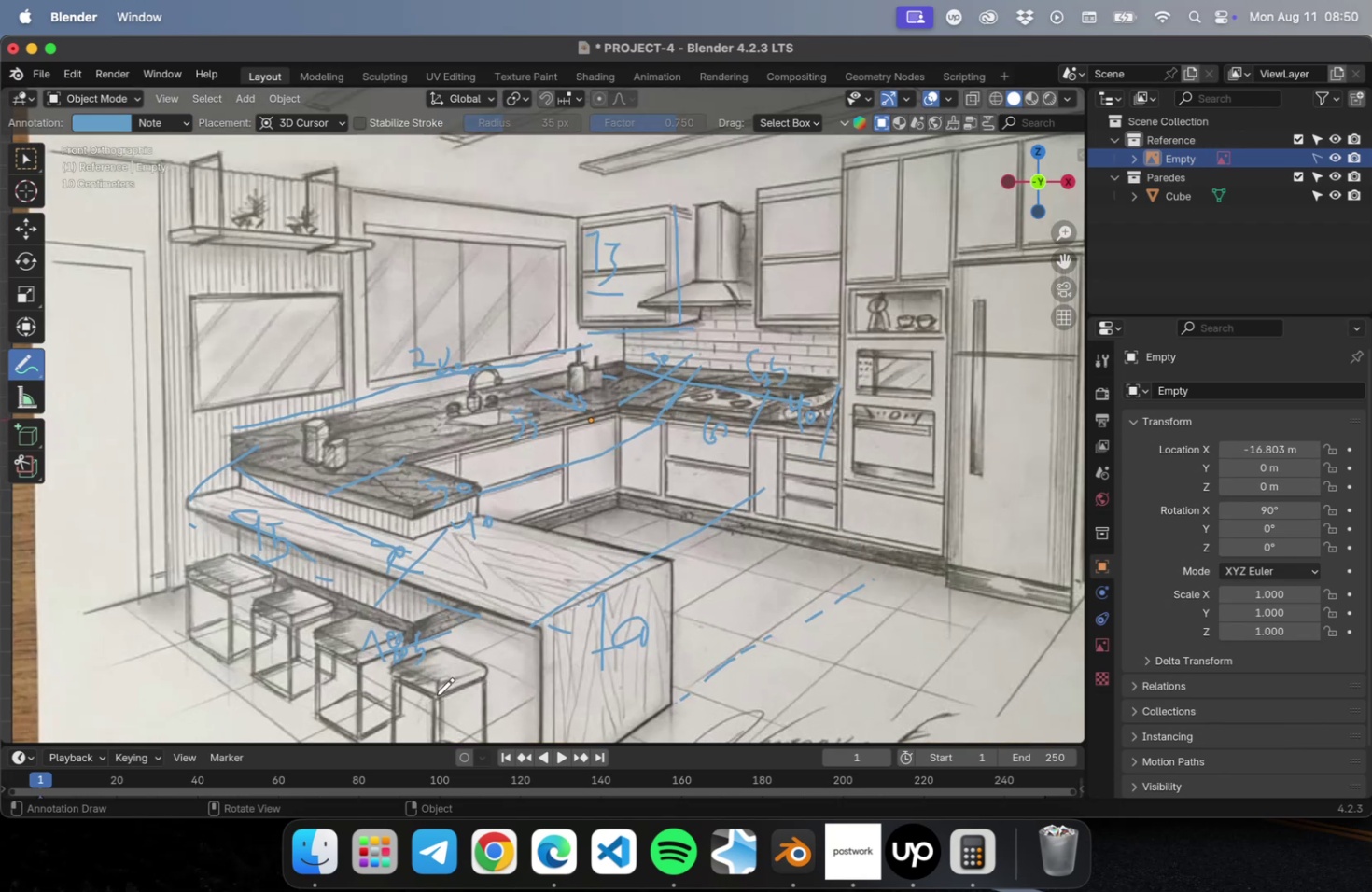 
left_click_drag(start_coordinate=[434, 692], to_coordinate=[532, 676])
 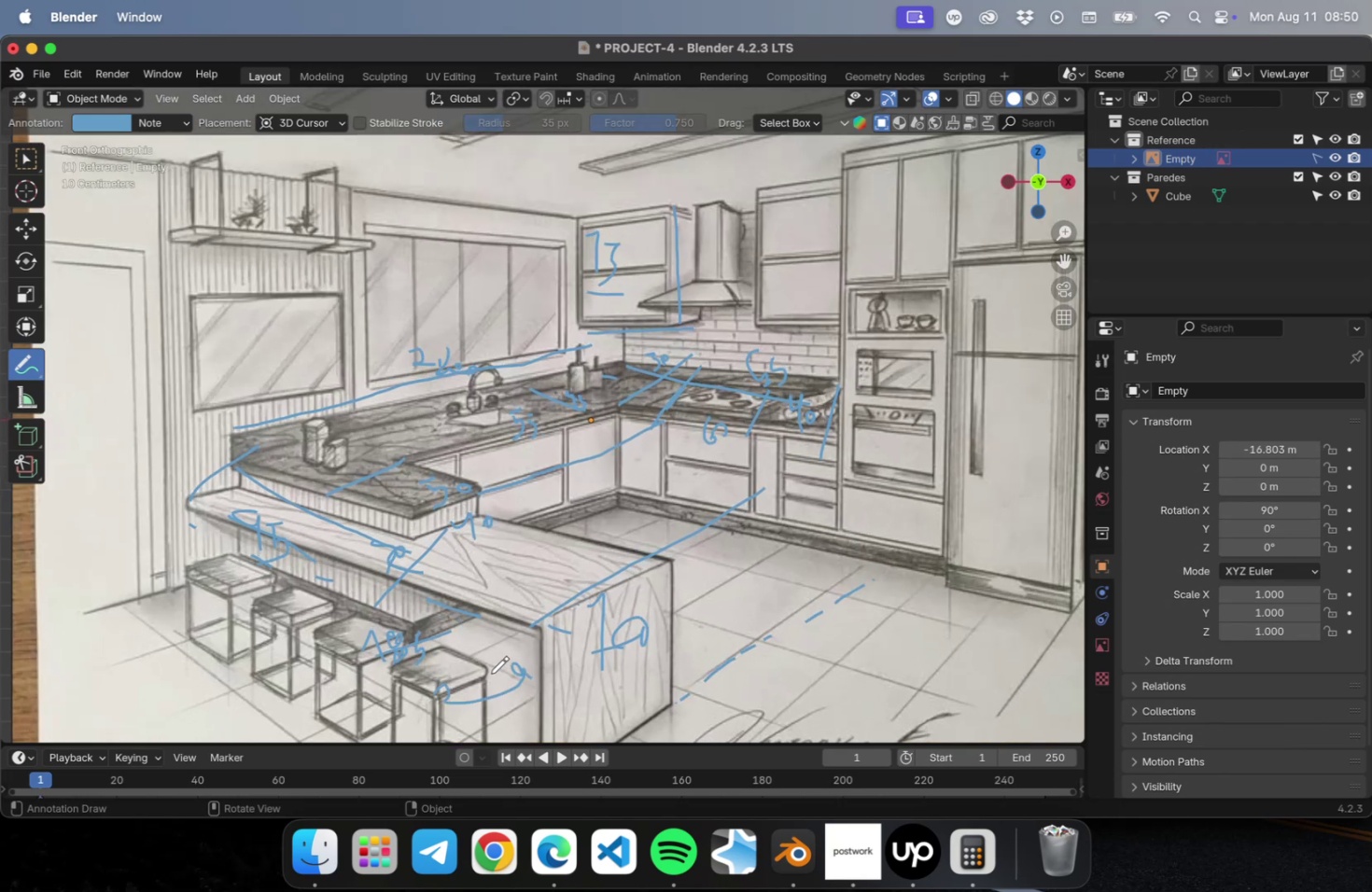 
left_click_drag(start_coordinate=[488, 674], to_coordinate=[490, 684])
 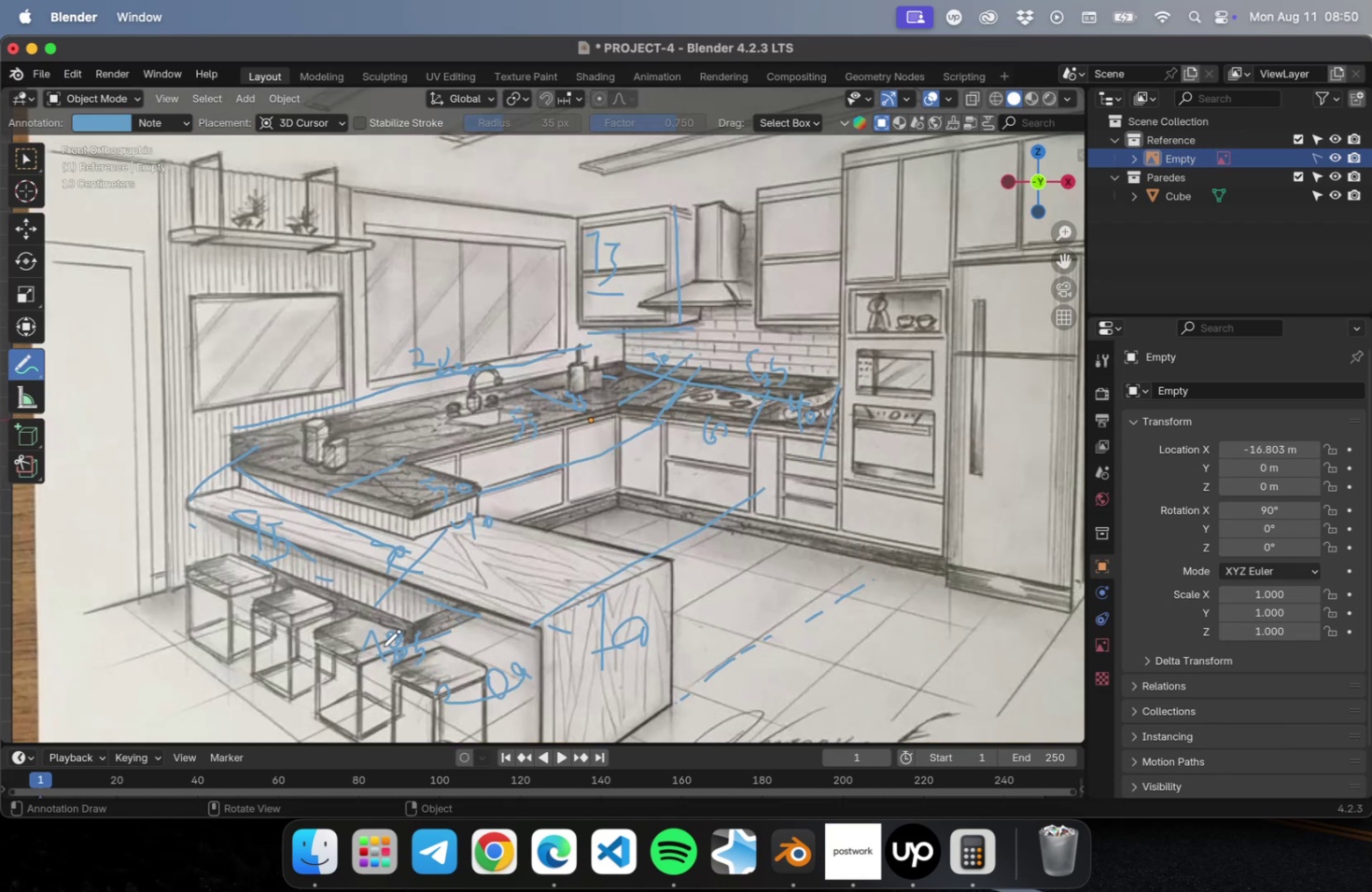 
left_click_drag(start_coordinate=[374, 651], to_coordinate=[427, 632])
 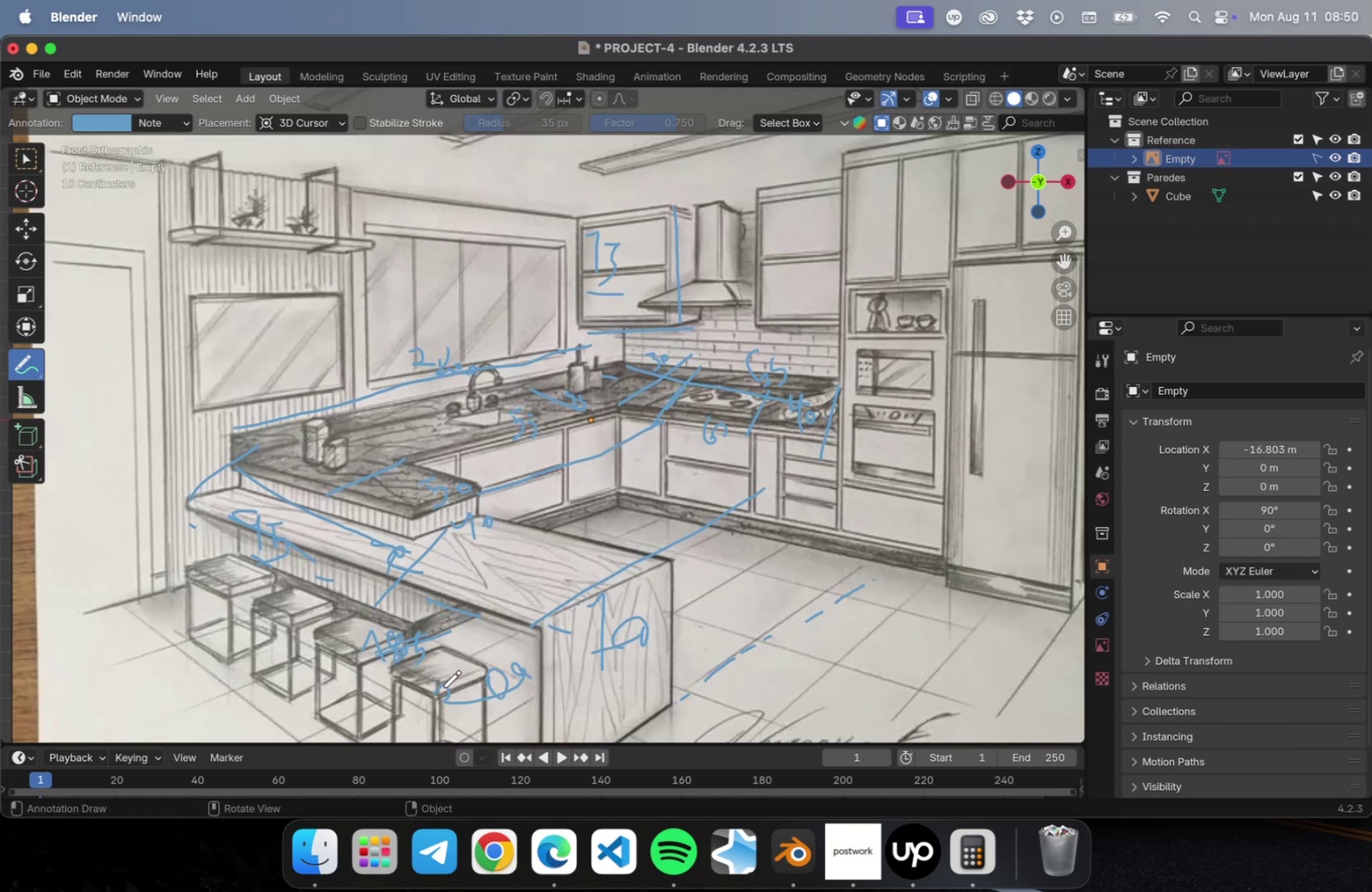 
left_click_drag(start_coordinate=[438, 685], to_coordinate=[462, 709])
 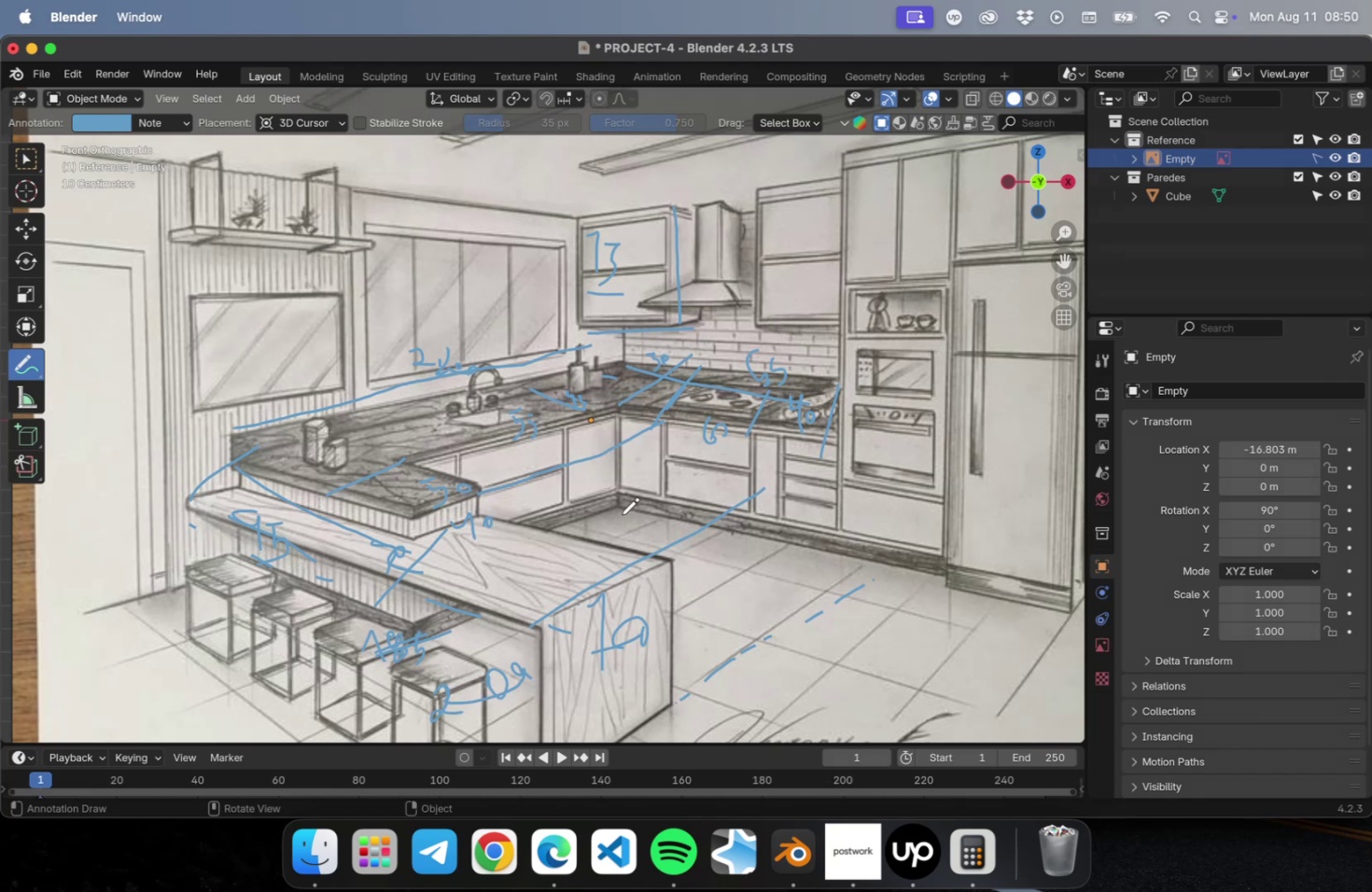 
wait(9.54)
 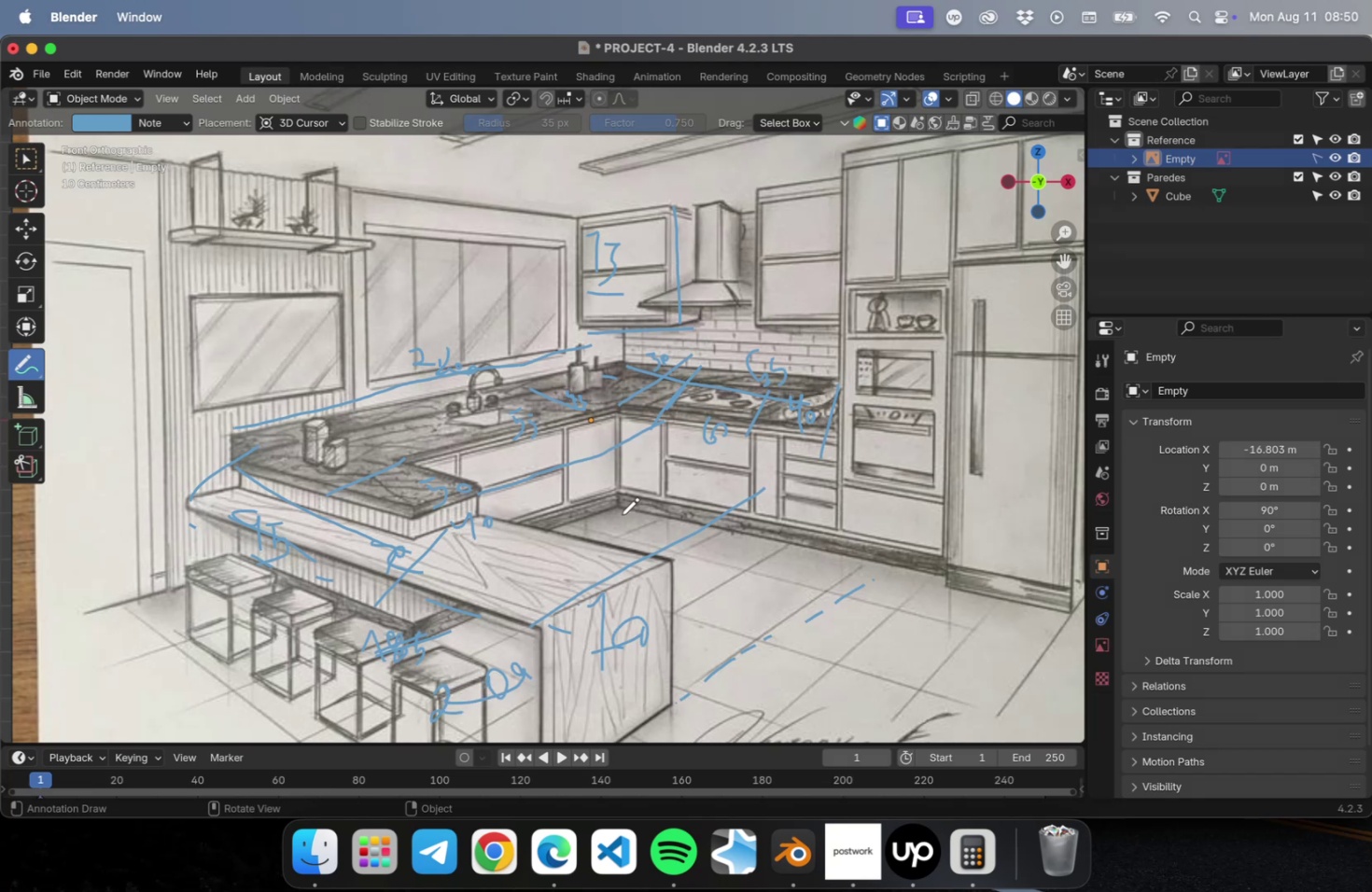 
left_click_drag(start_coordinate=[772, 242], to_coordinate=[797, 276])
 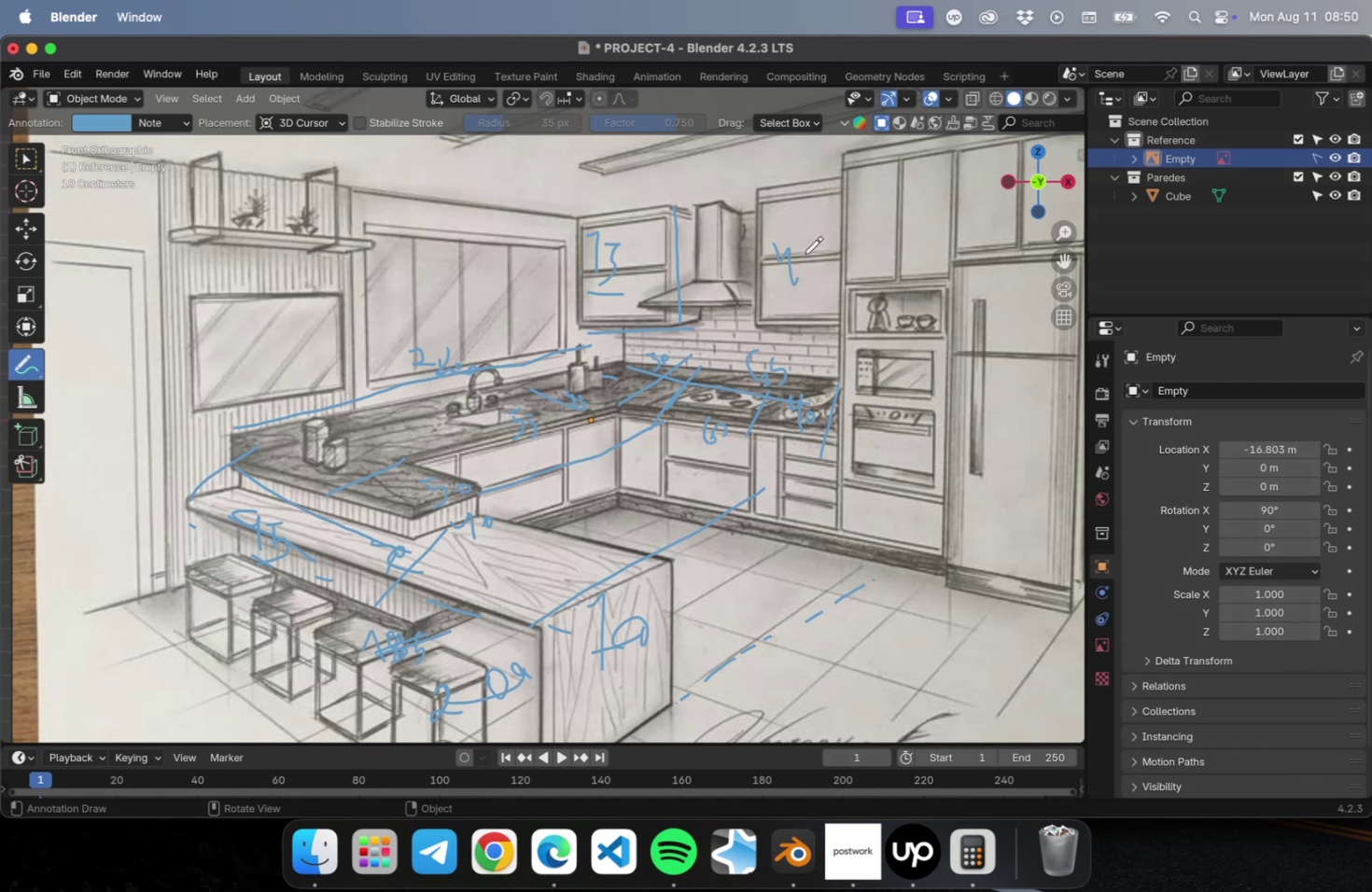 
left_click_drag(start_coordinate=[805, 256], to_coordinate=[800, 276])
 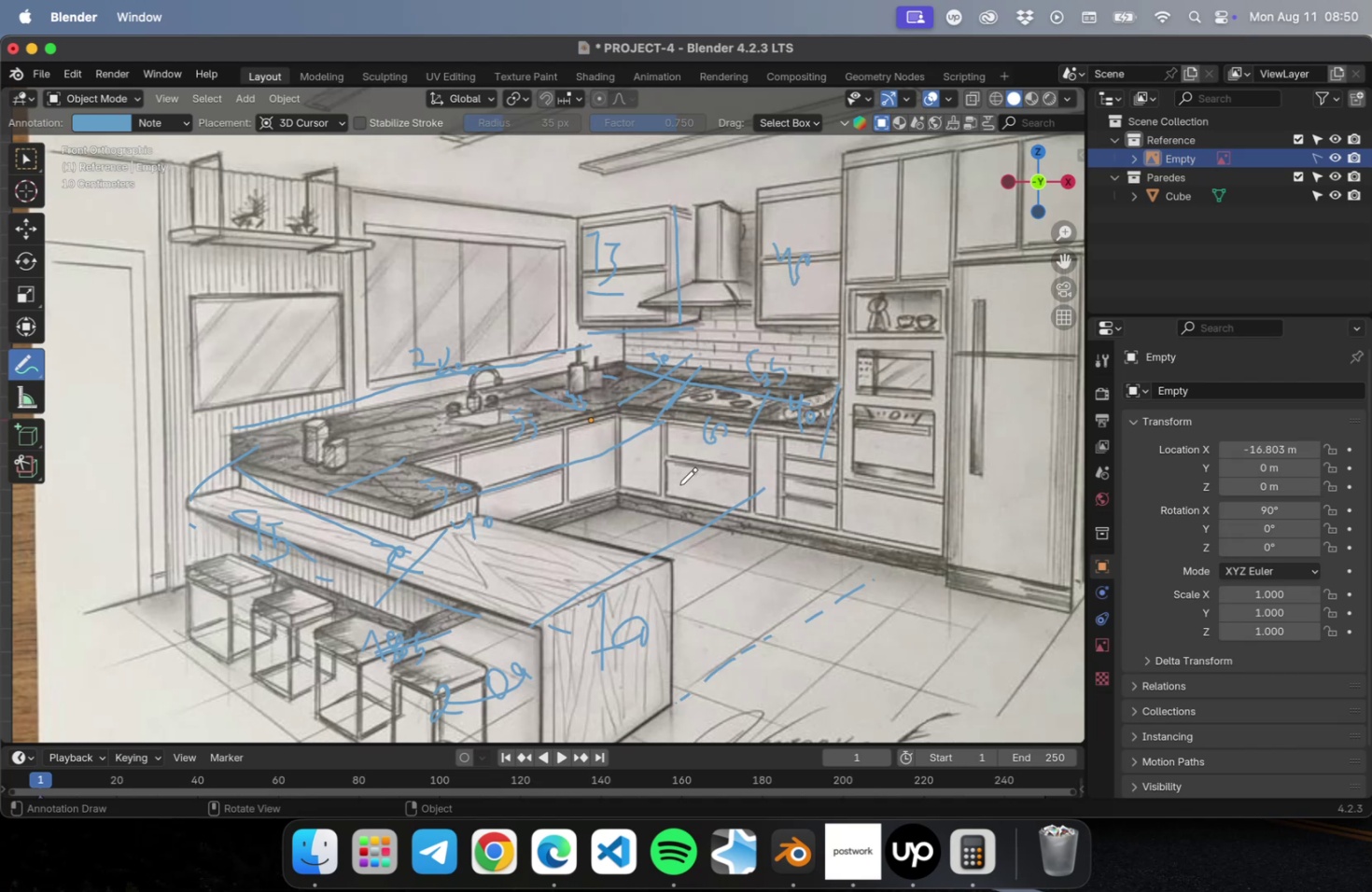 
wait(5.59)
 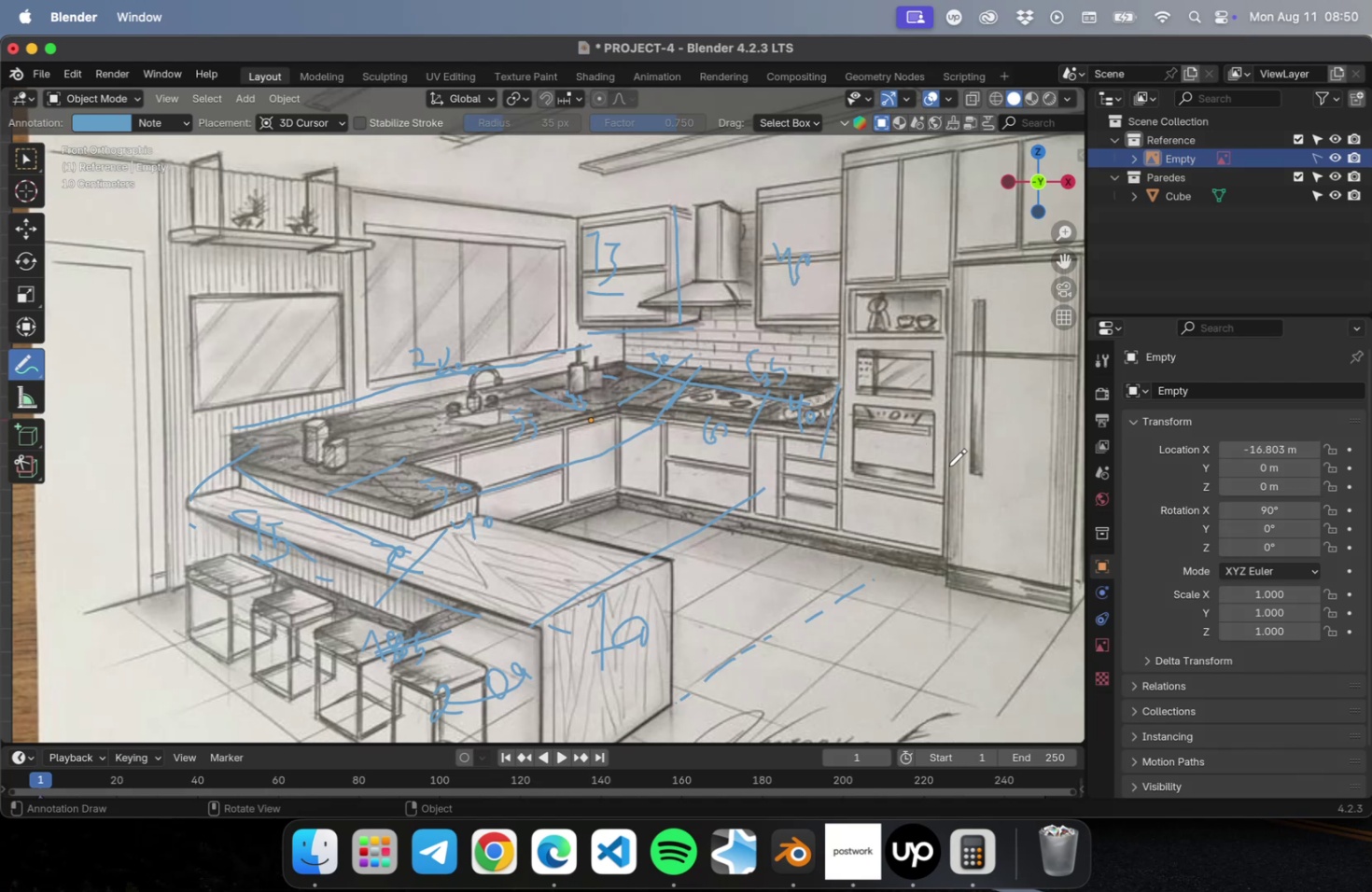 
left_click_drag(start_coordinate=[842, 442], to_coordinate=[840, 547])
 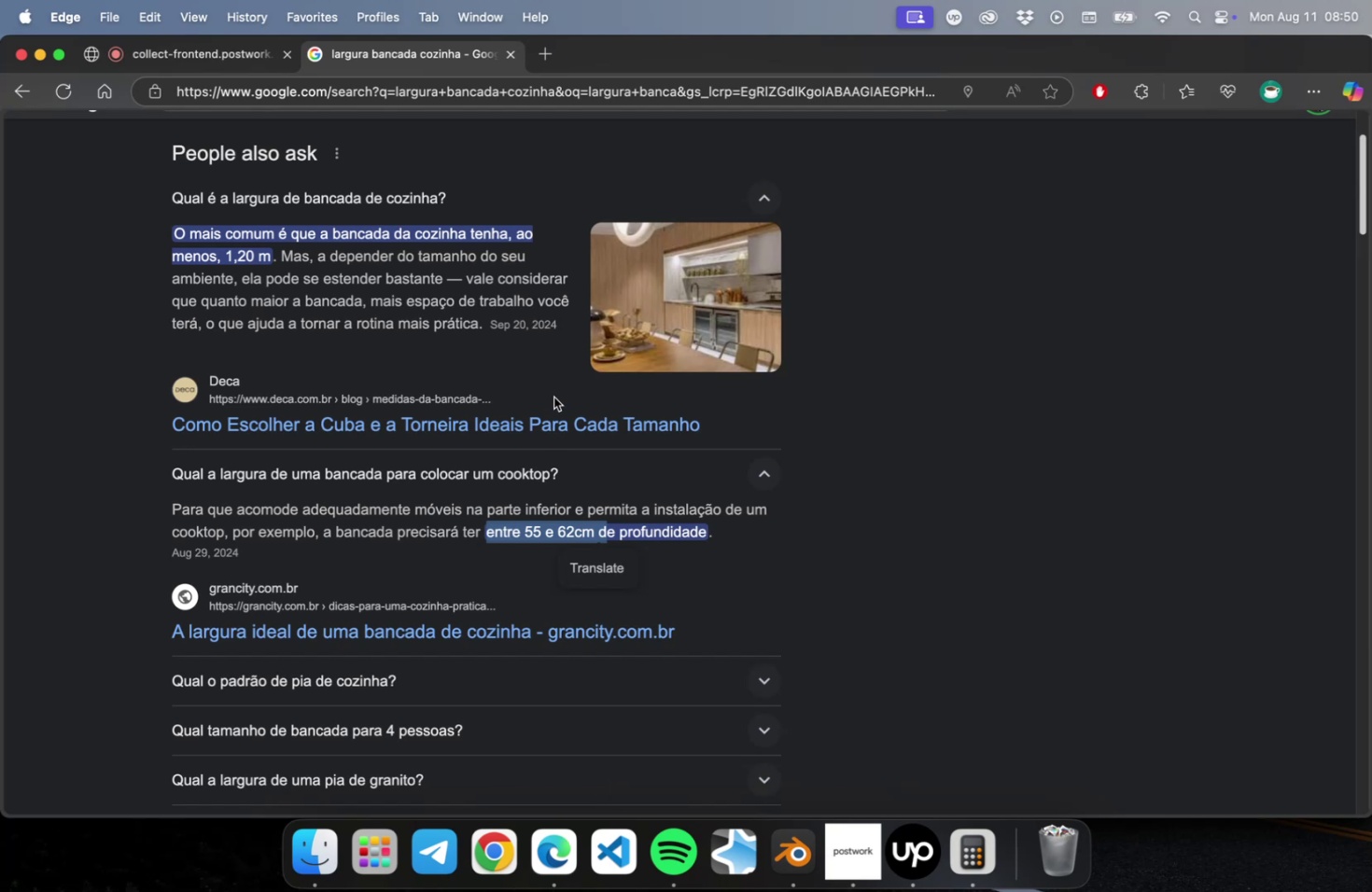 
scroll: coordinate [395, 418], scroll_direction: up, amount: 13.0
 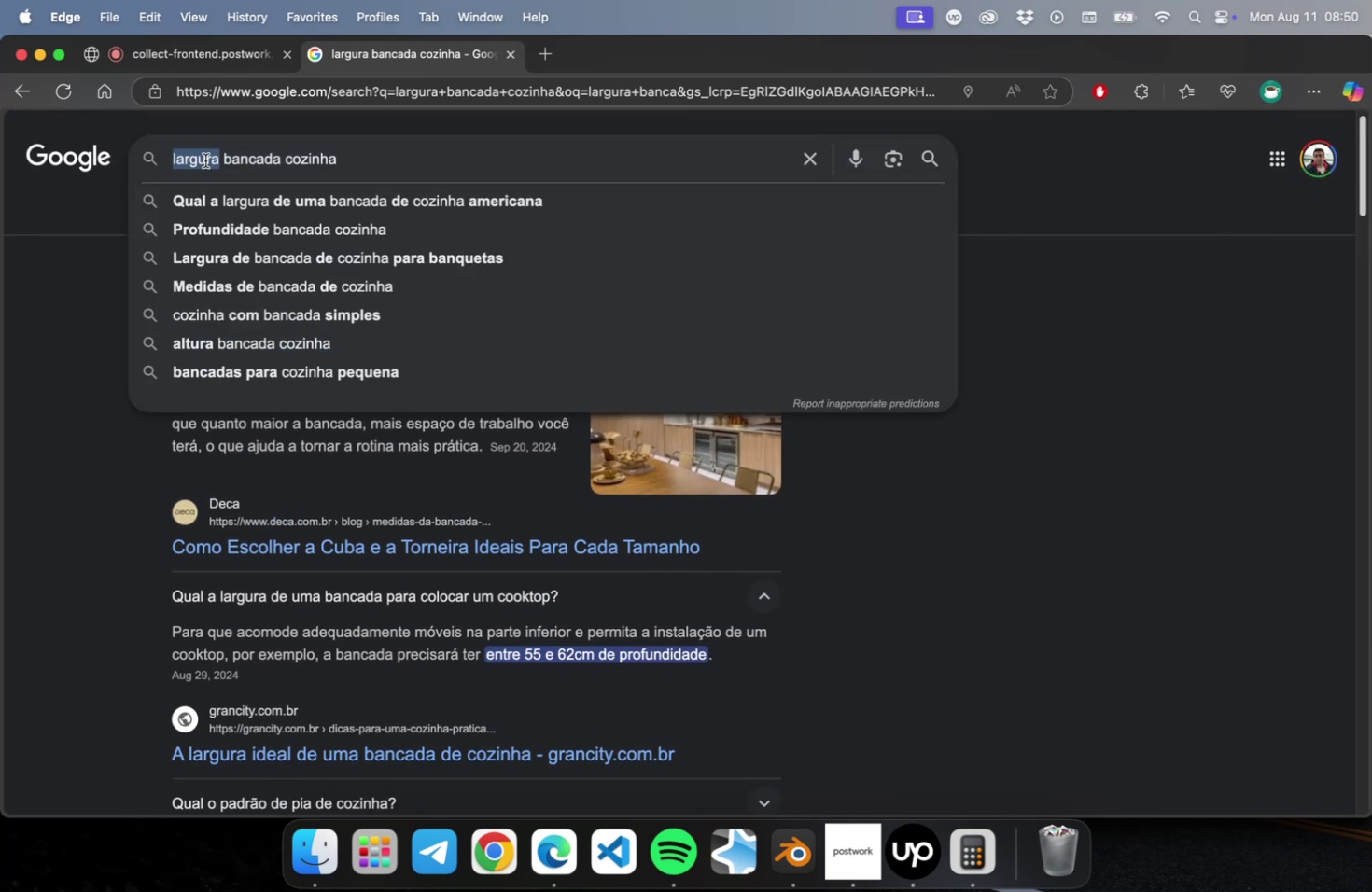 
type(alu)
key(Backspace)
type(tura)
 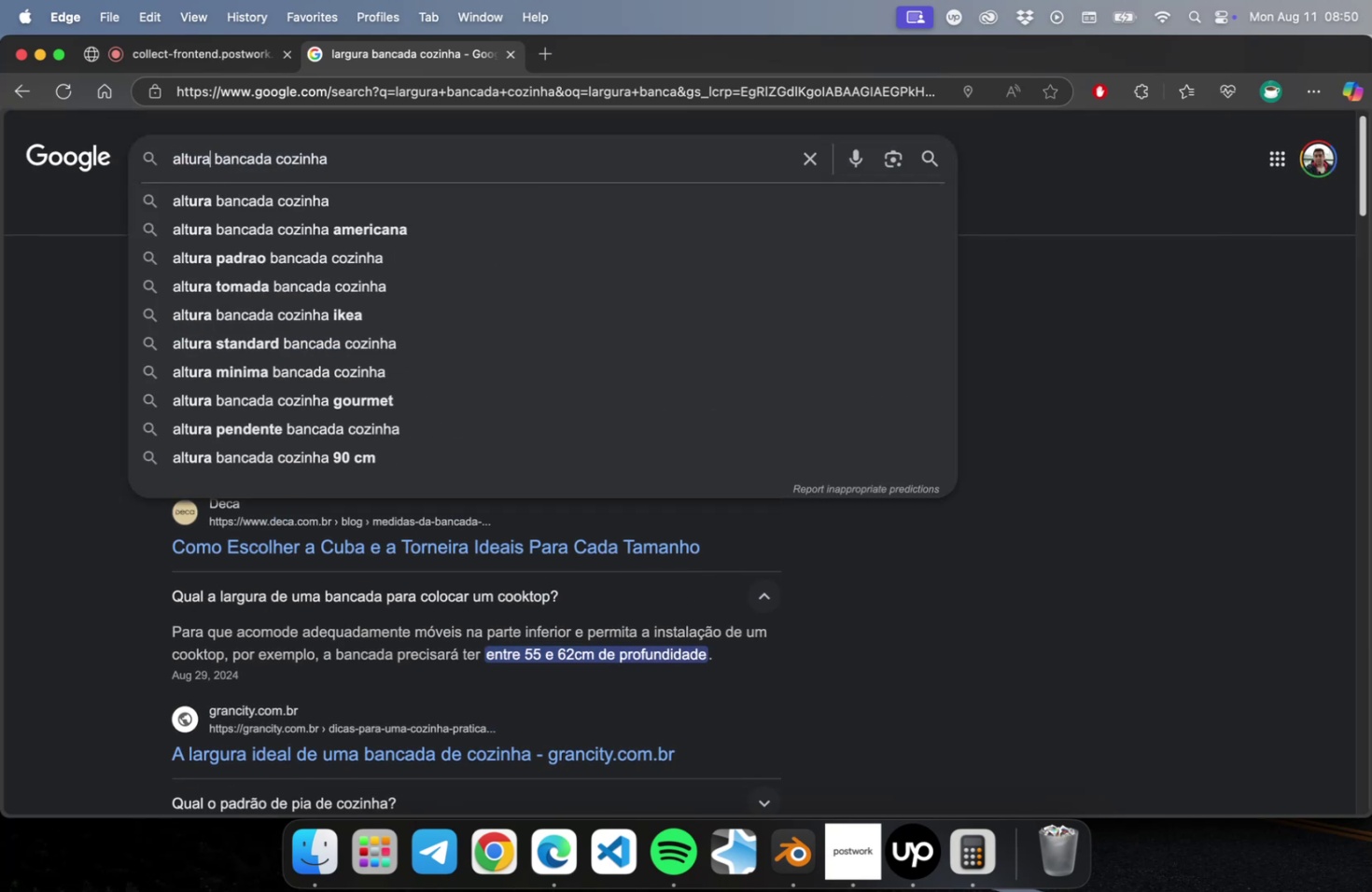 
key(Enter)
 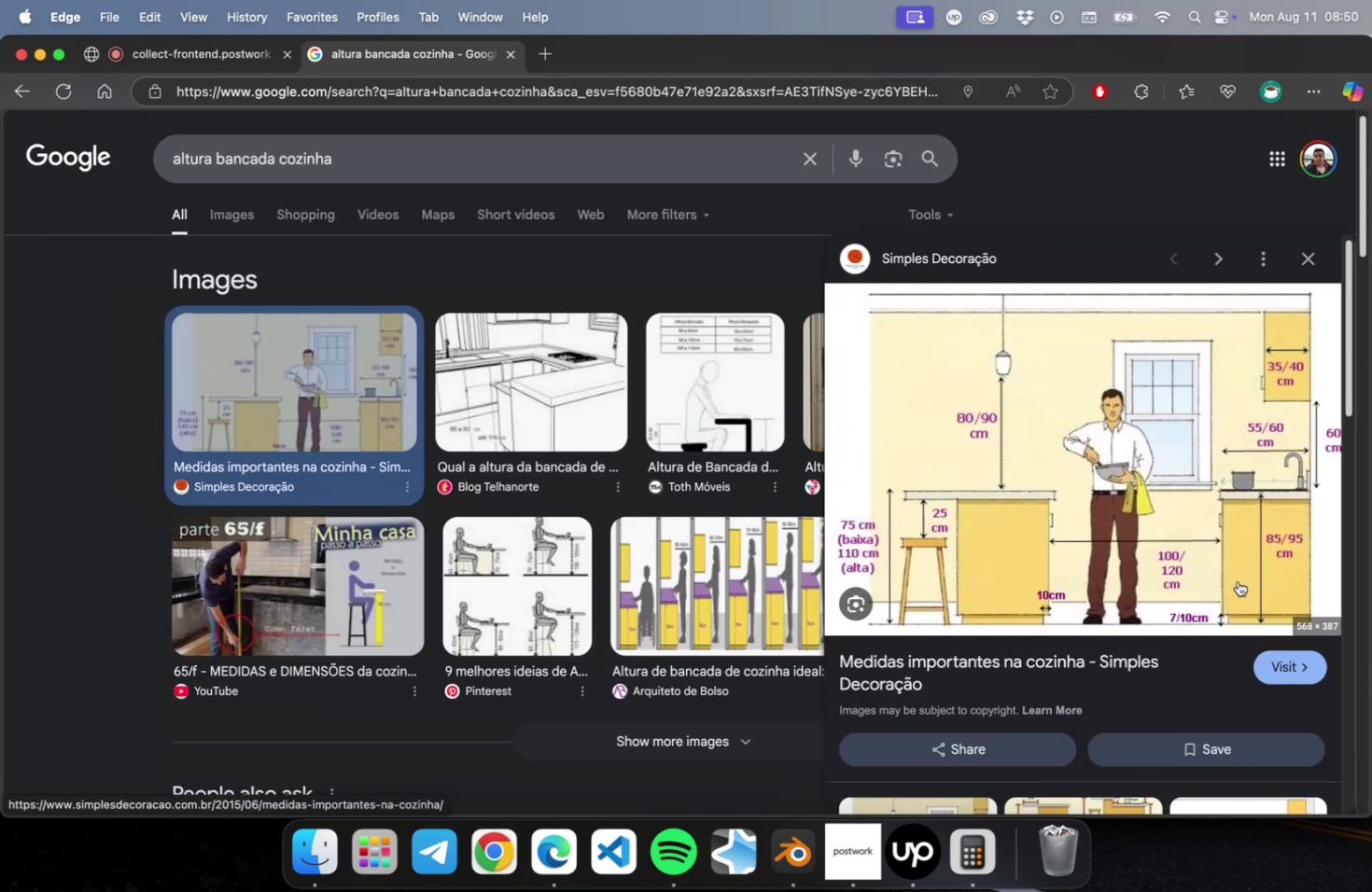 
wait(9.96)
 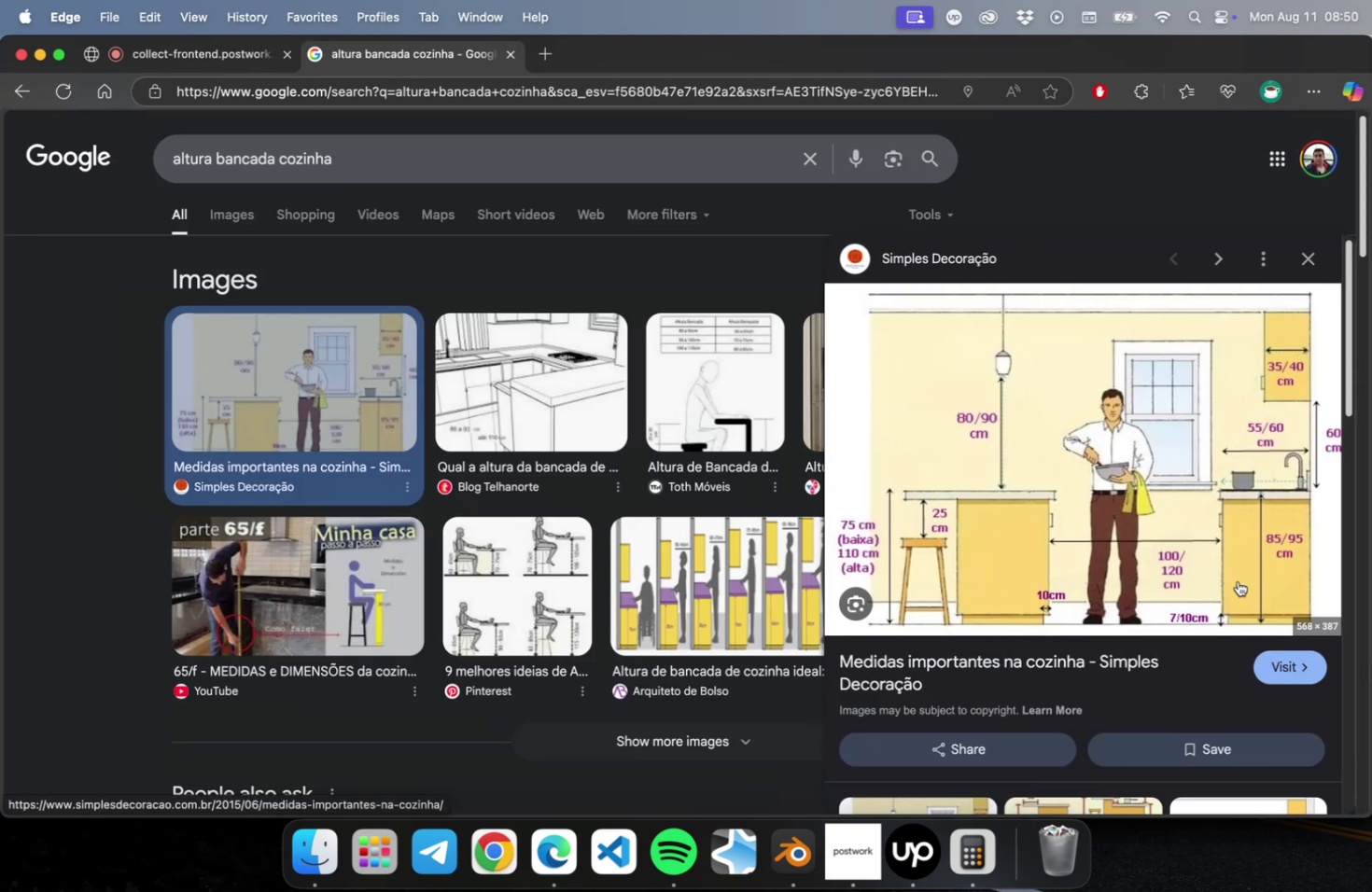 
left_click_drag(start_coordinate=[852, 445], to_coordinate=[861, 476])
 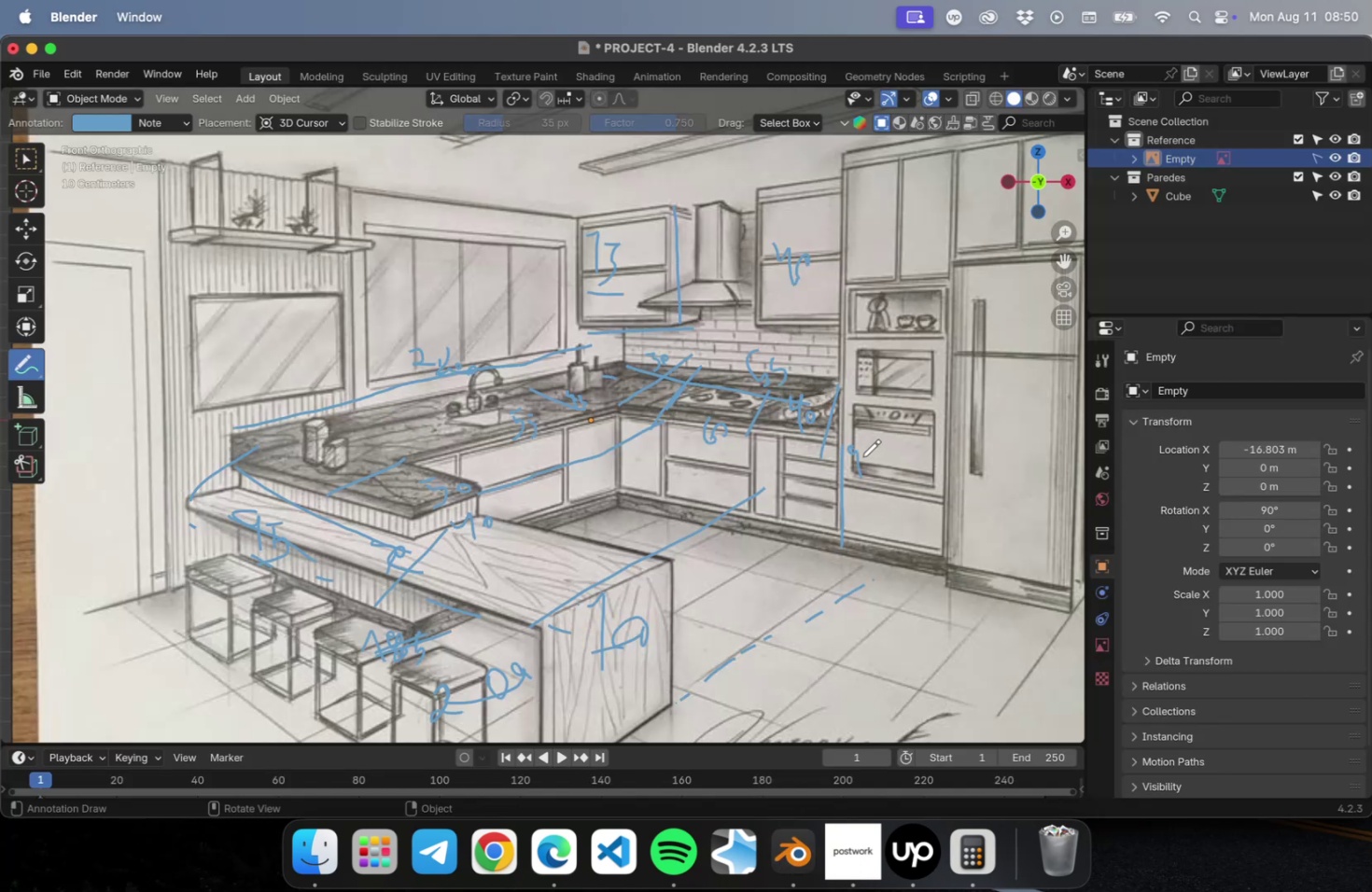 
left_click_drag(start_coordinate=[862, 454], to_coordinate=[866, 470])
 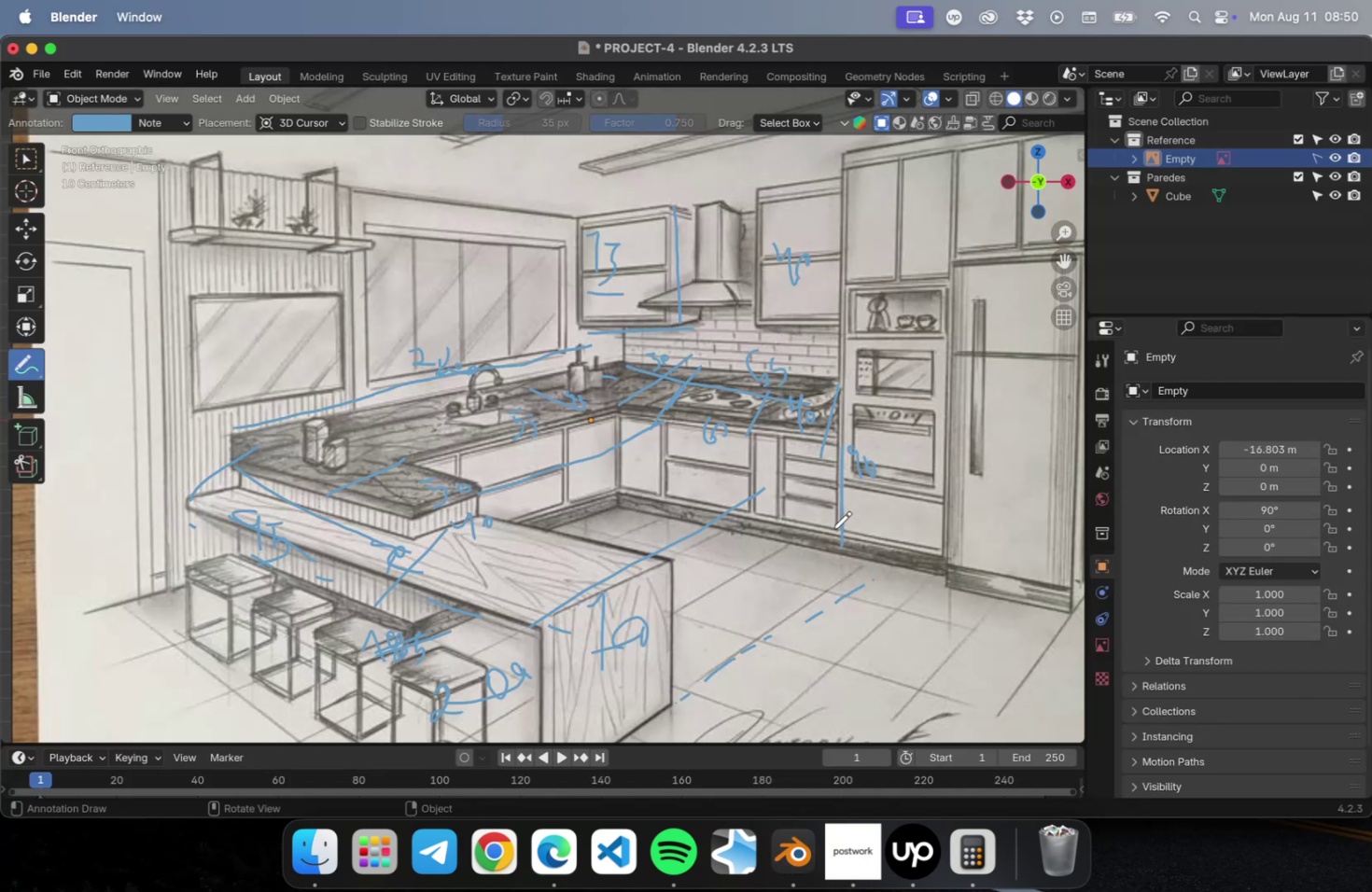 
left_click_drag(start_coordinate=[818, 547], to_coordinate=[905, 554])
 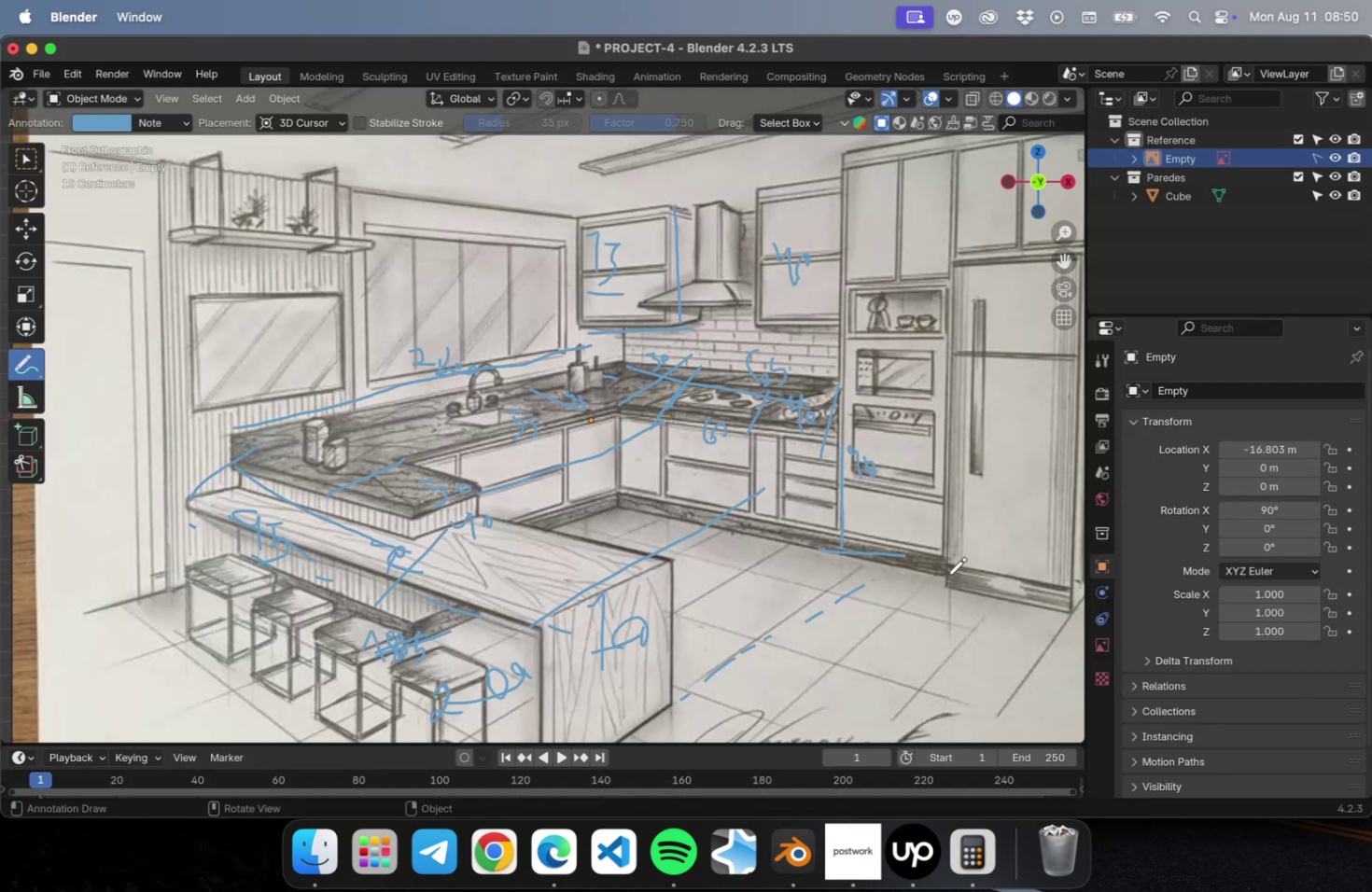 
left_click_drag(start_coordinate=[934, 562], to_coordinate=[931, 557])
 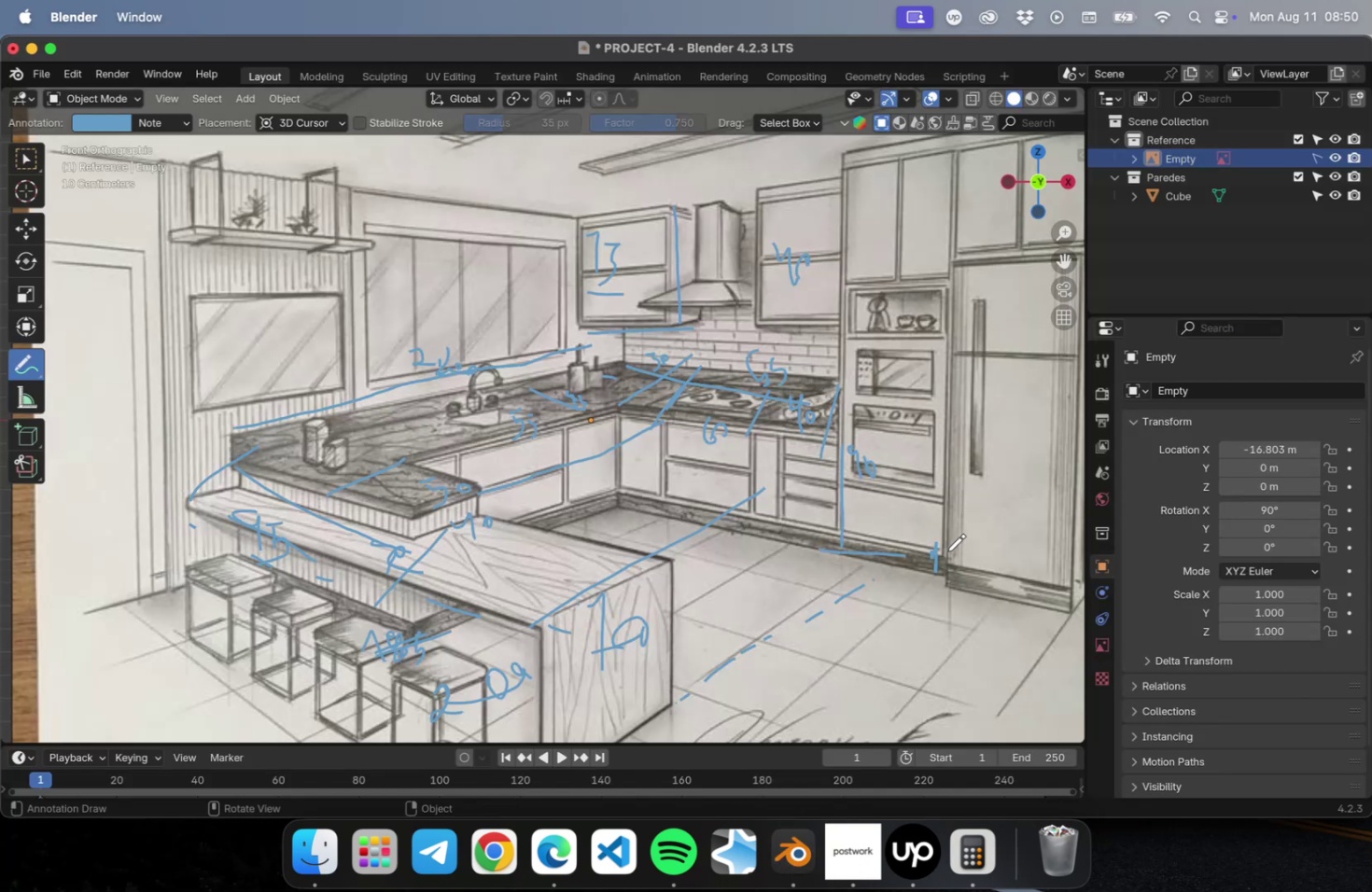 
left_click_drag(start_coordinate=[948, 551], to_coordinate=[966, 567])
 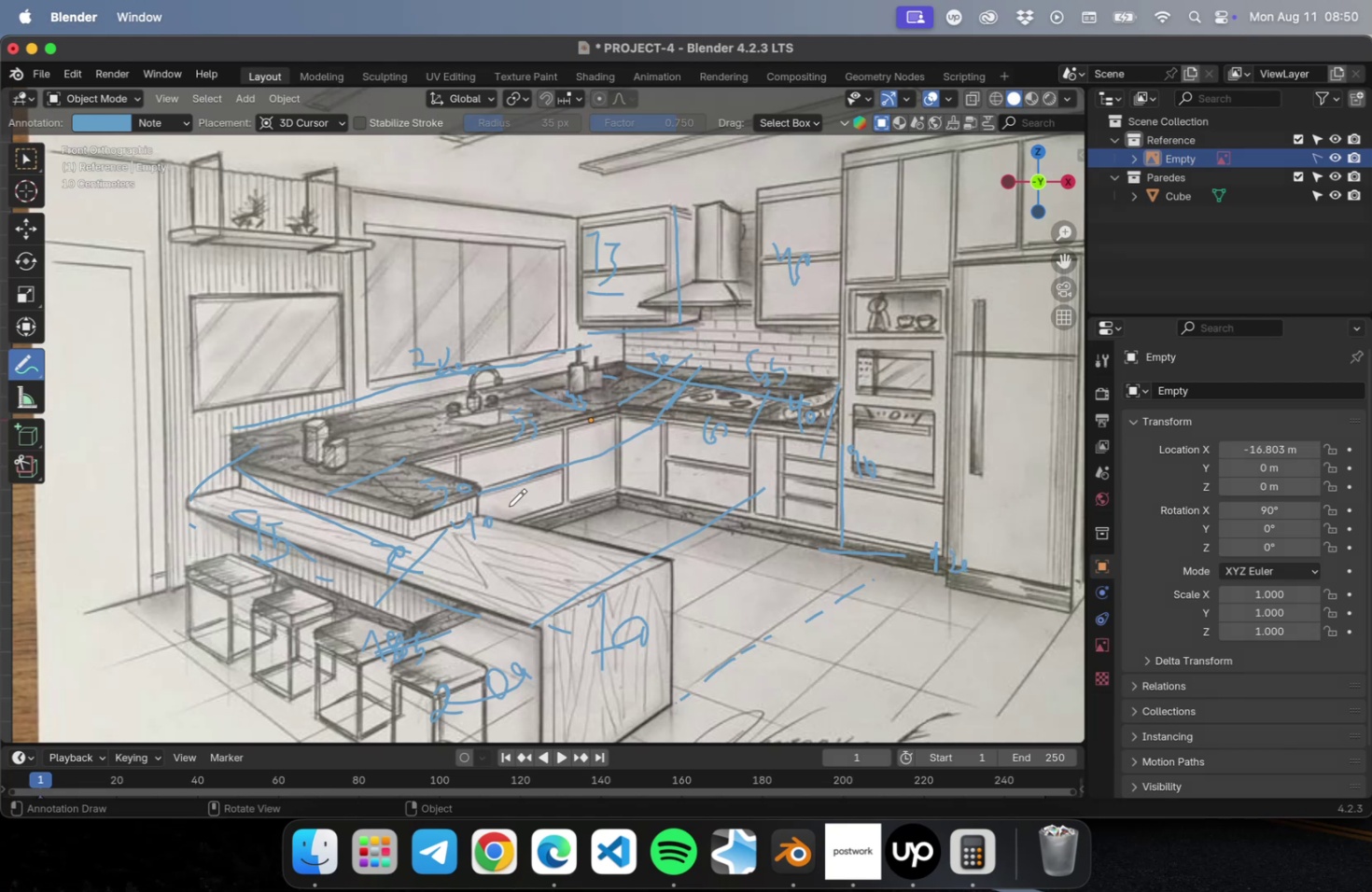 
wait(9.94)
 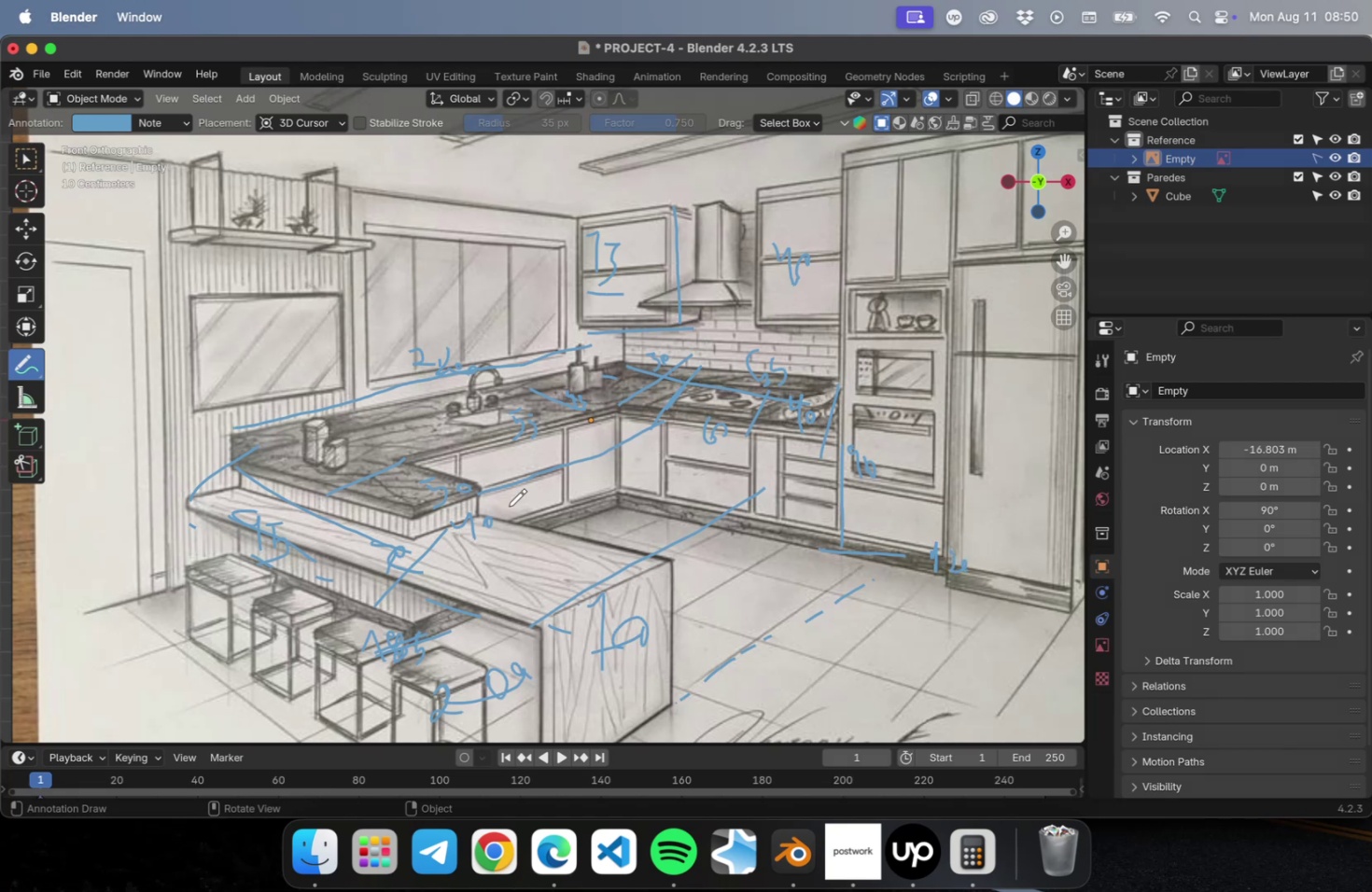 
left_click_drag(start_coordinate=[67, 321], to_coordinate=[555, 214])
 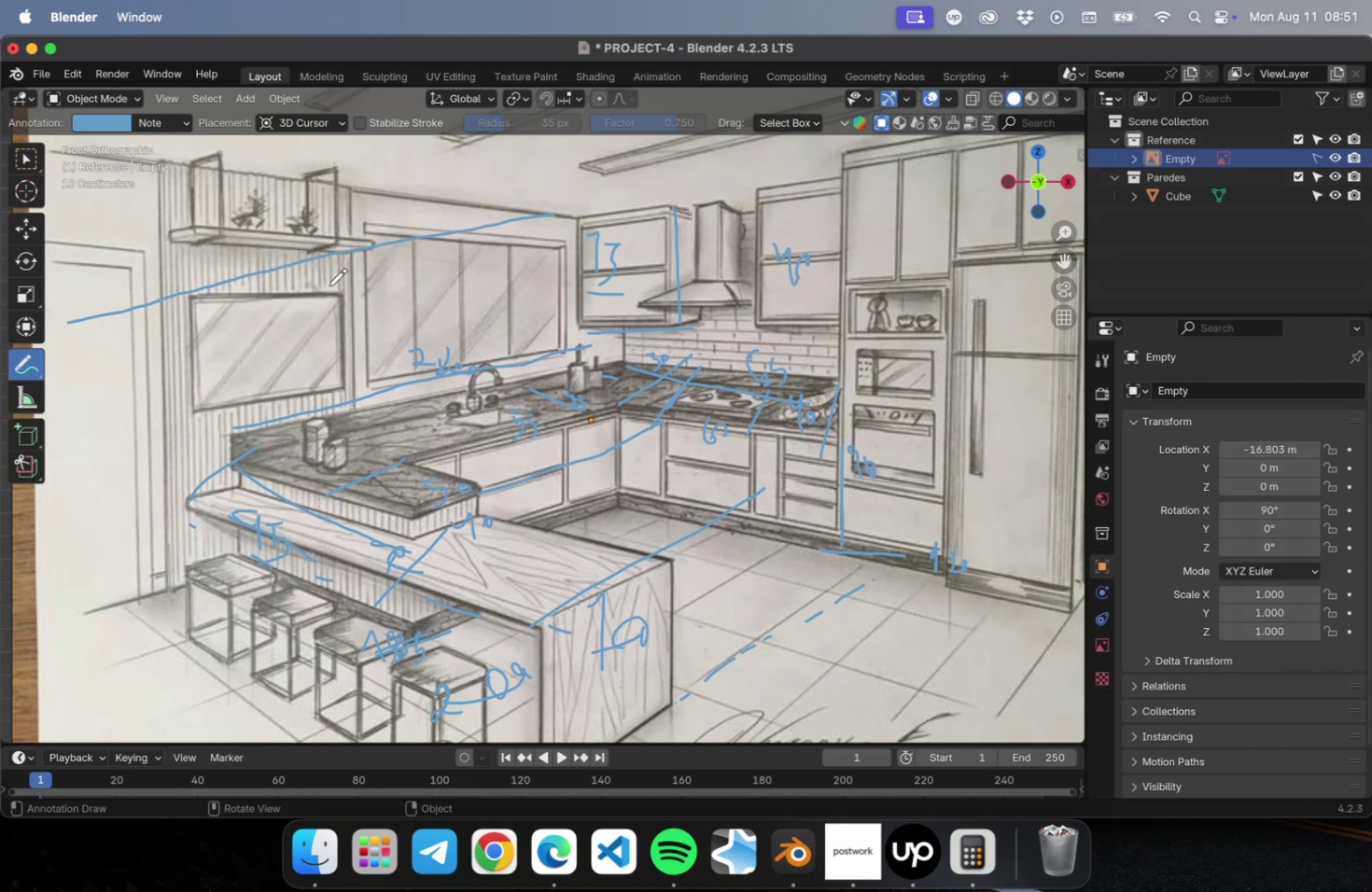 
wait(7.94)
 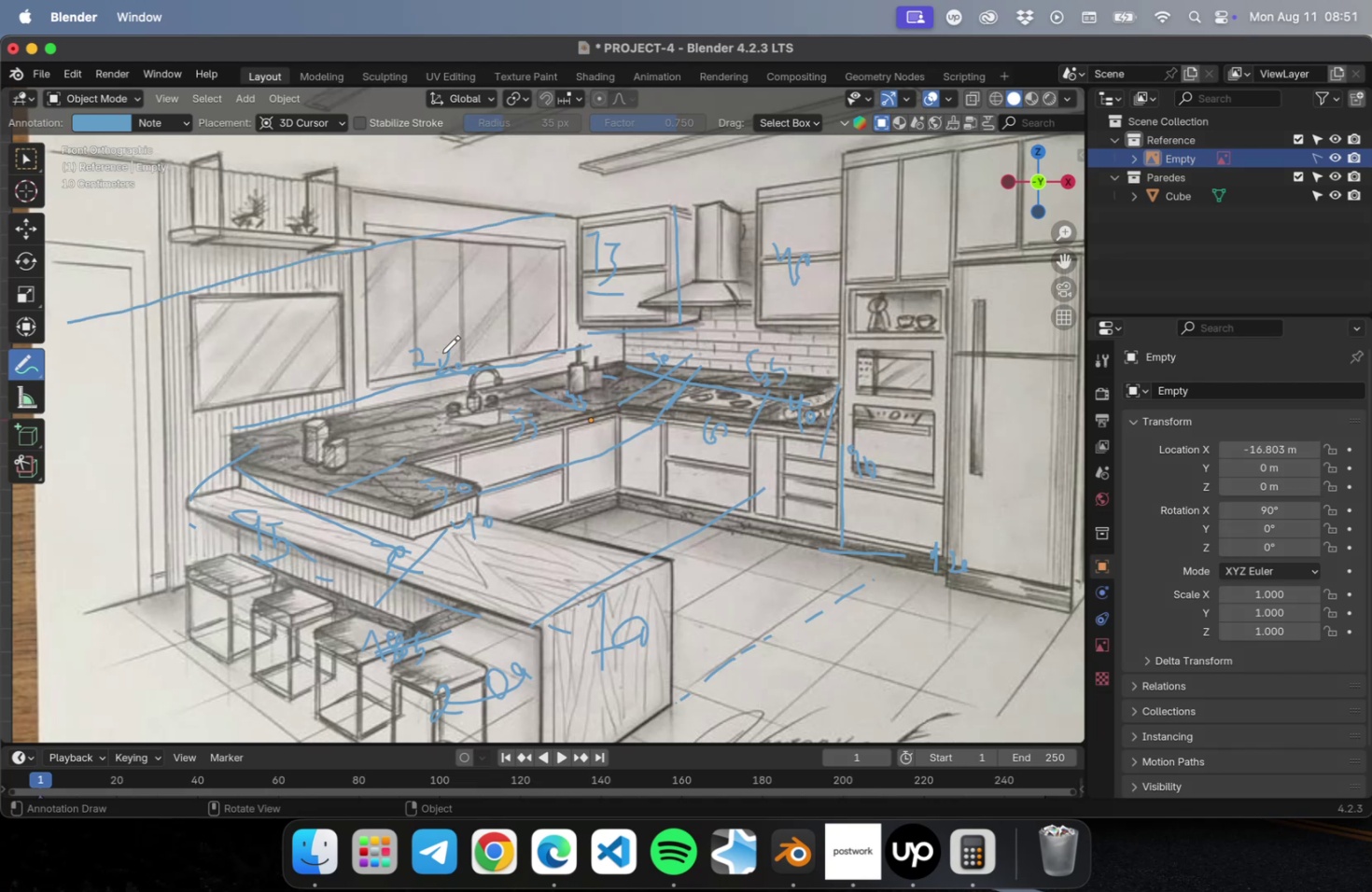 
left_click_drag(start_coordinate=[222, 419], to_coordinate=[214, 334])
 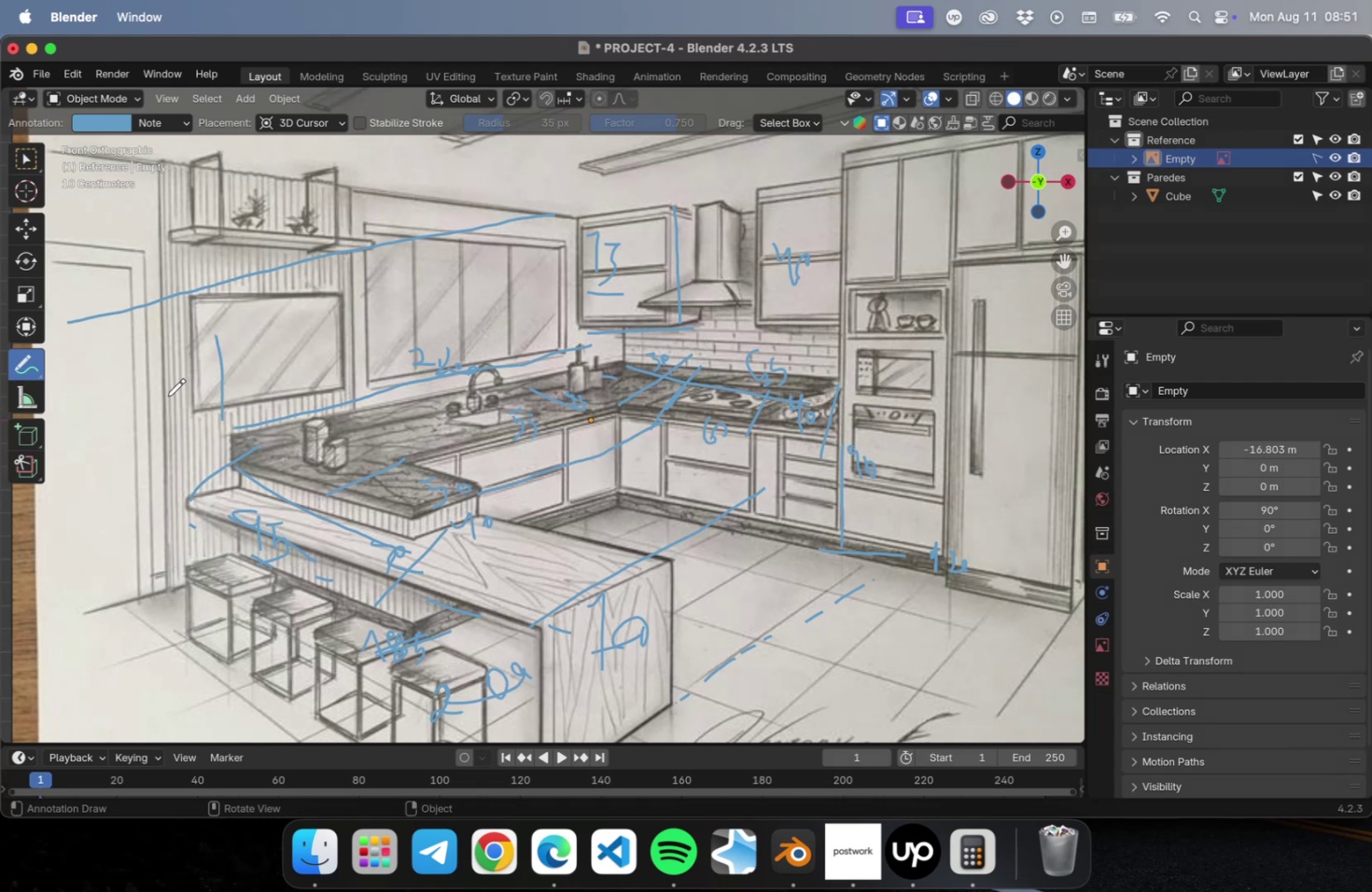 
wait(6.71)
 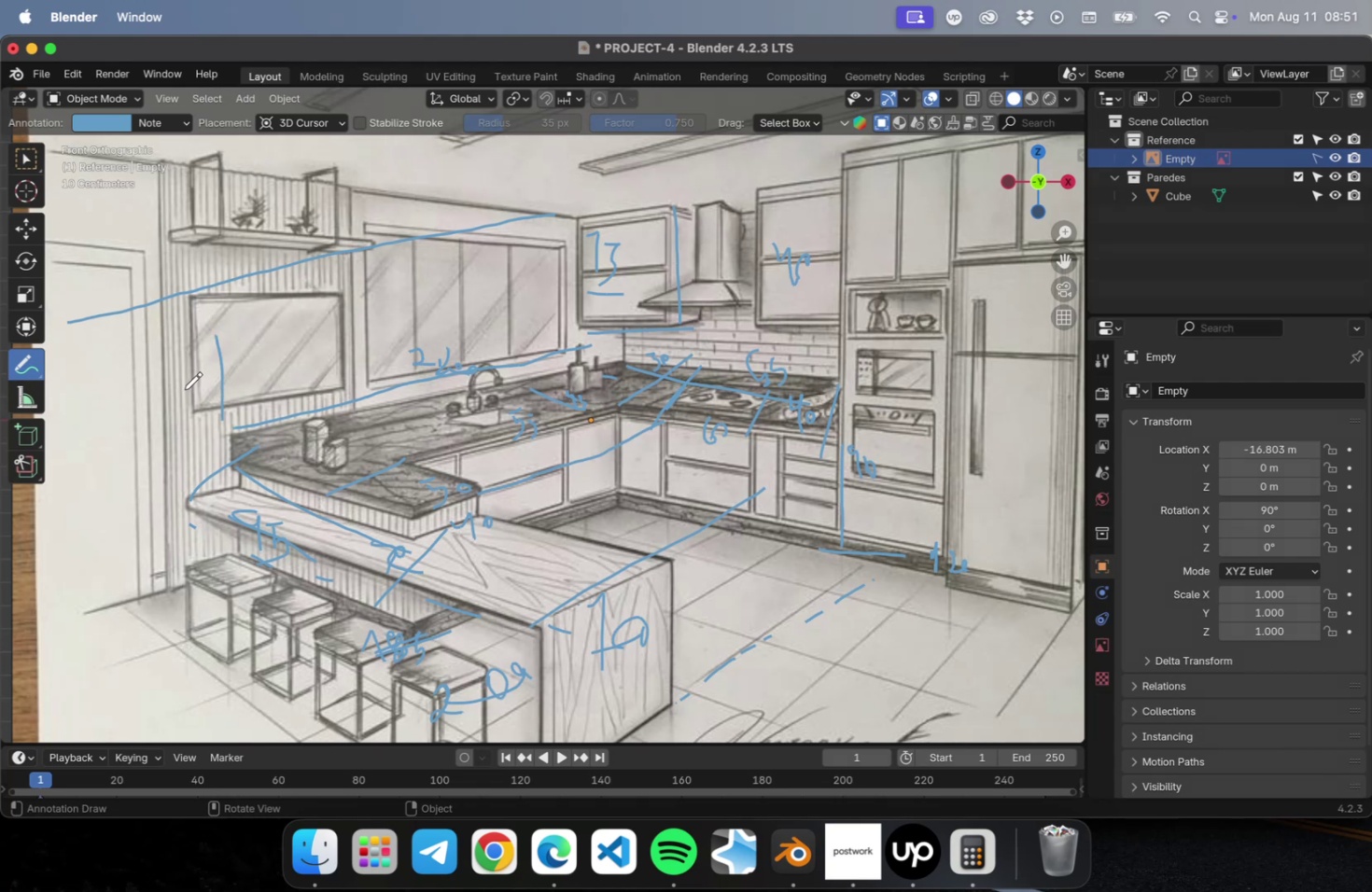 
left_click_drag(start_coordinate=[167, 396], to_coordinate=[194, 407])
 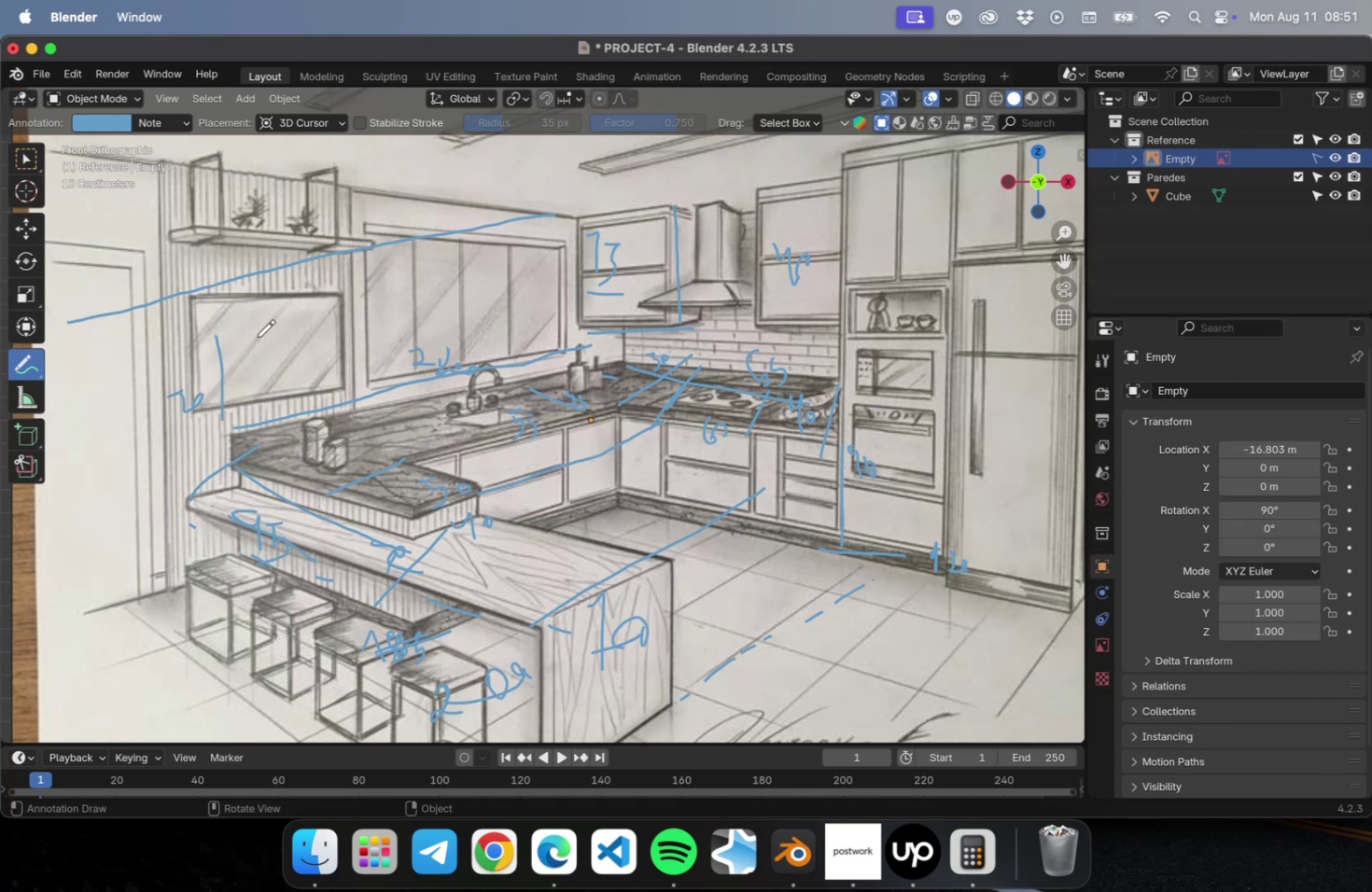 
left_click_drag(start_coordinate=[248, 349], to_coordinate=[270, 401])
 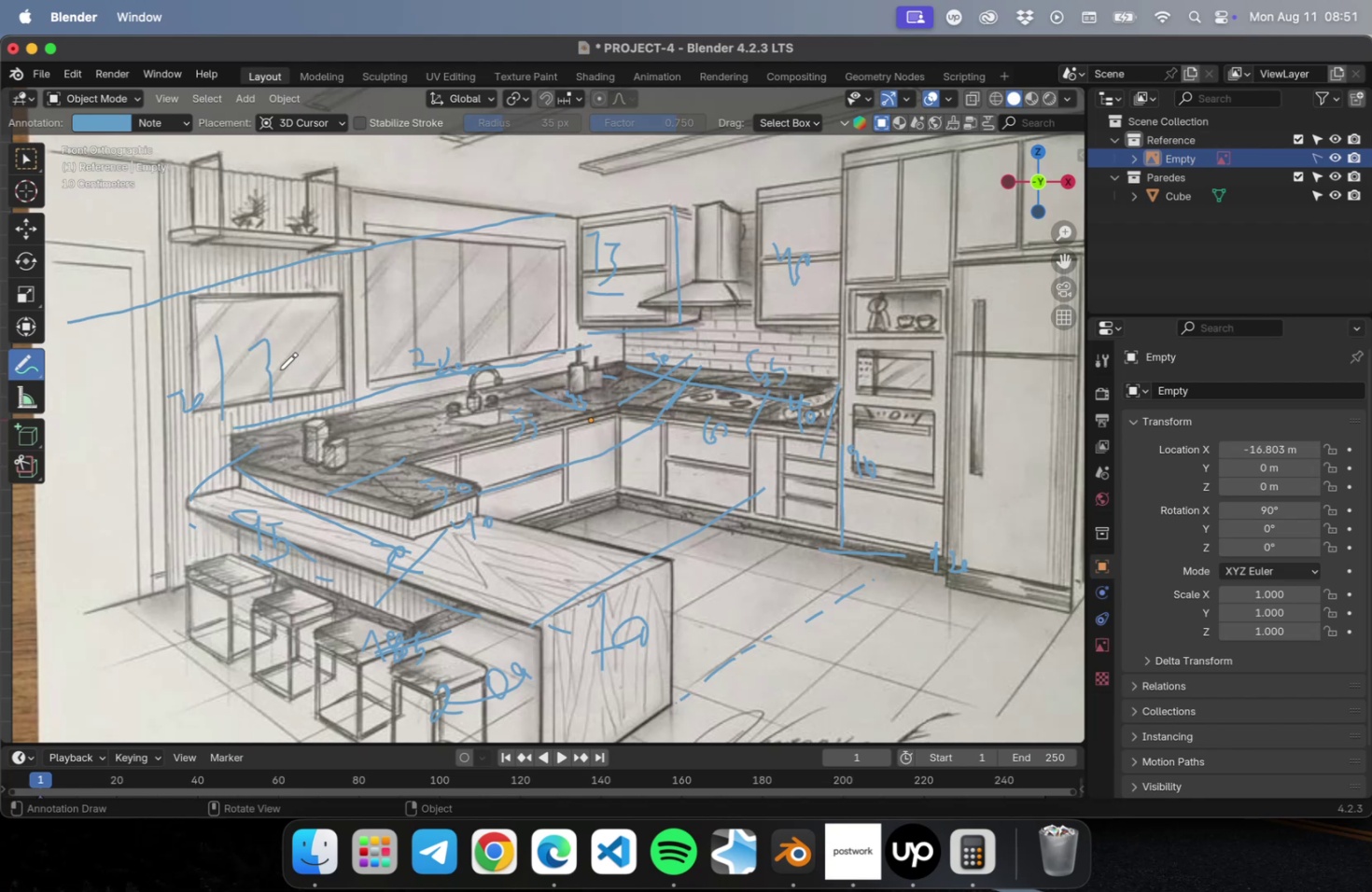 
left_click_drag(start_coordinate=[280, 364], to_coordinate=[312, 378])
 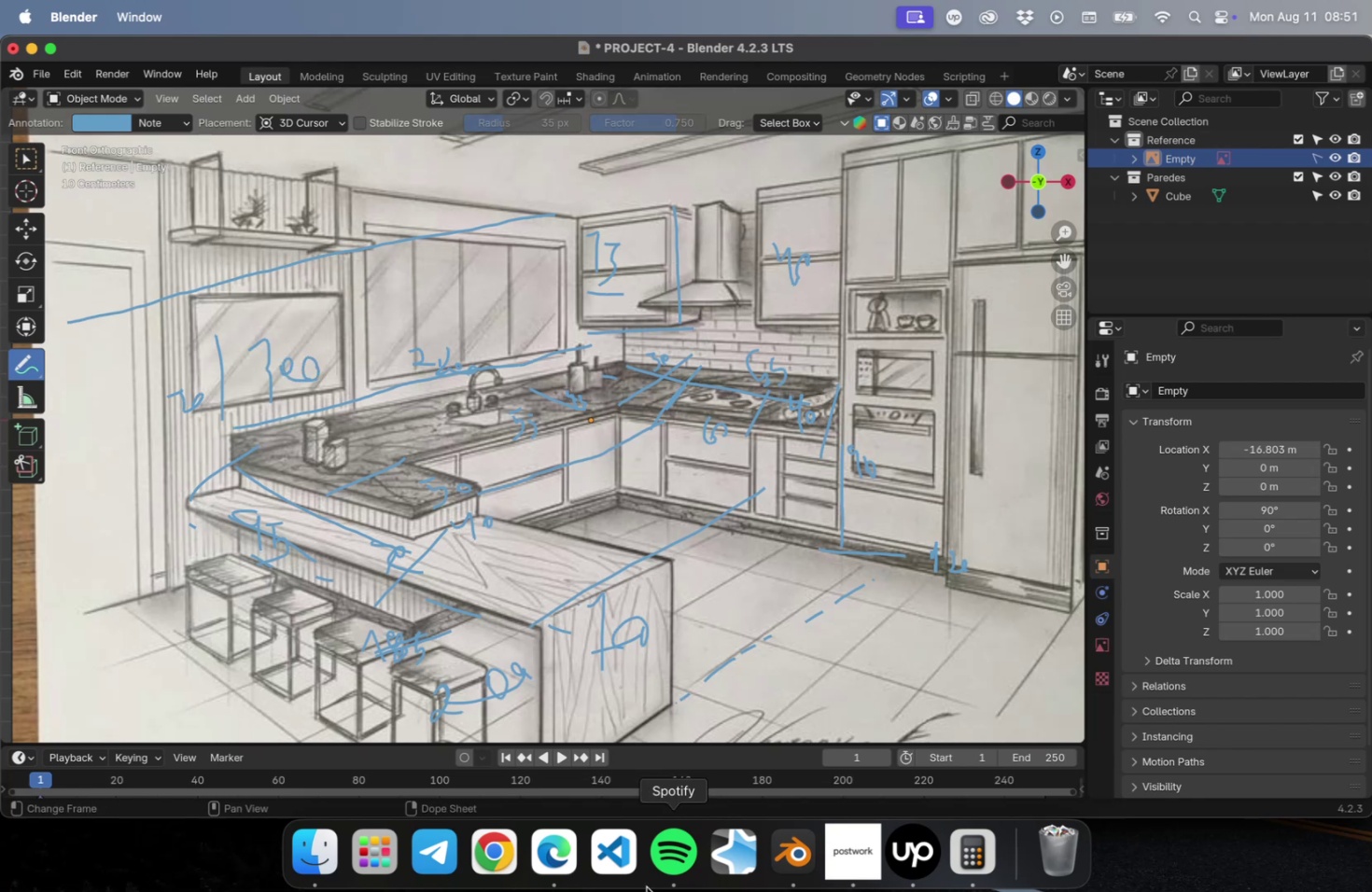 
scroll: coordinate [349, 496], scroll_direction: down, amount: 38.0
 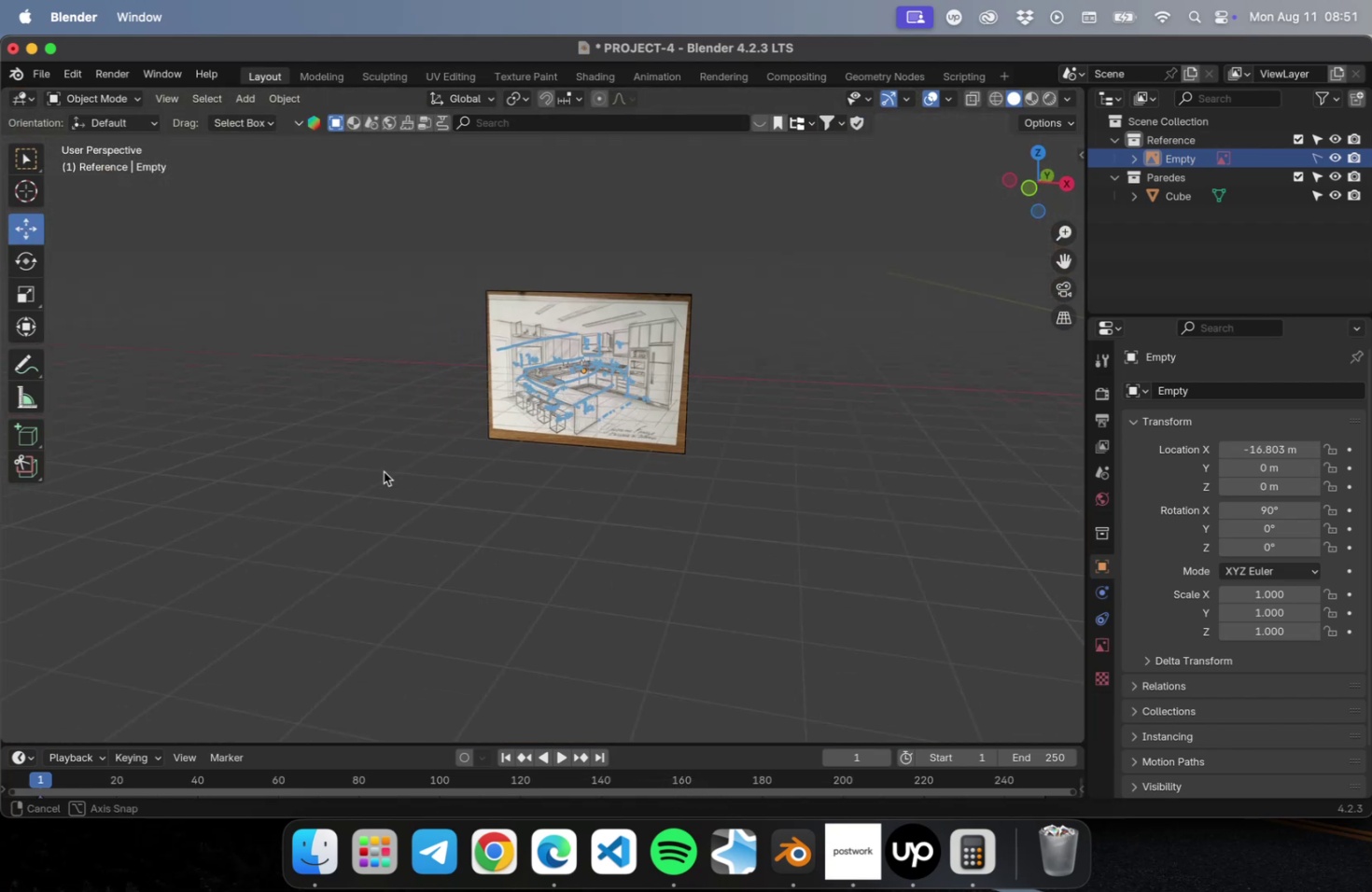 
hold_key(key=ShiftLeft, duration=0.49)
 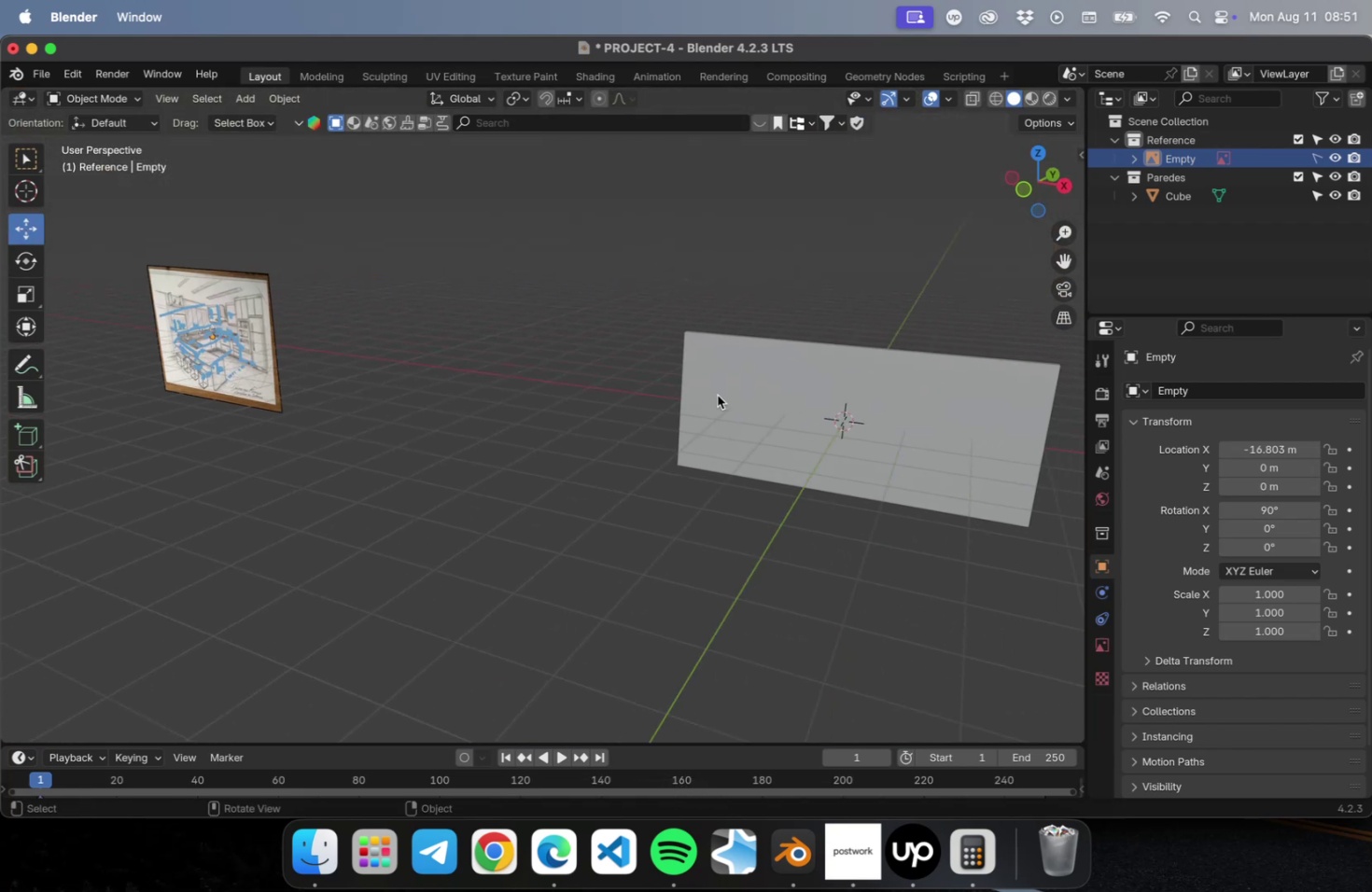 
left_click([717, 395])
 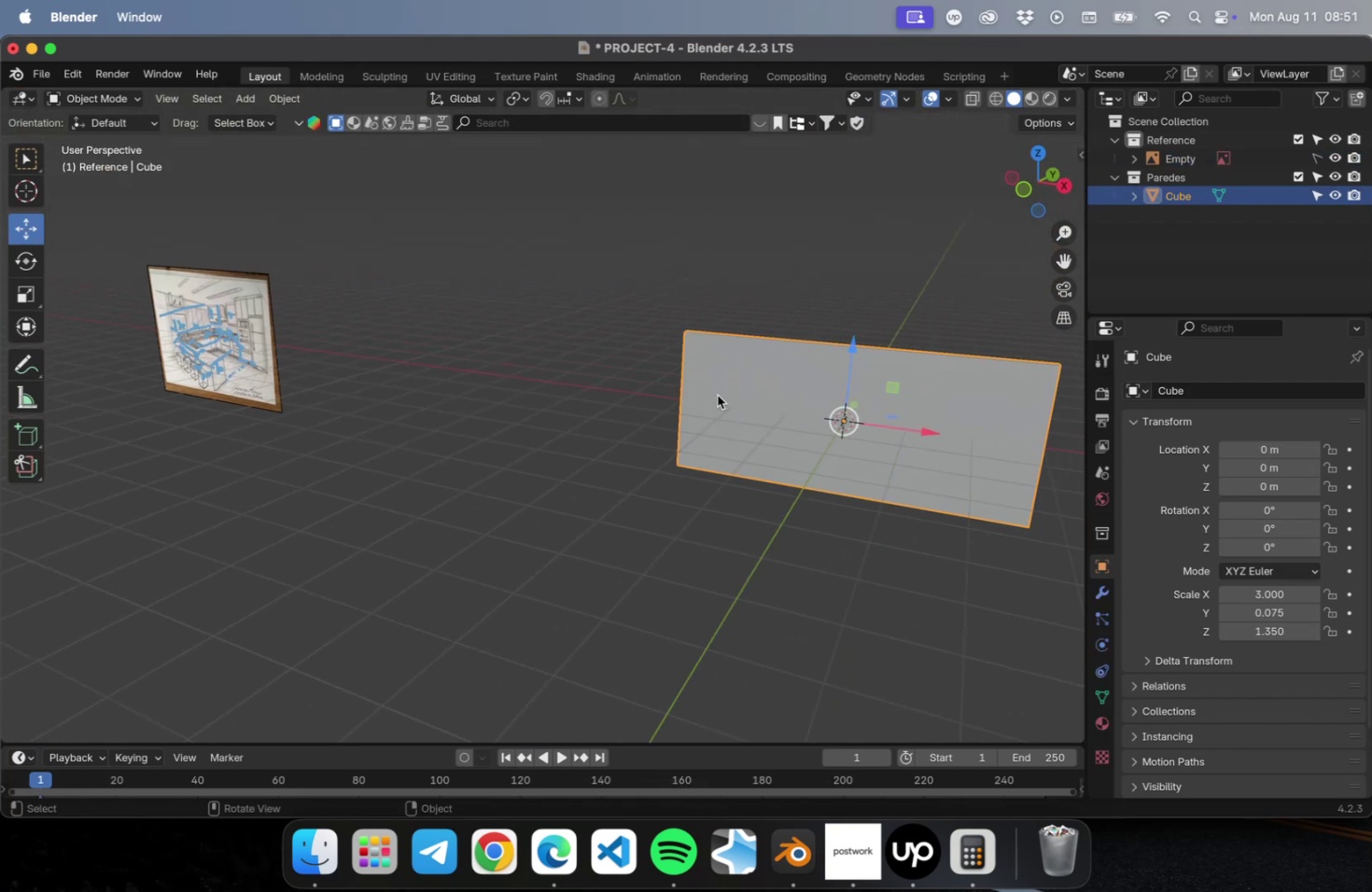 
key(N)
 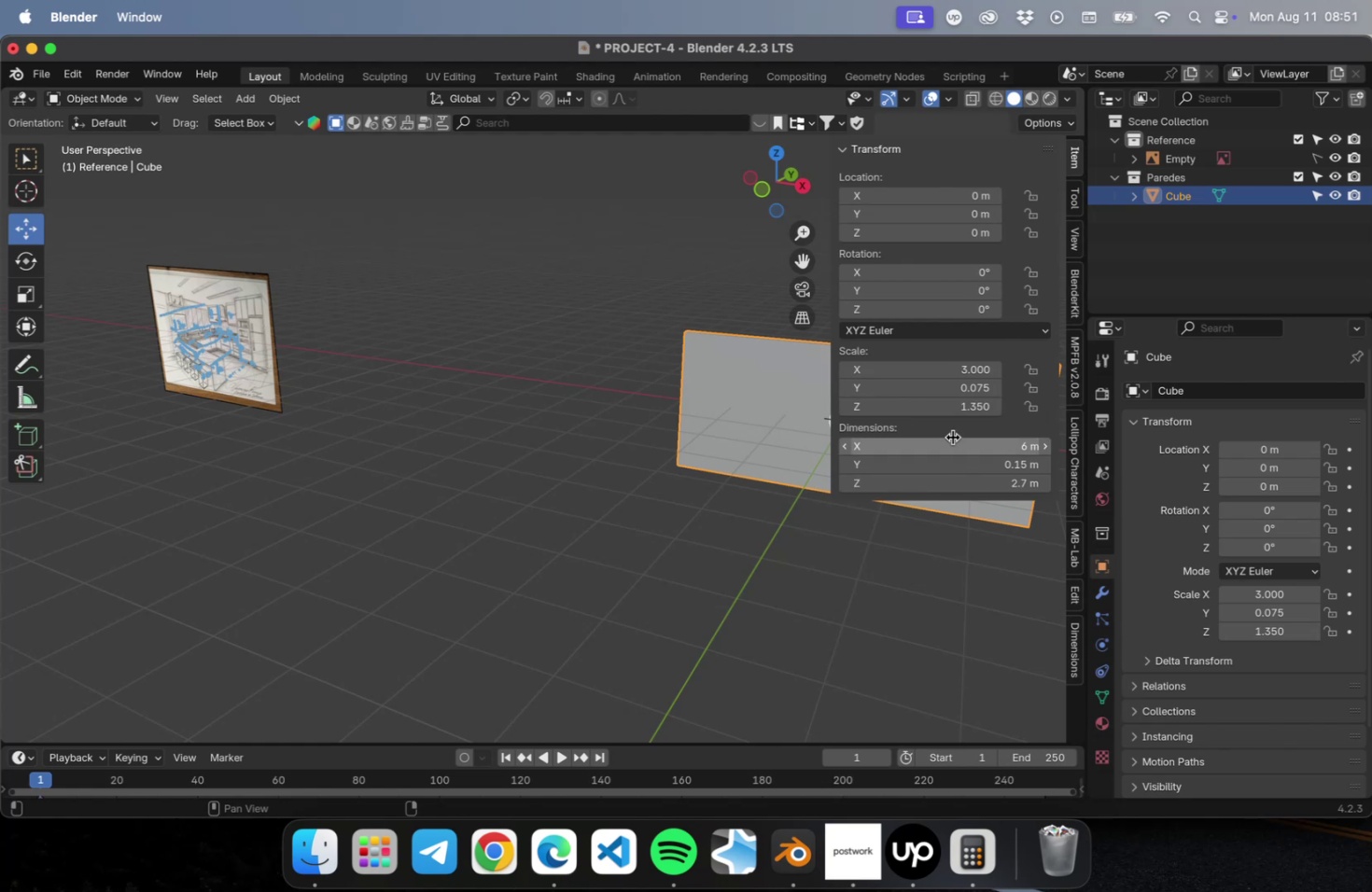 
left_click([952, 437])
 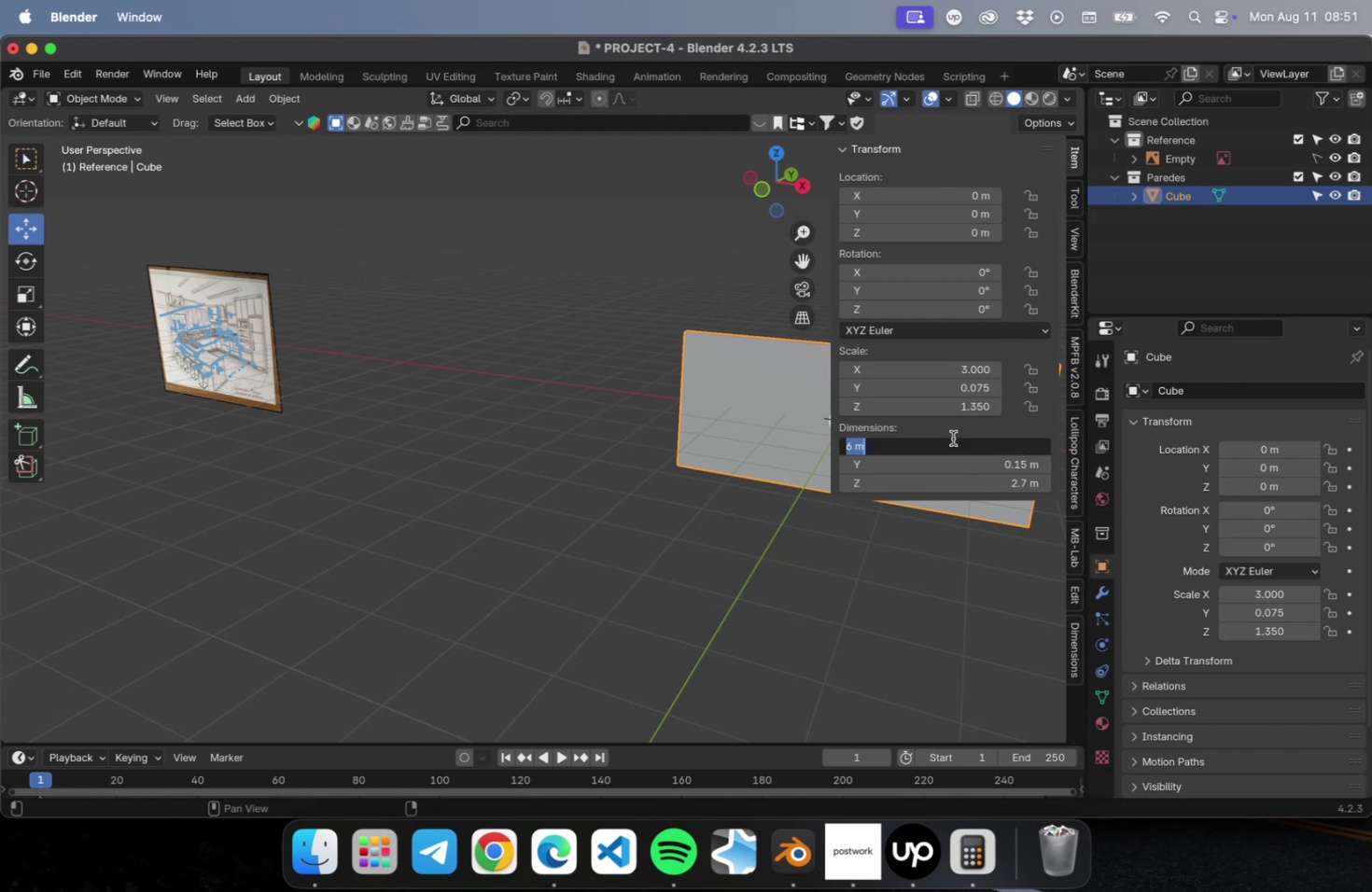 
key(3)
 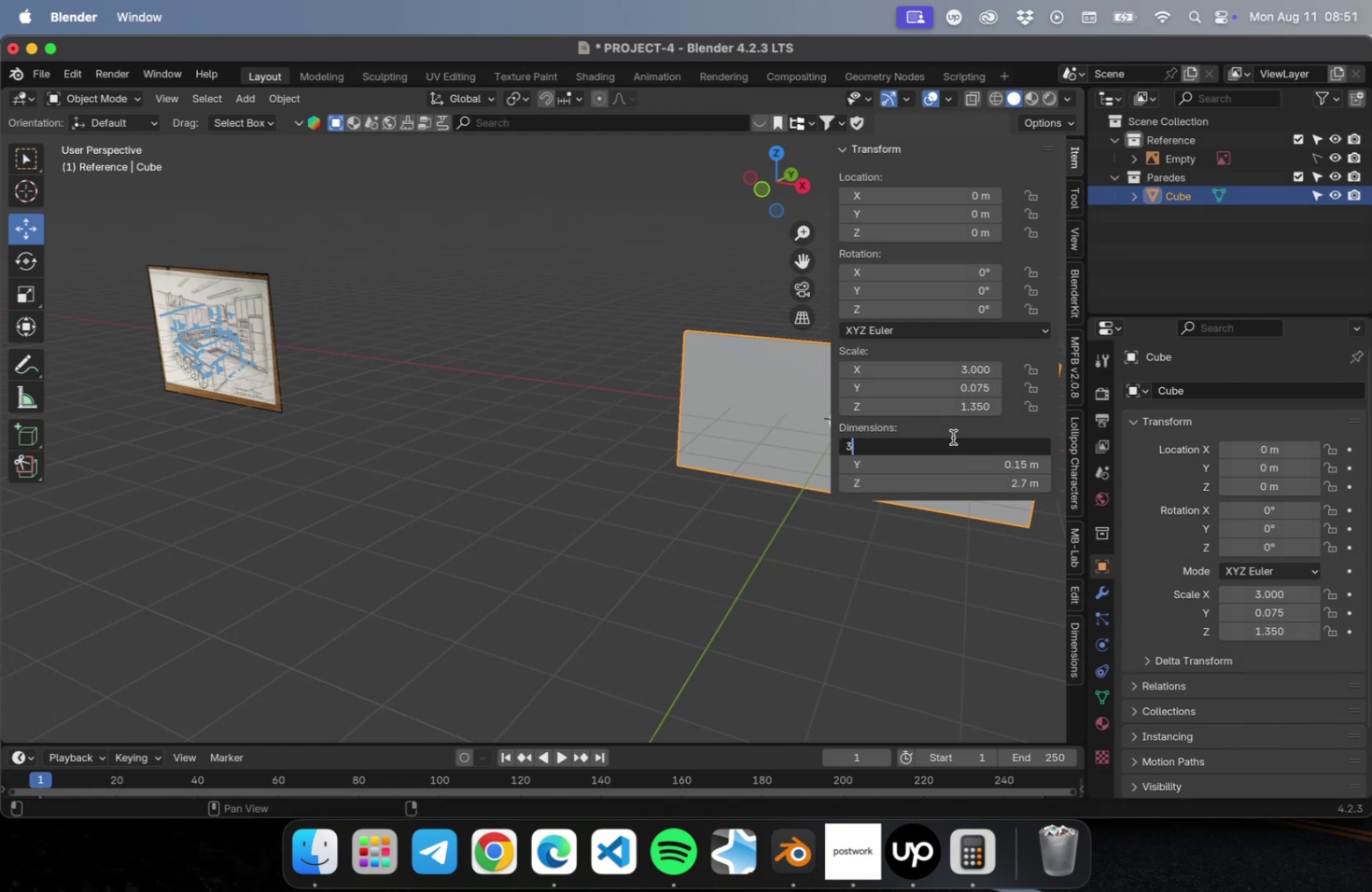 
key(Enter)
 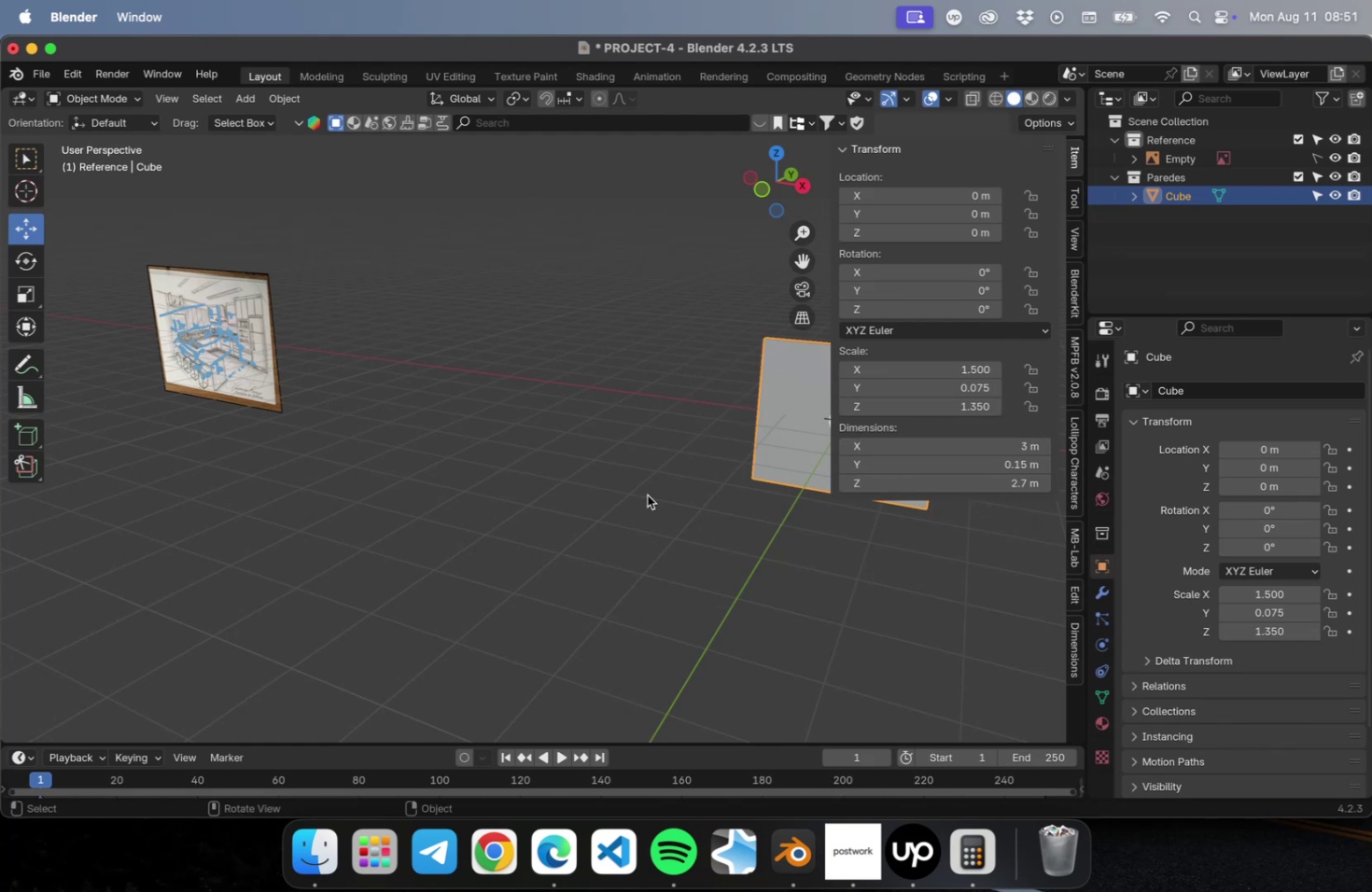 
hold_key(key=ShiftLeft, duration=0.41)
 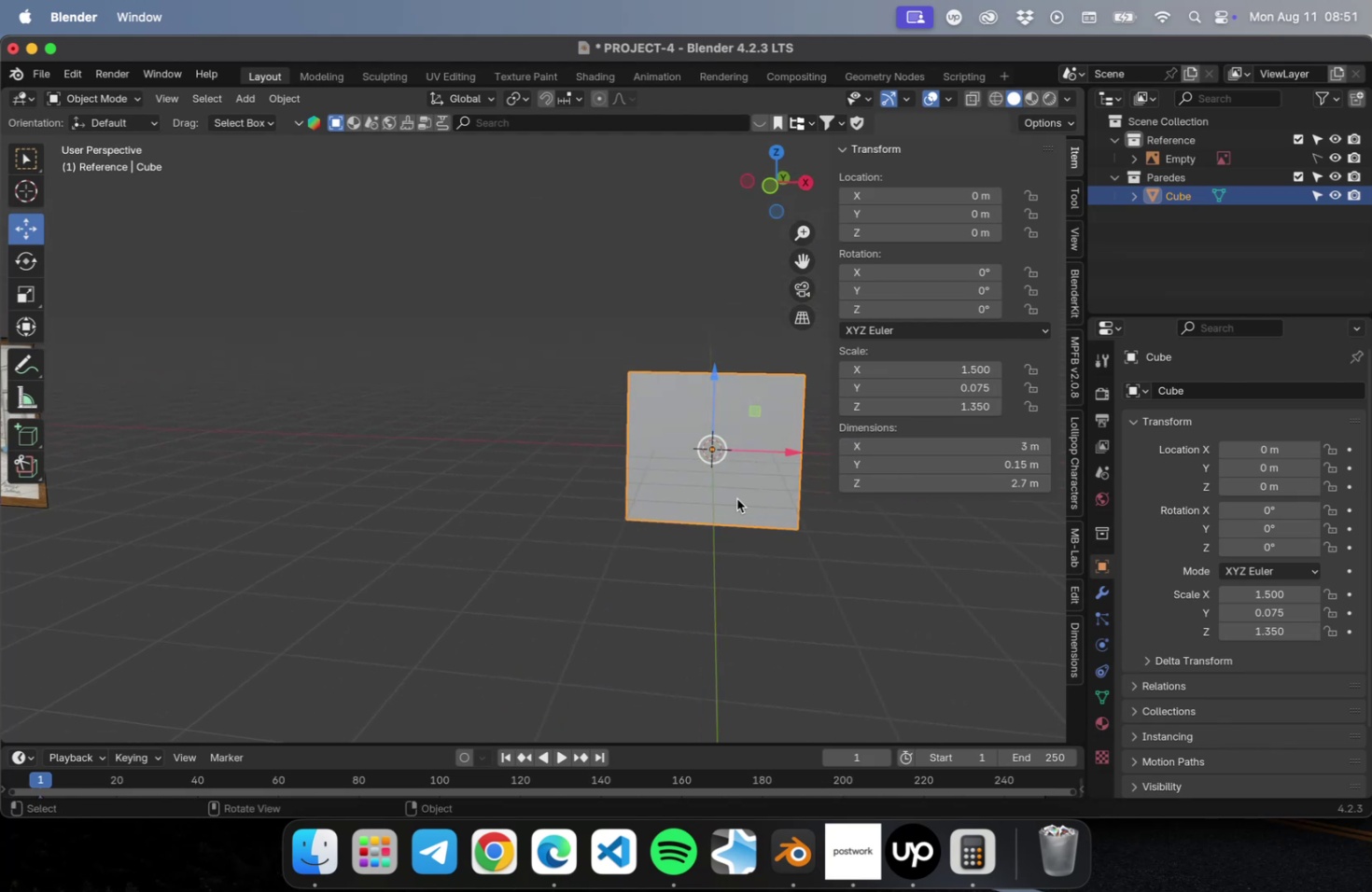 
hold_key(key=ShiftLeft, duration=0.45)
 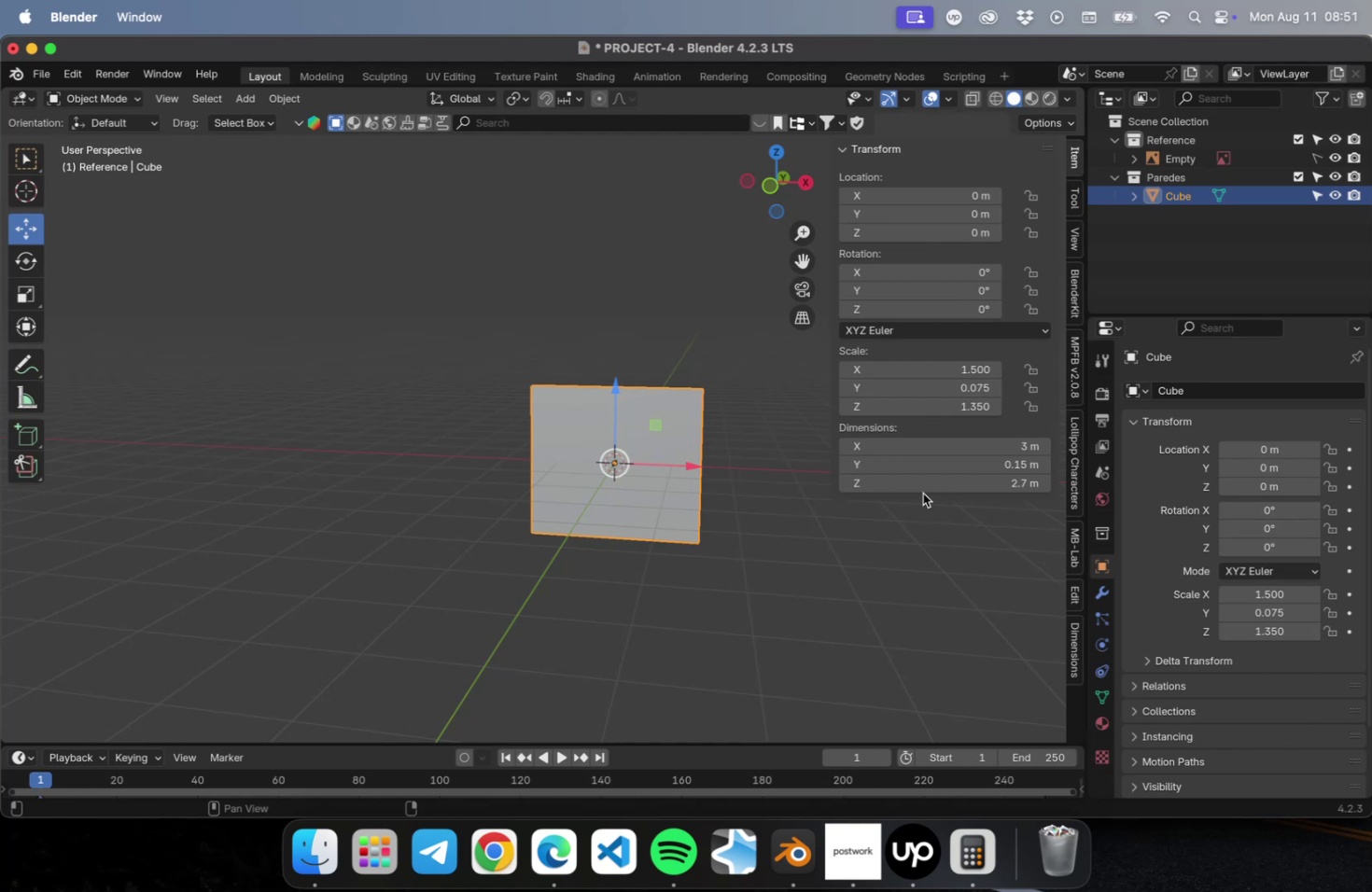 
wait(6.1)
 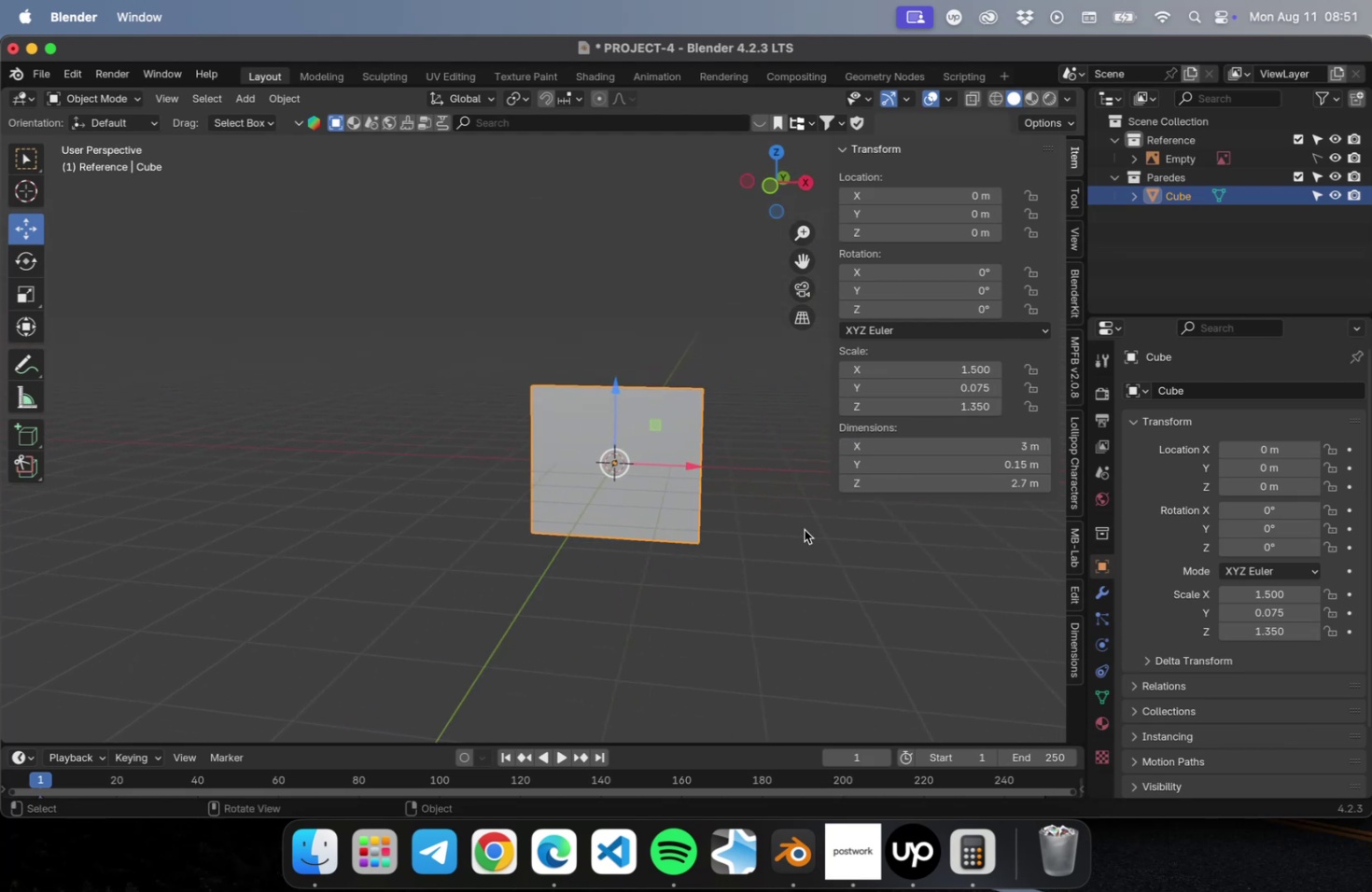 
left_click([933, 449])
 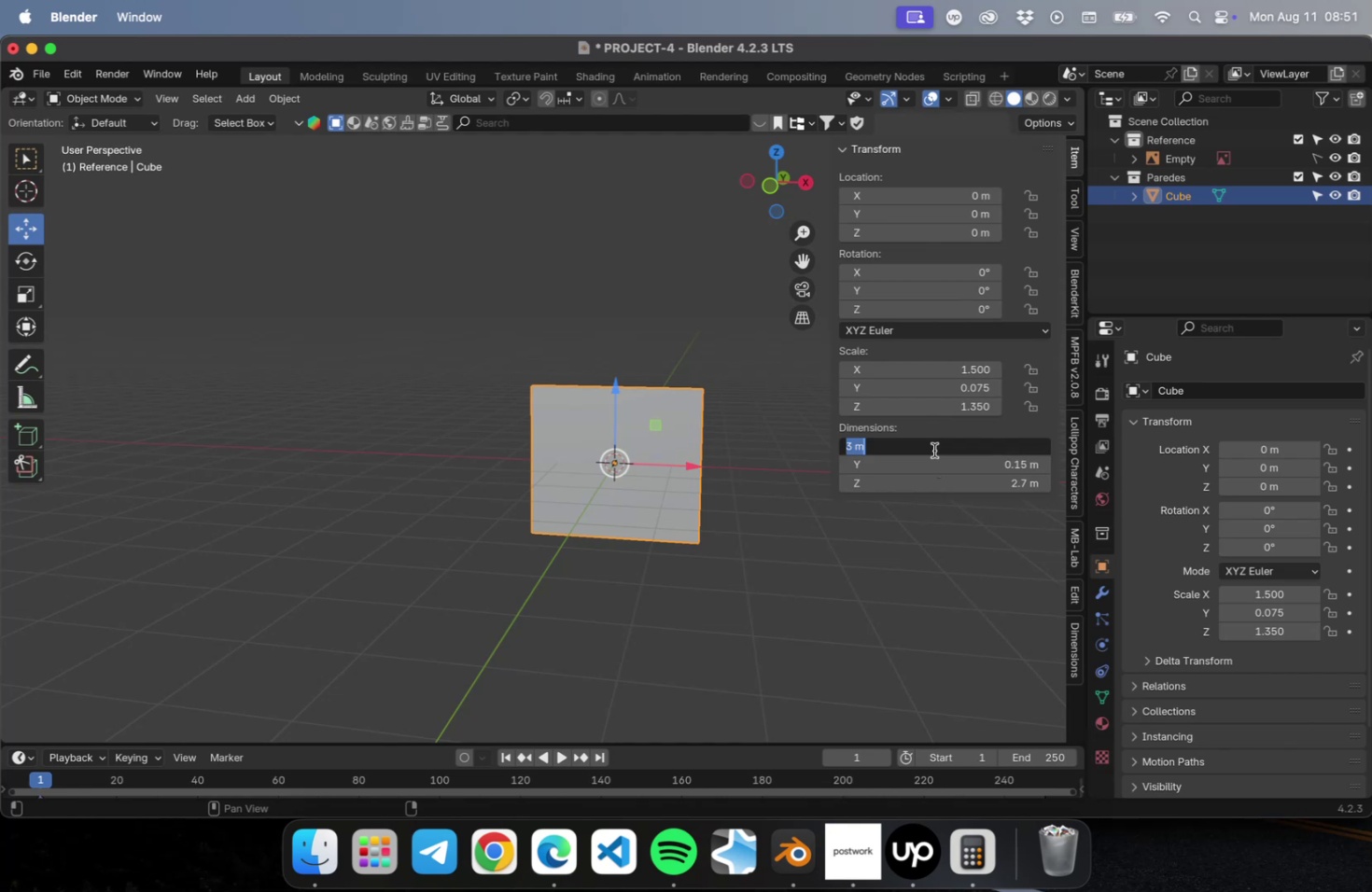 
key(4)
 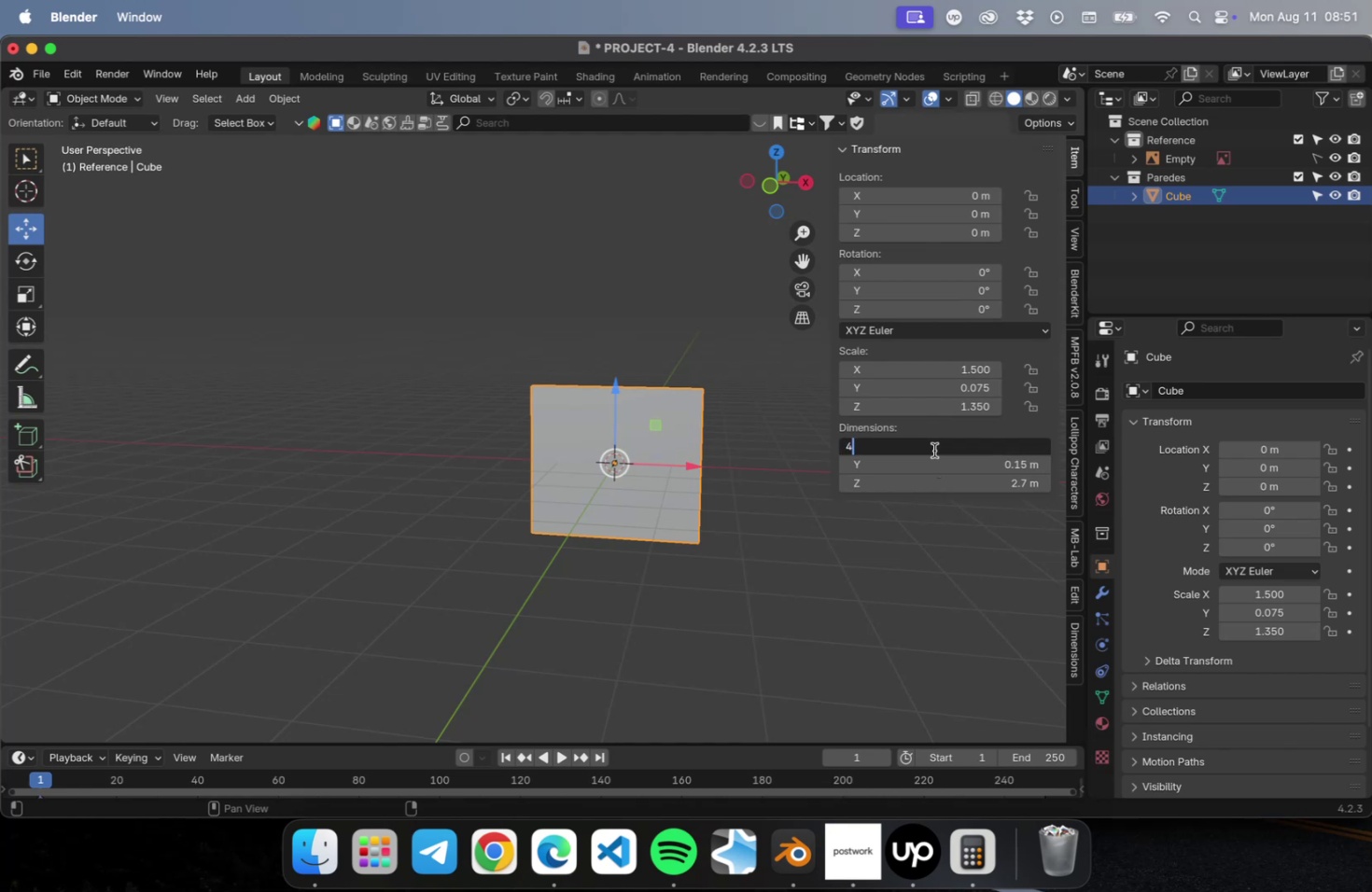 
key(Enter)
 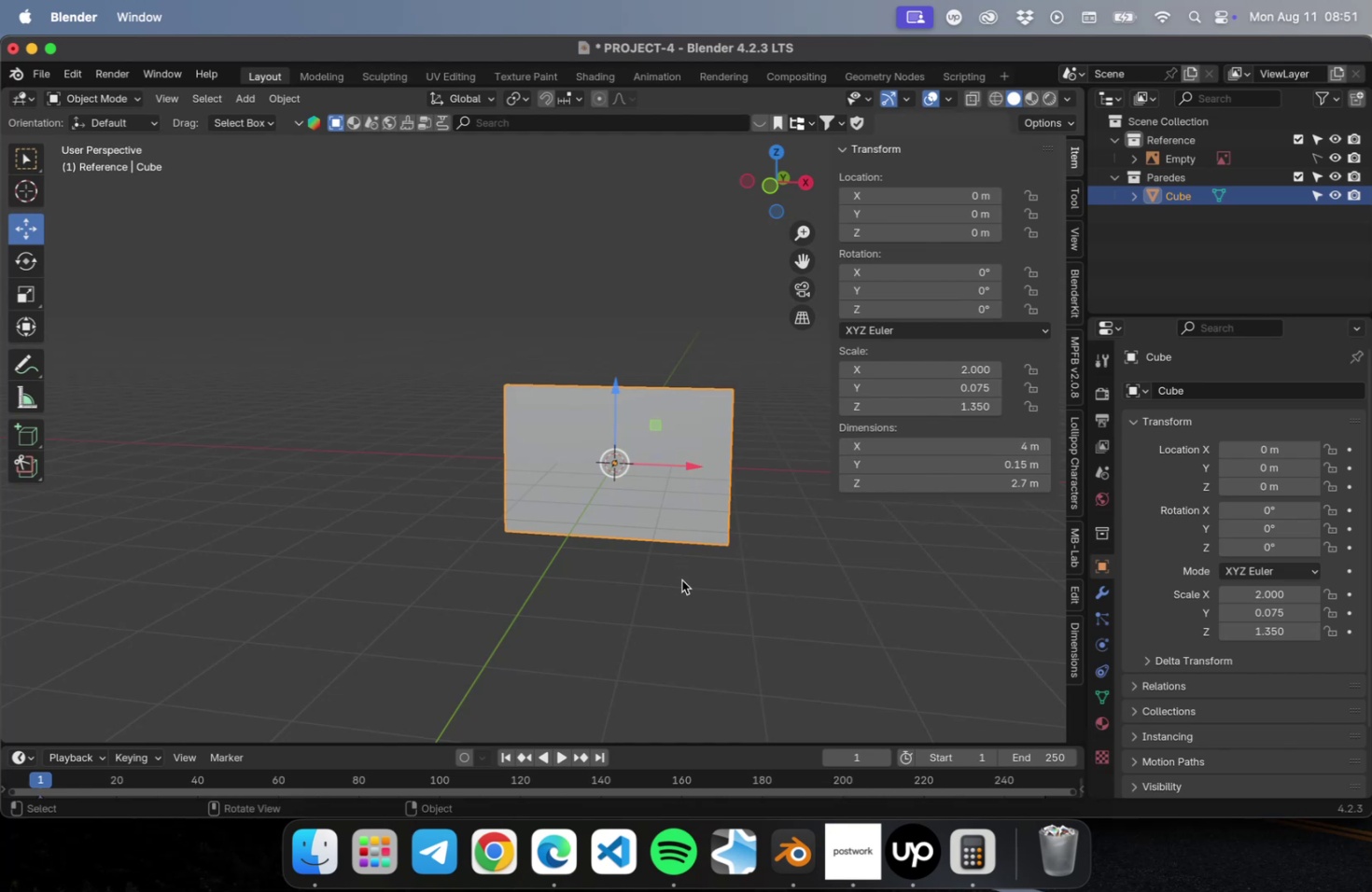 
left_click([686, 510])
 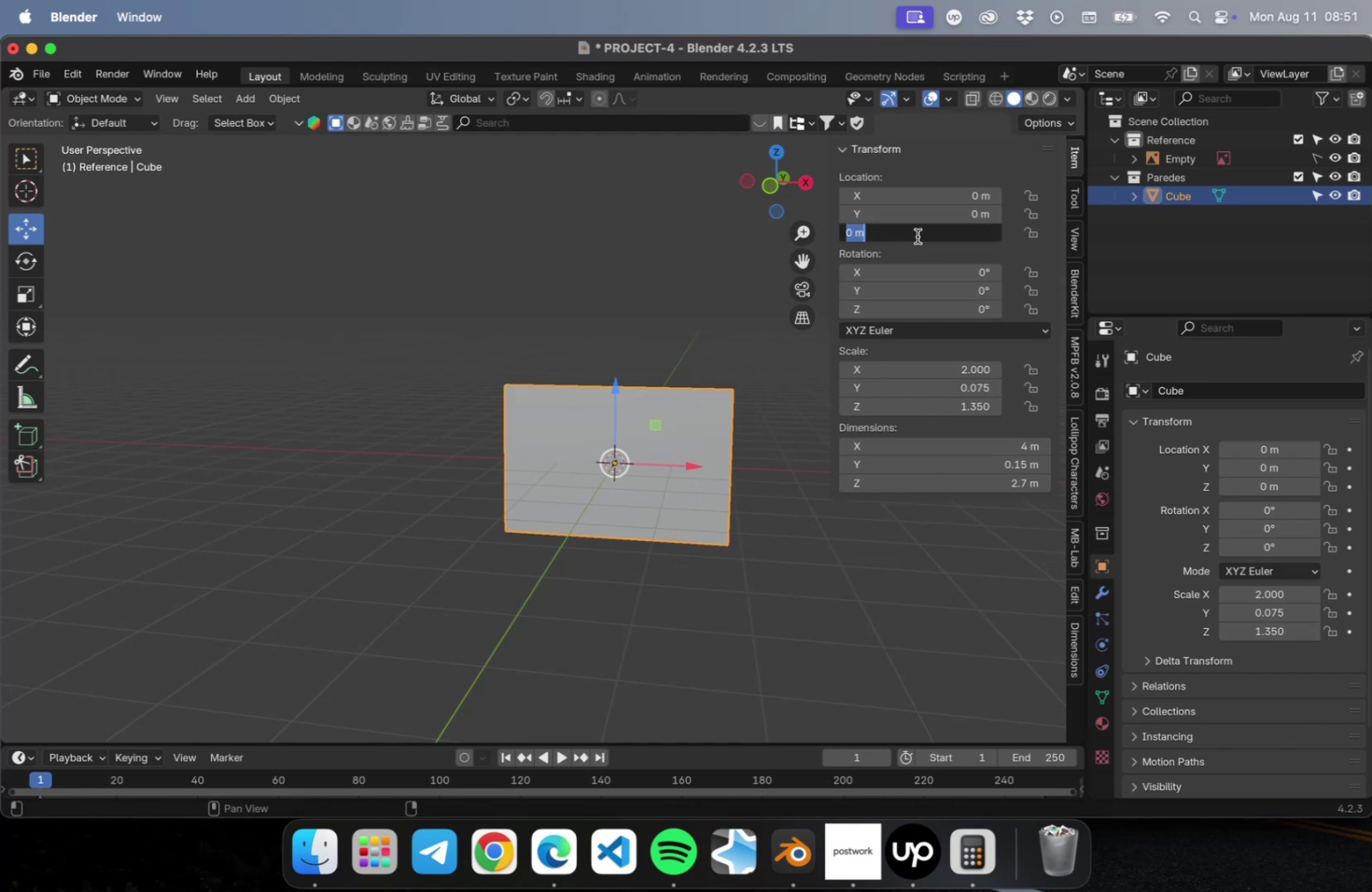 
key(2)
 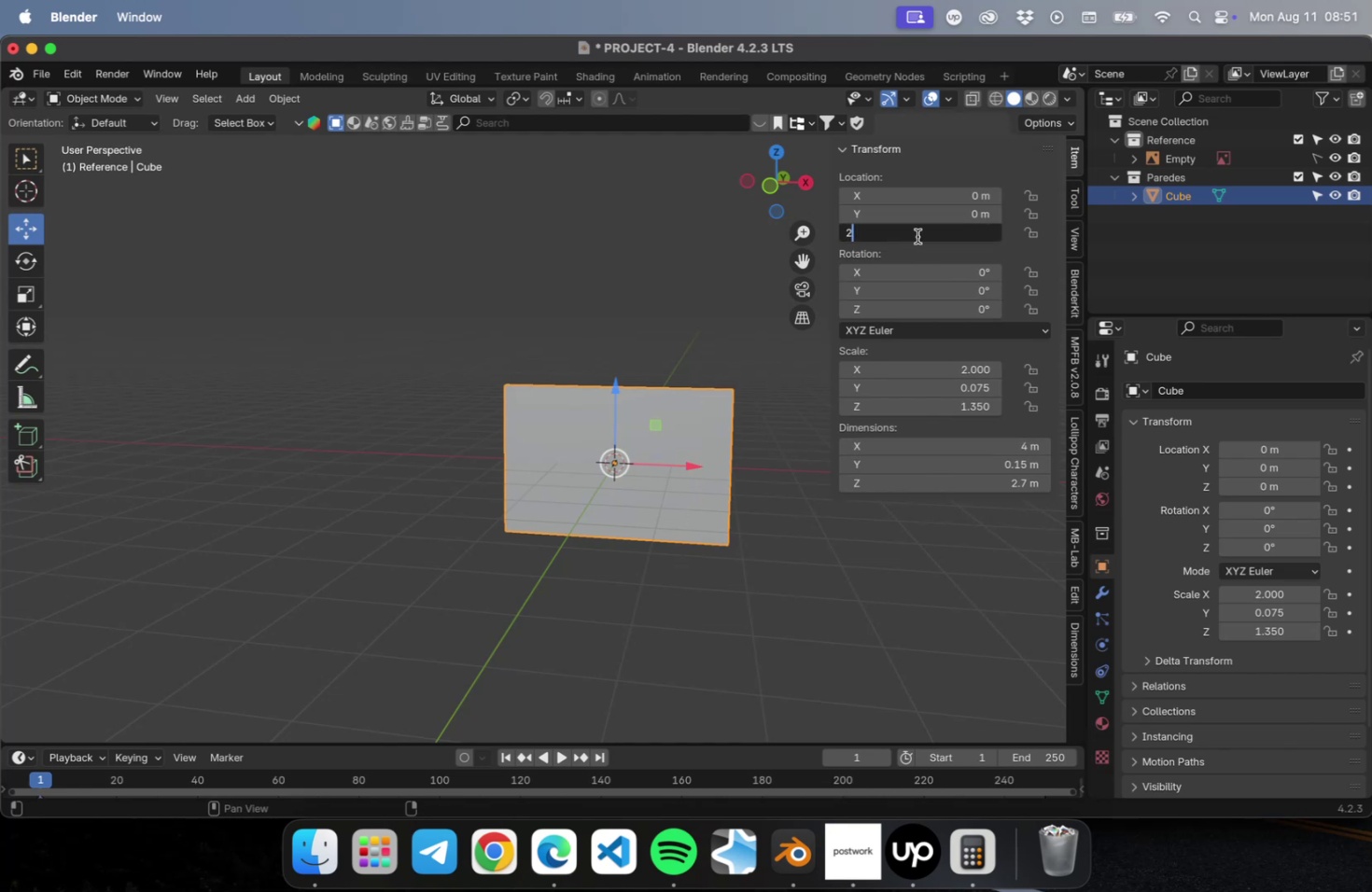 
key(Period)
 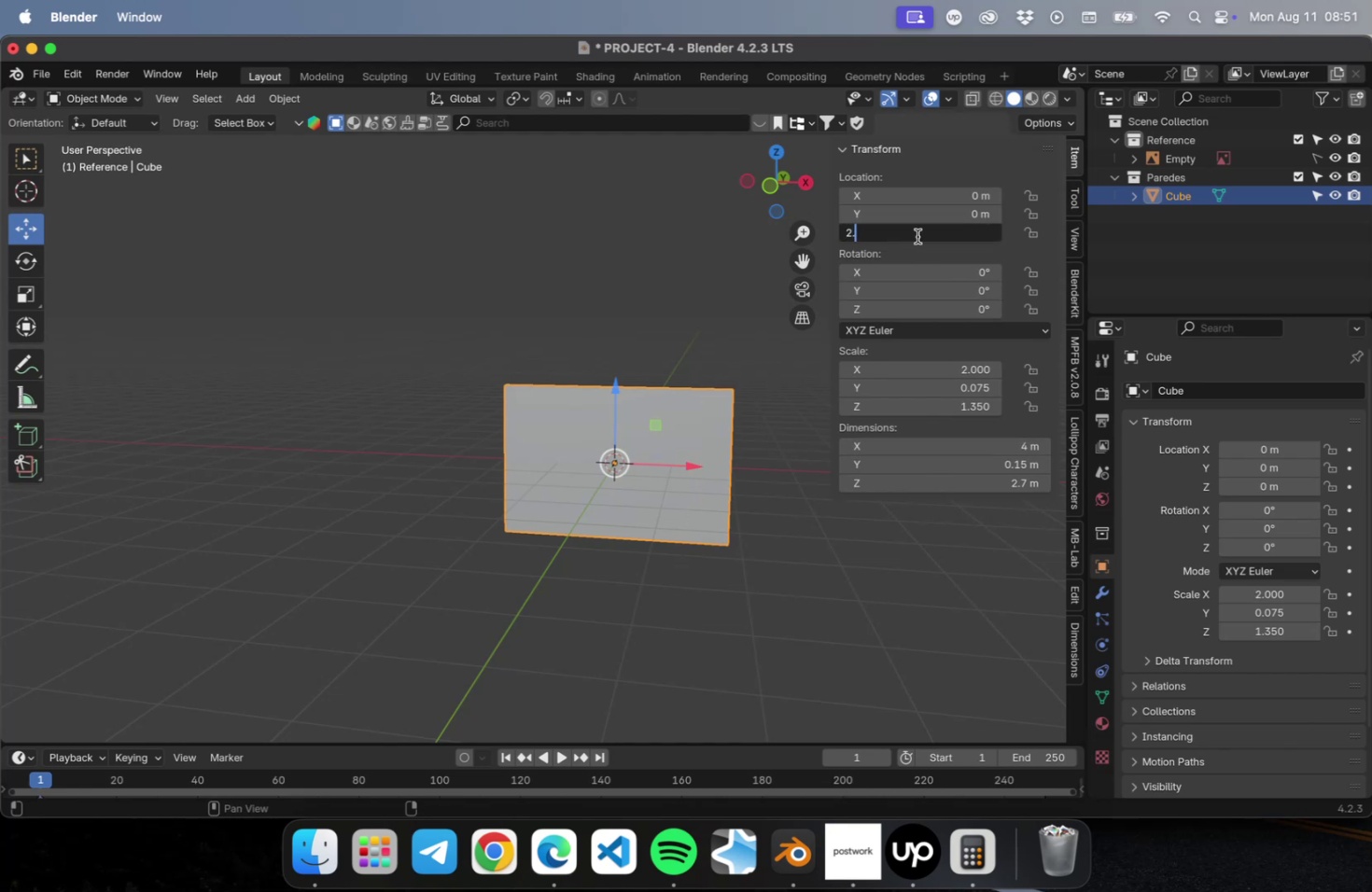 
key(7)
 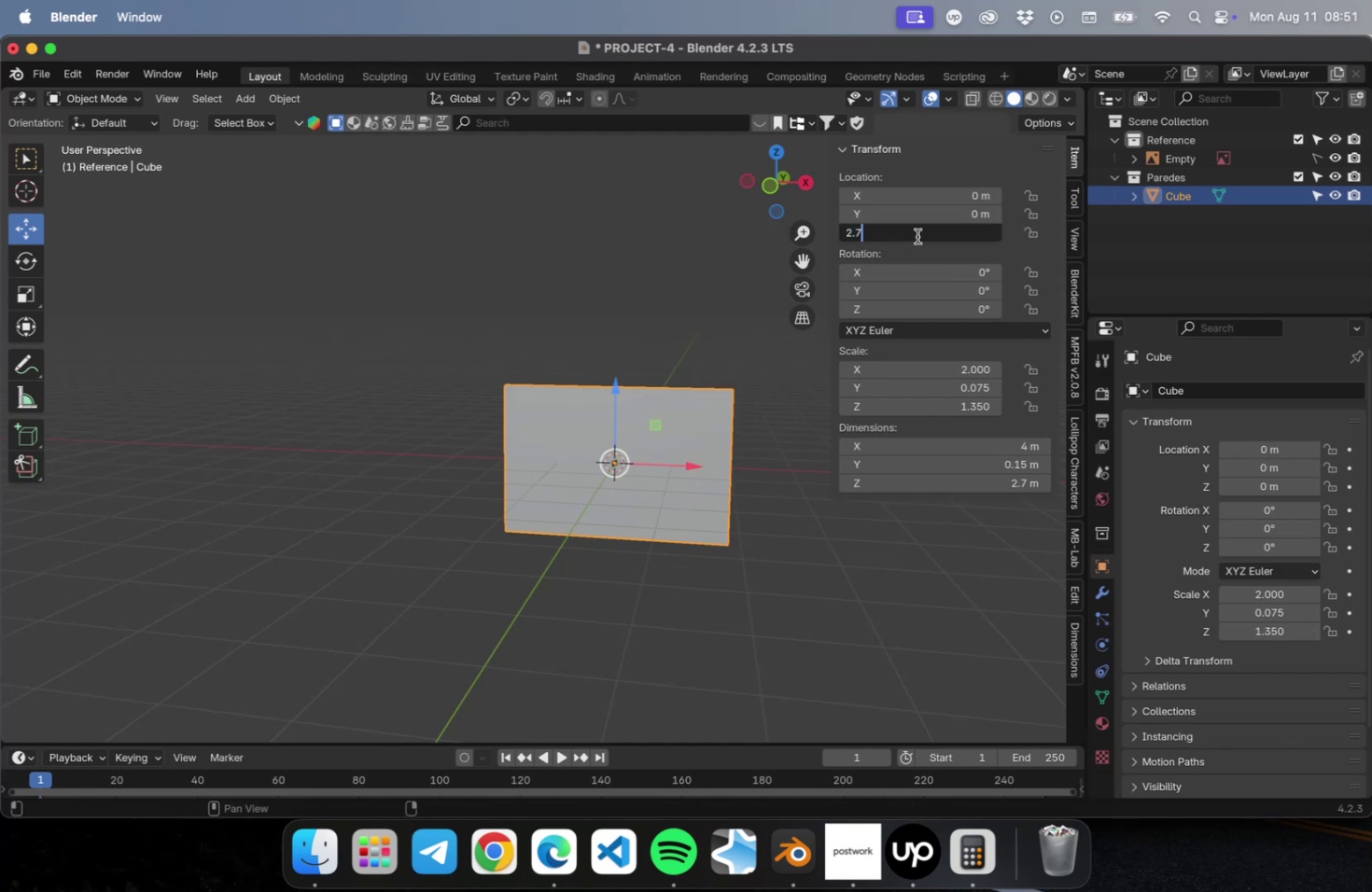 
key(Slash)
 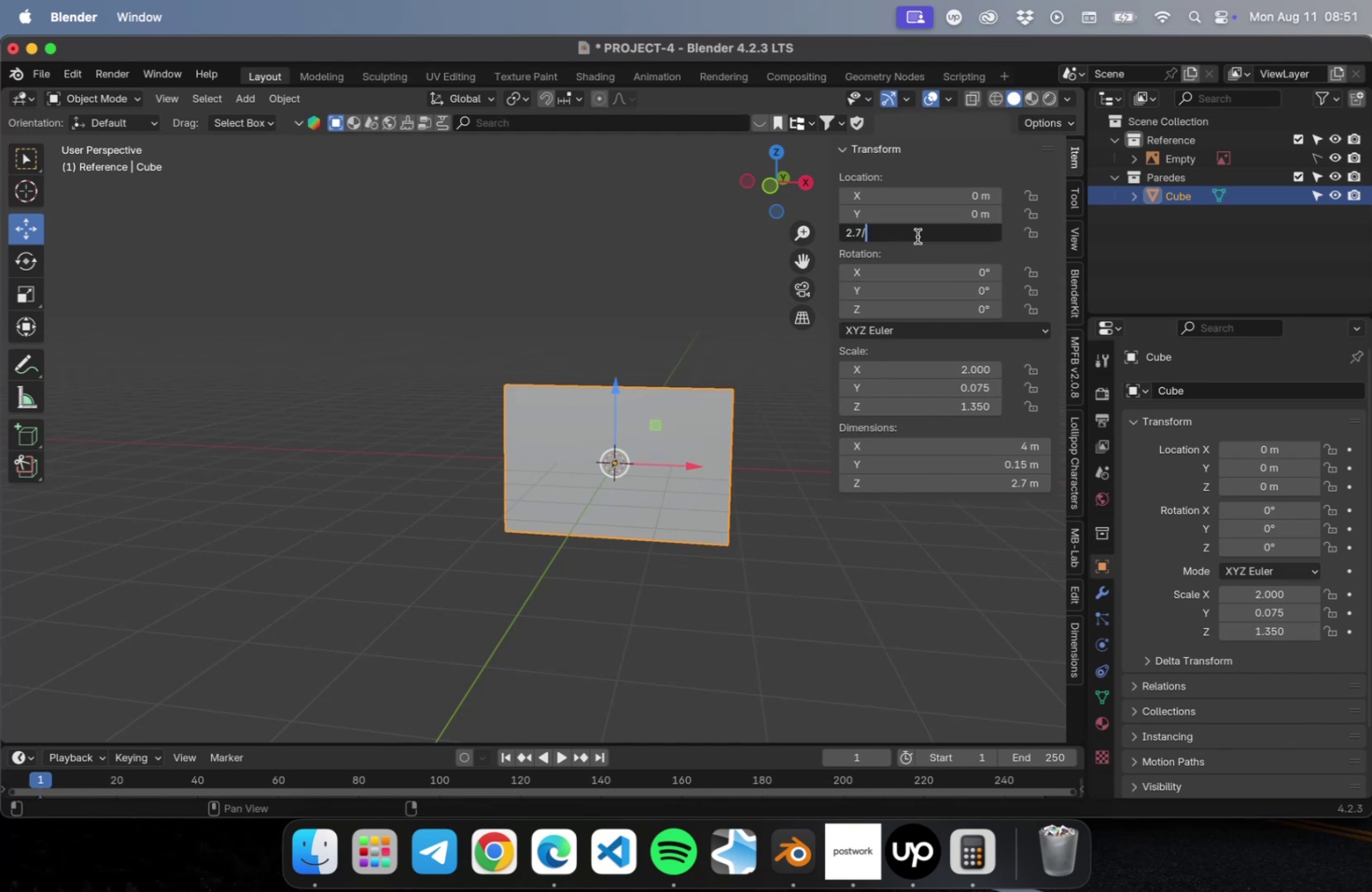 
key(2)
 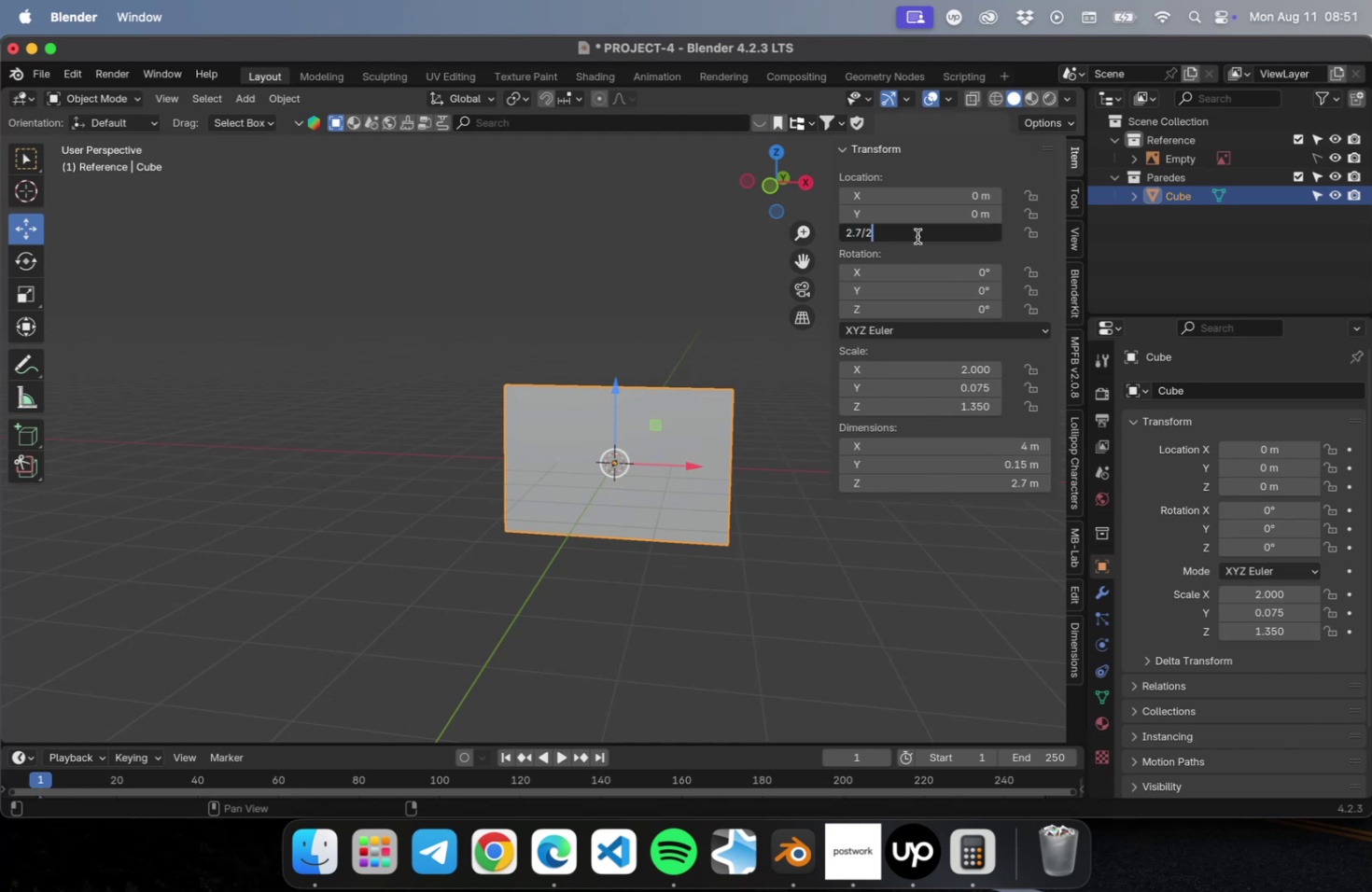 
key(Enter)
 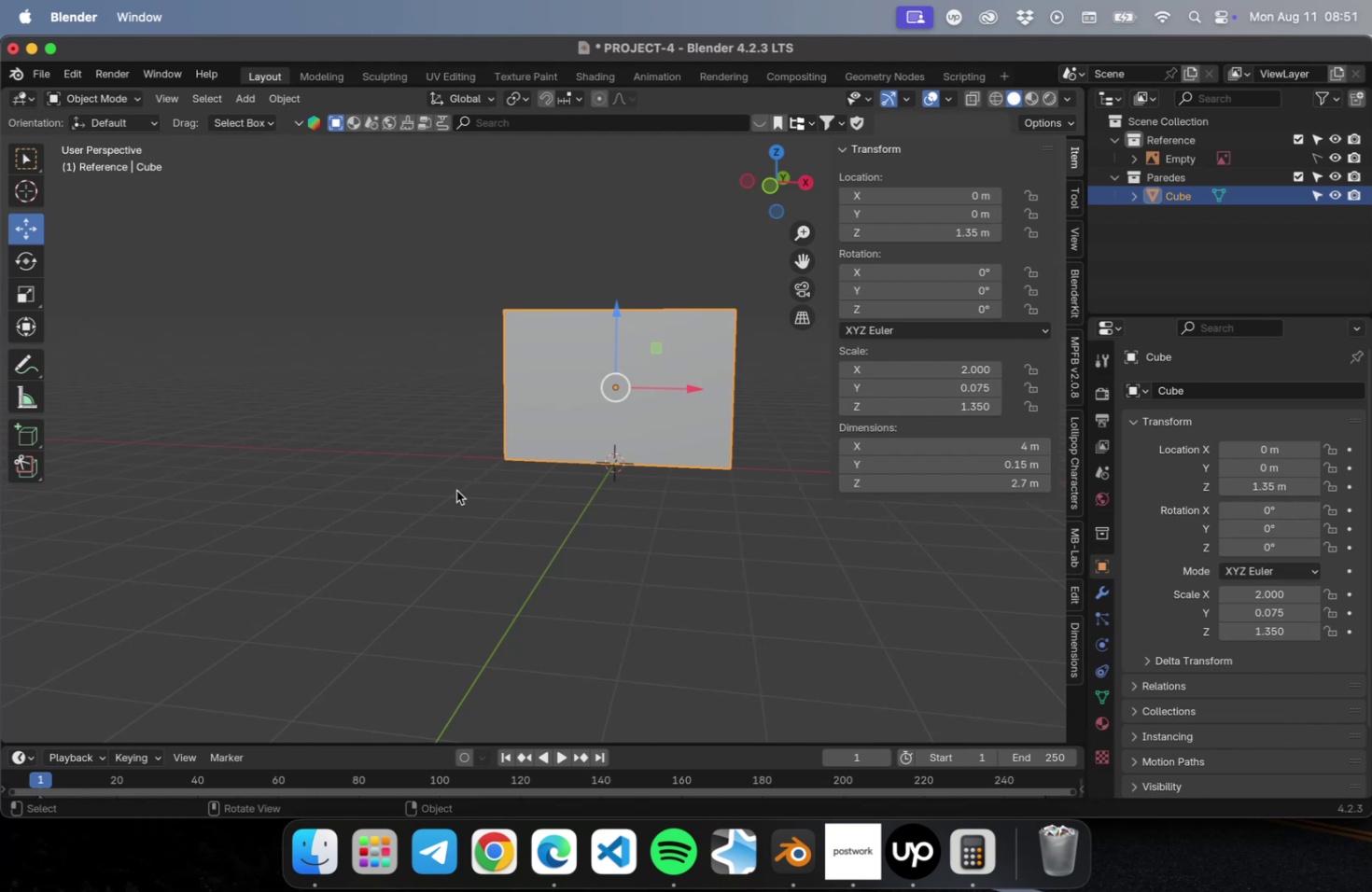 
key(Meta+CommandLeft)
 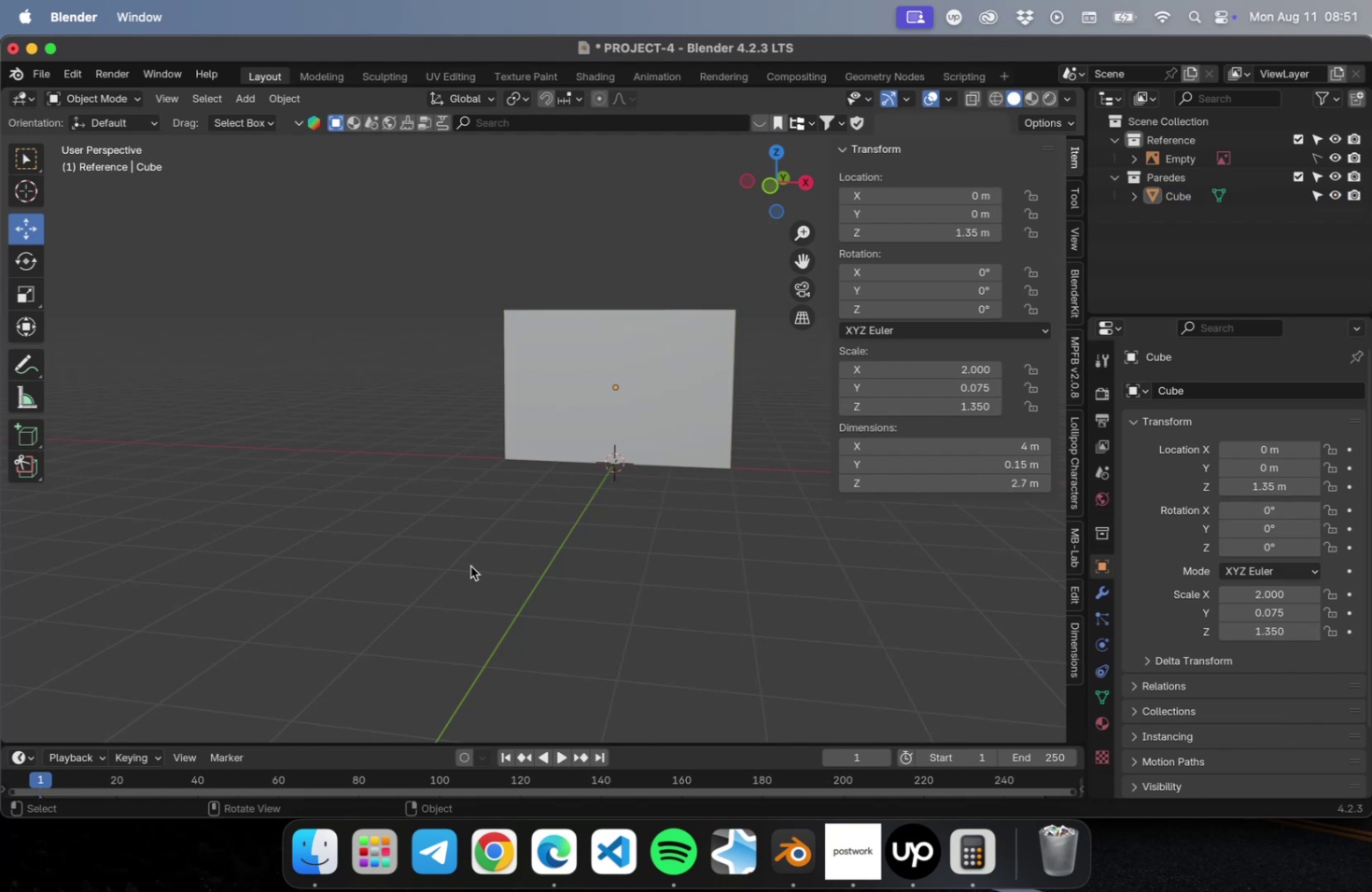 
key(Meta+S)
 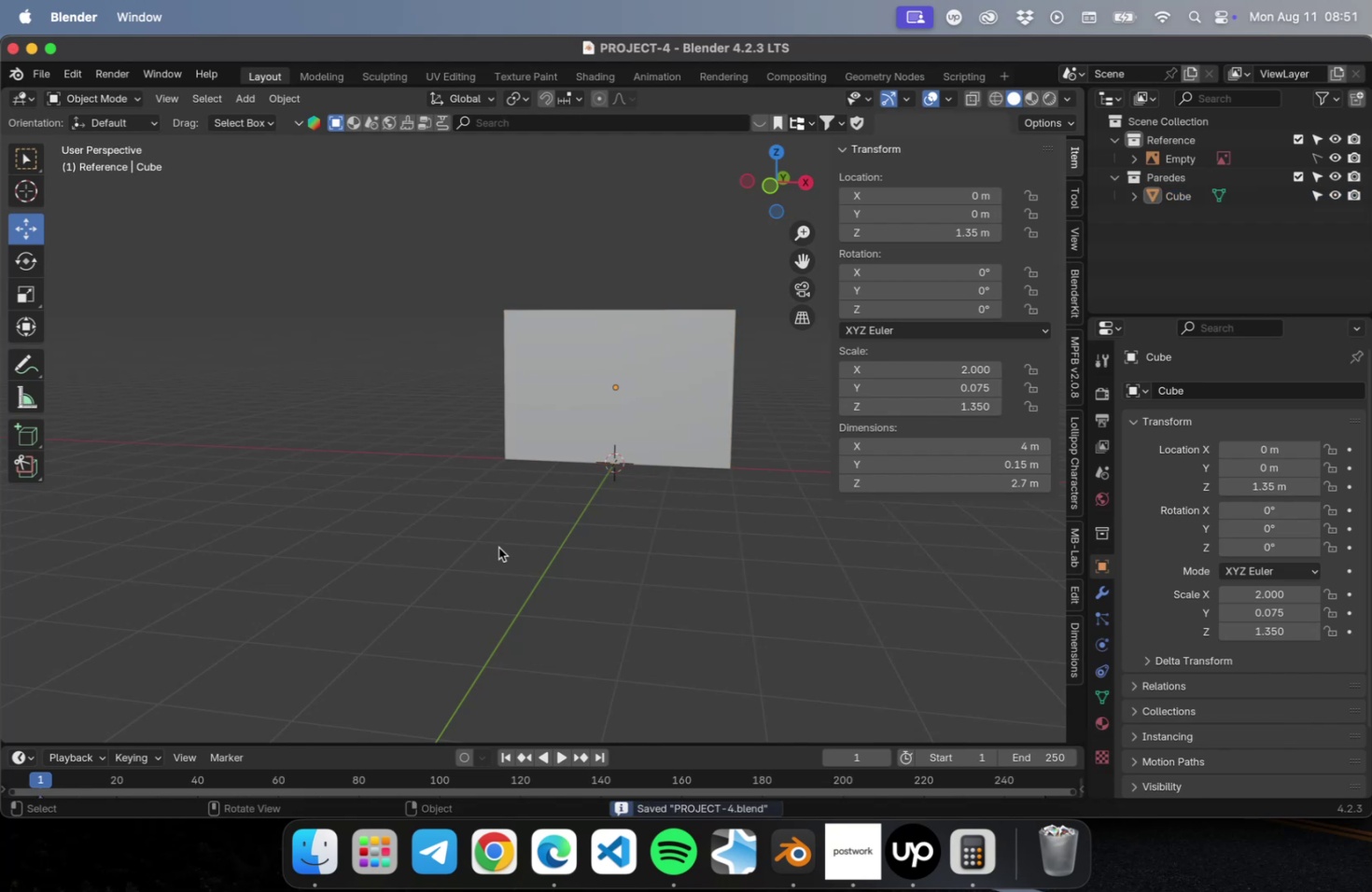 
scroll: coordinate [506, 542], scroll_direction: down, amount: 5.0
 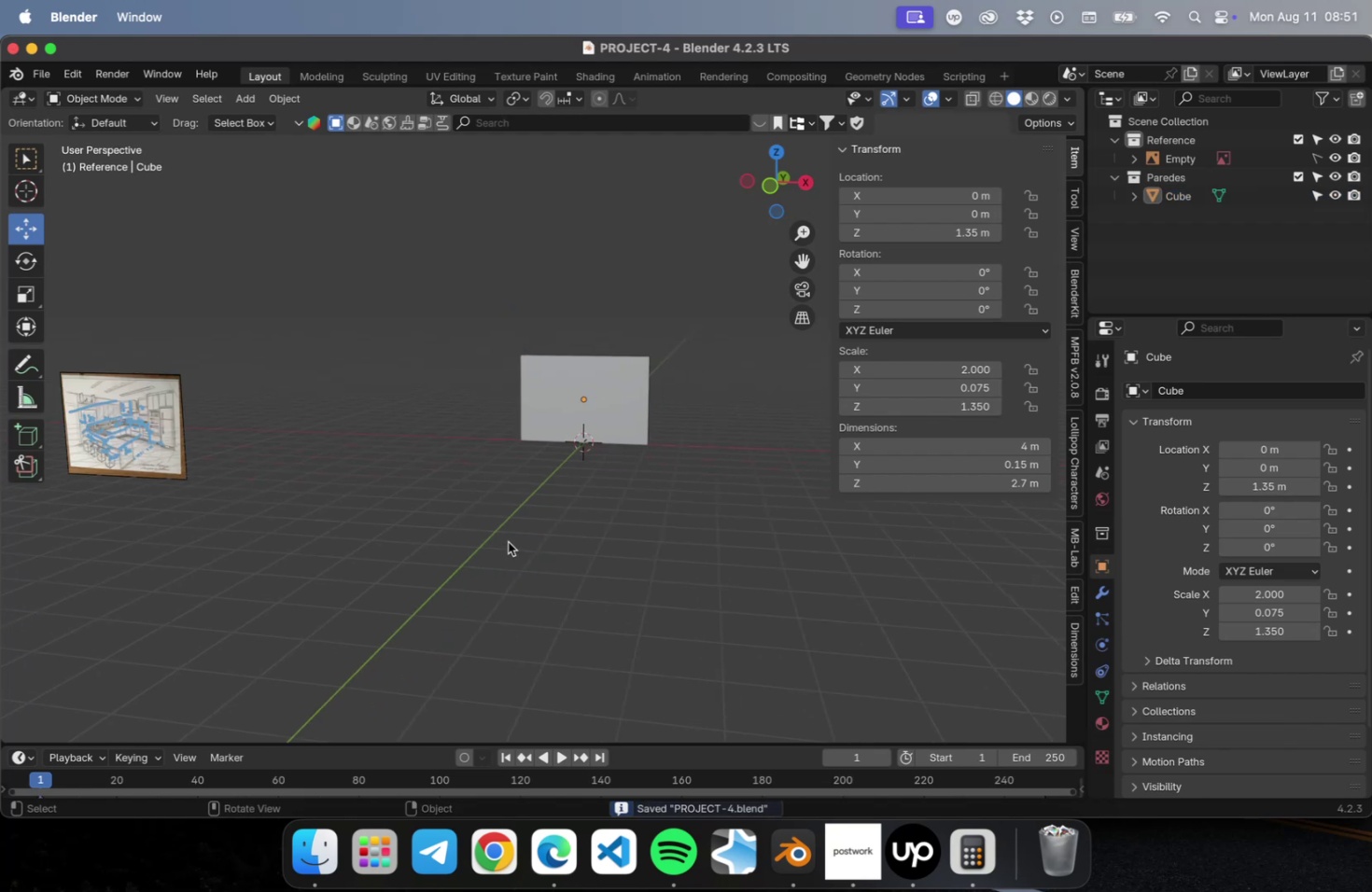 
hold_key(key=ShiftLeft, duration=0.47)
 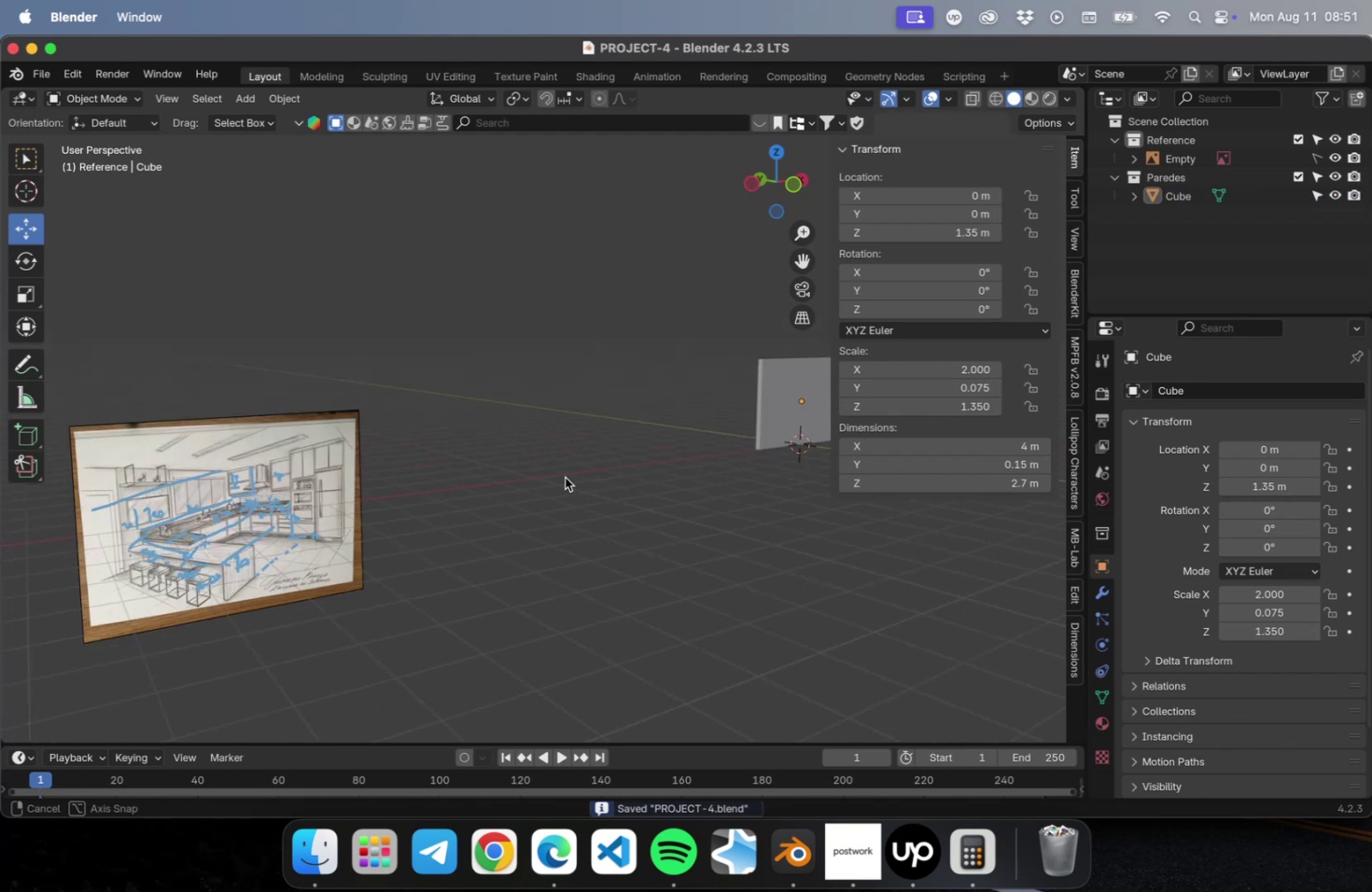 
hold_key(key=ShiftLeft, duration=0.38)
 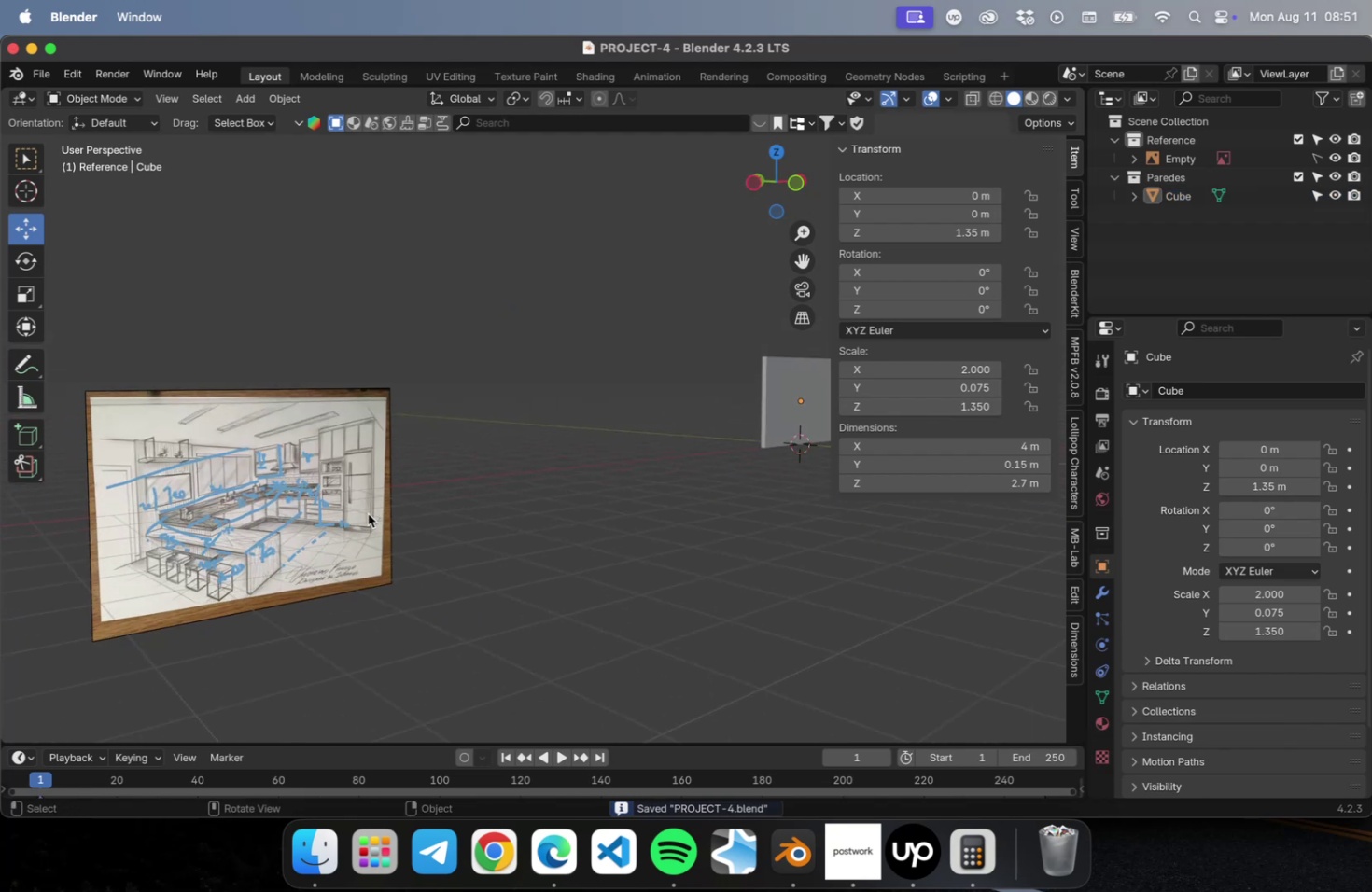 
key(Shift+ShiftLeft)
 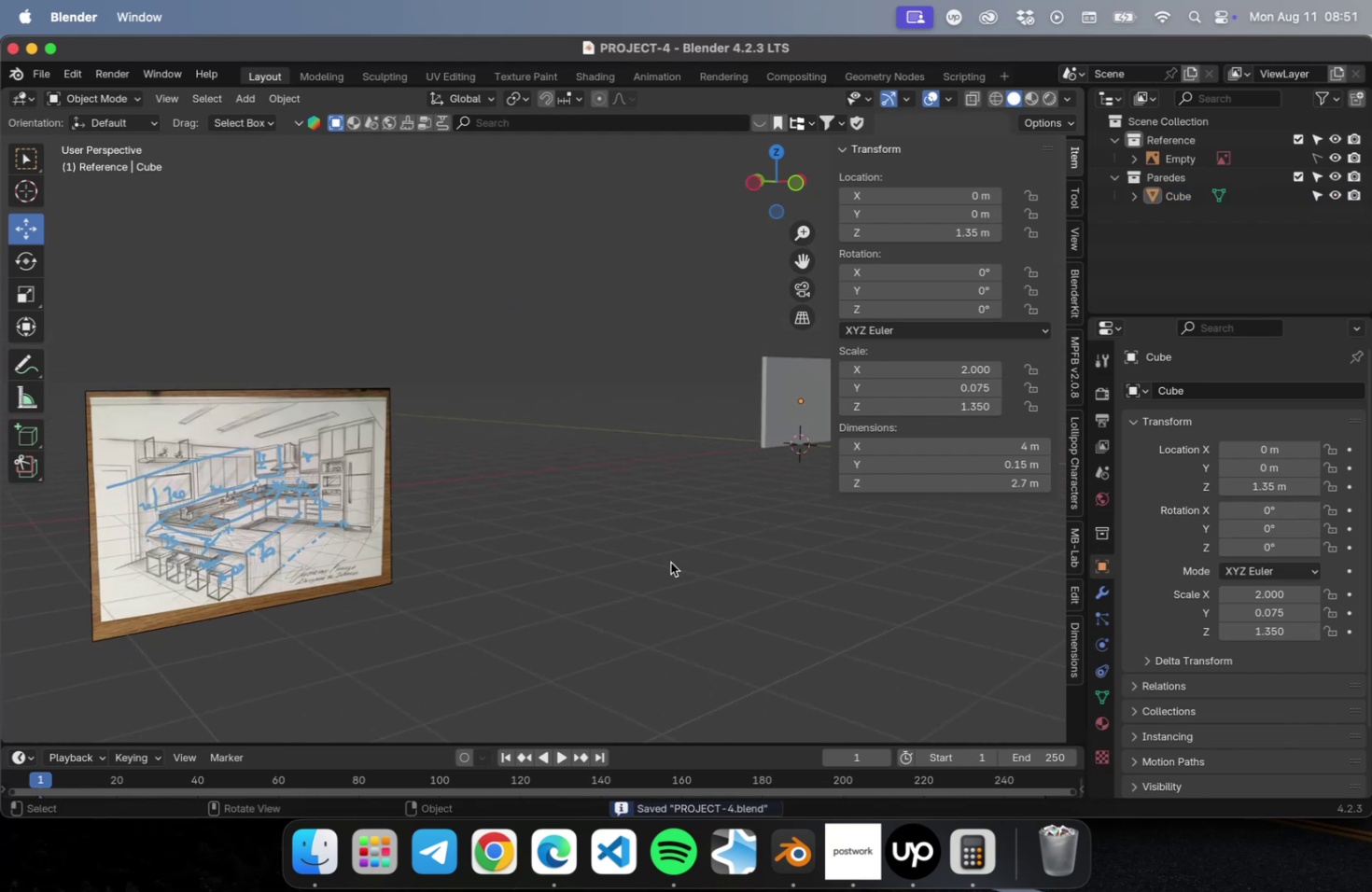 
hold_key(key=ShiftLeft, duration=0.66)
 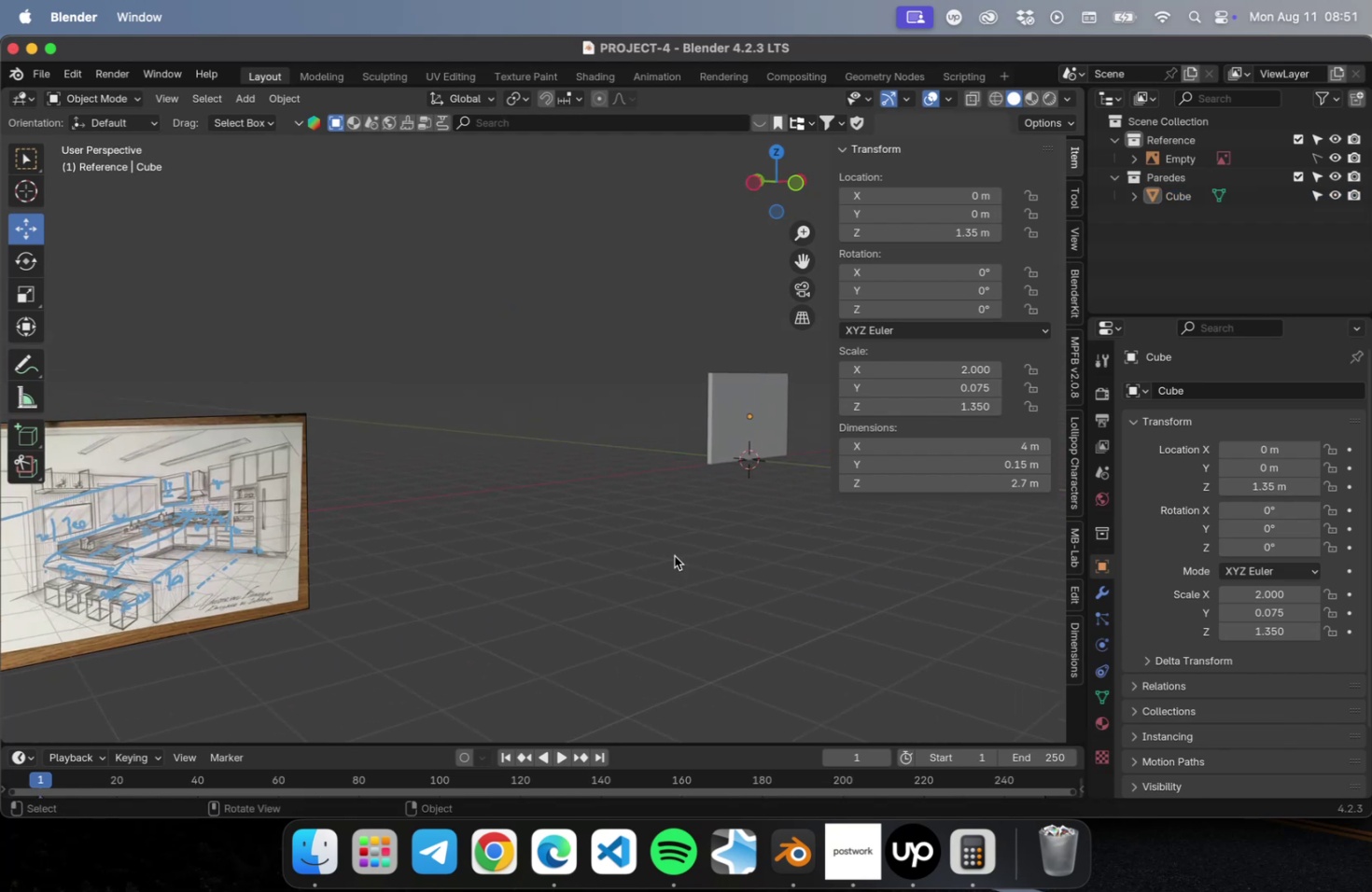 
key(Meta+CommandLeft)
 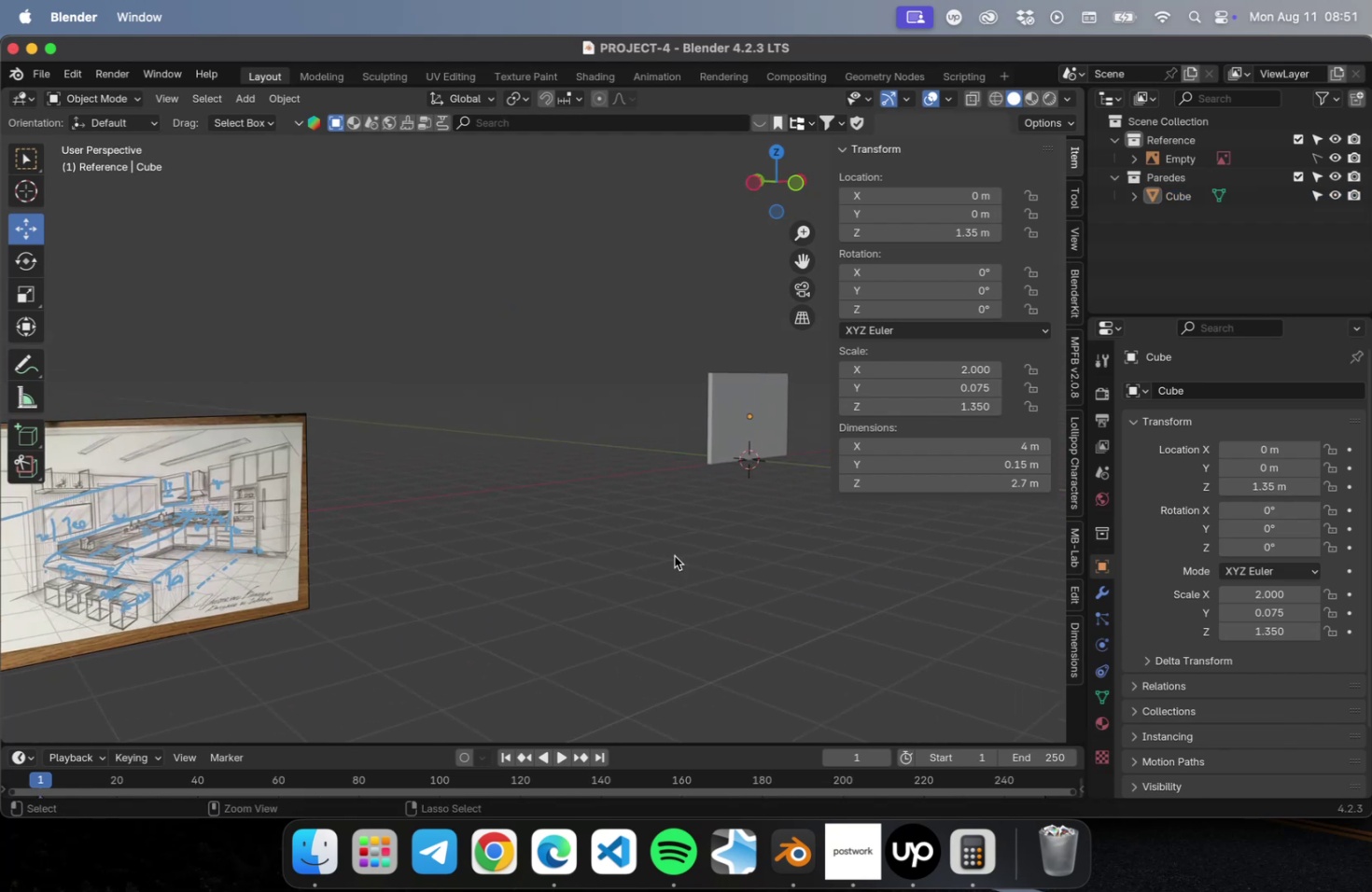 
key(Meta+S)
 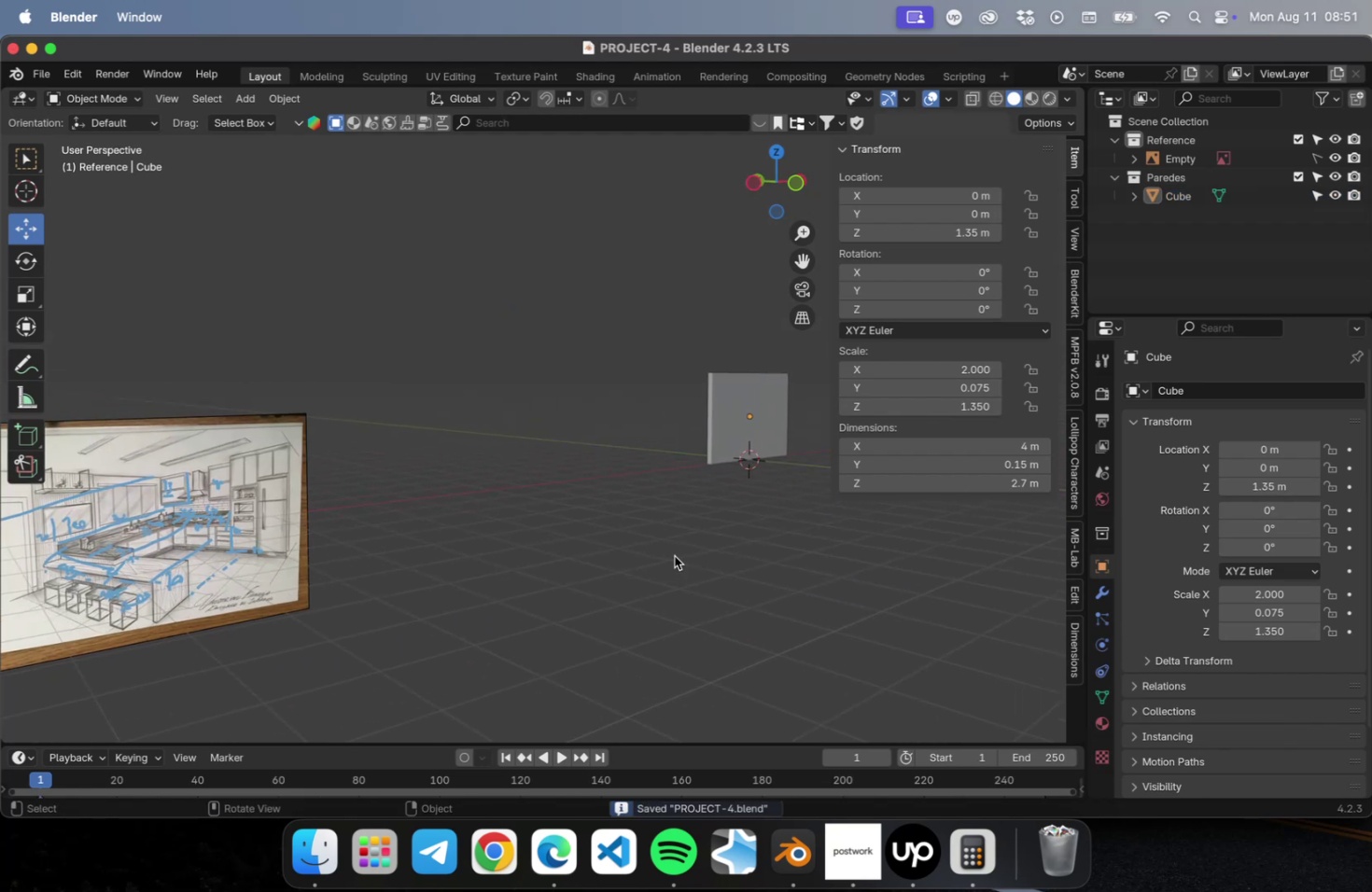 
key(NumLock)
 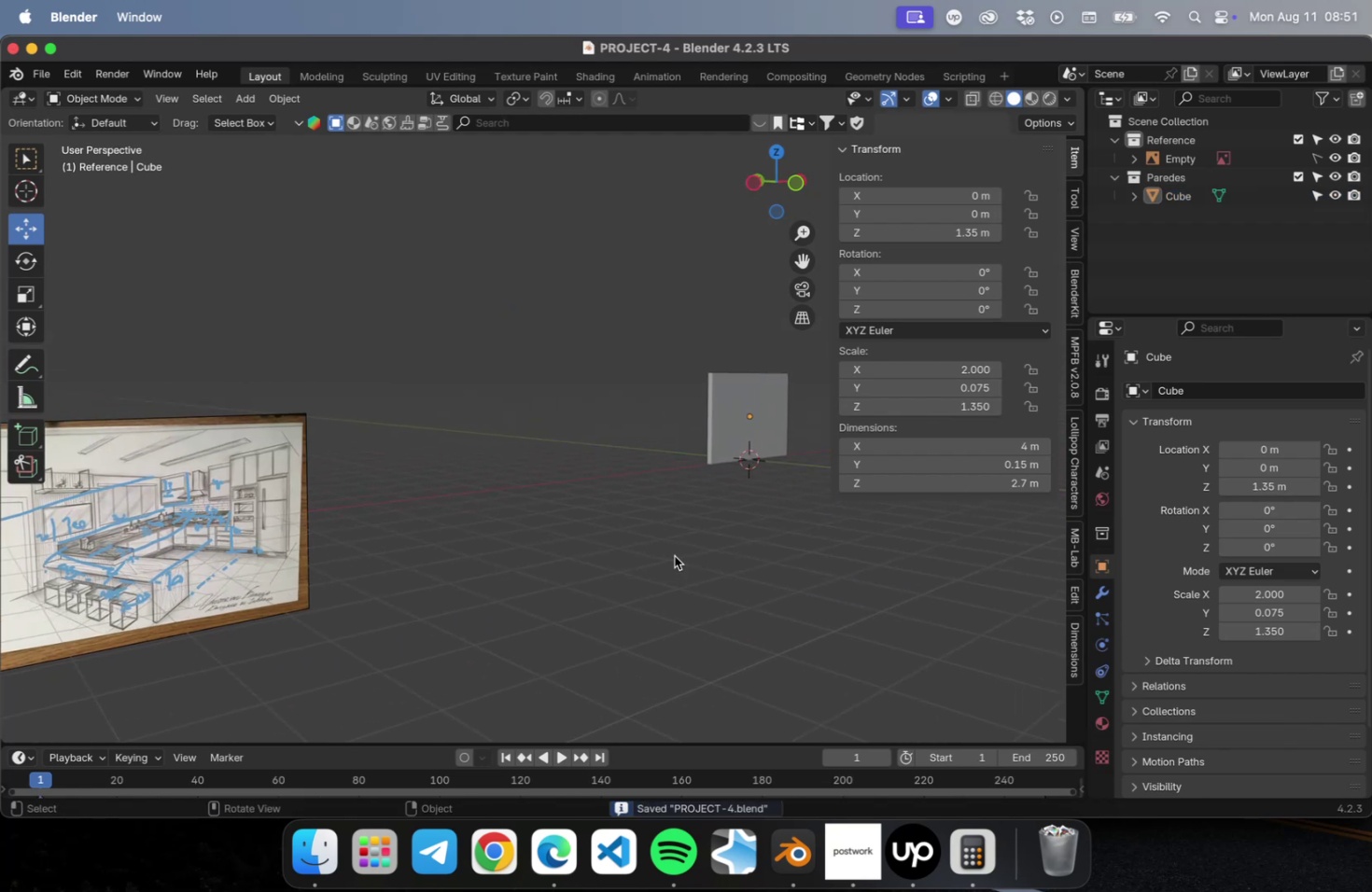 
key(Numpad1)
 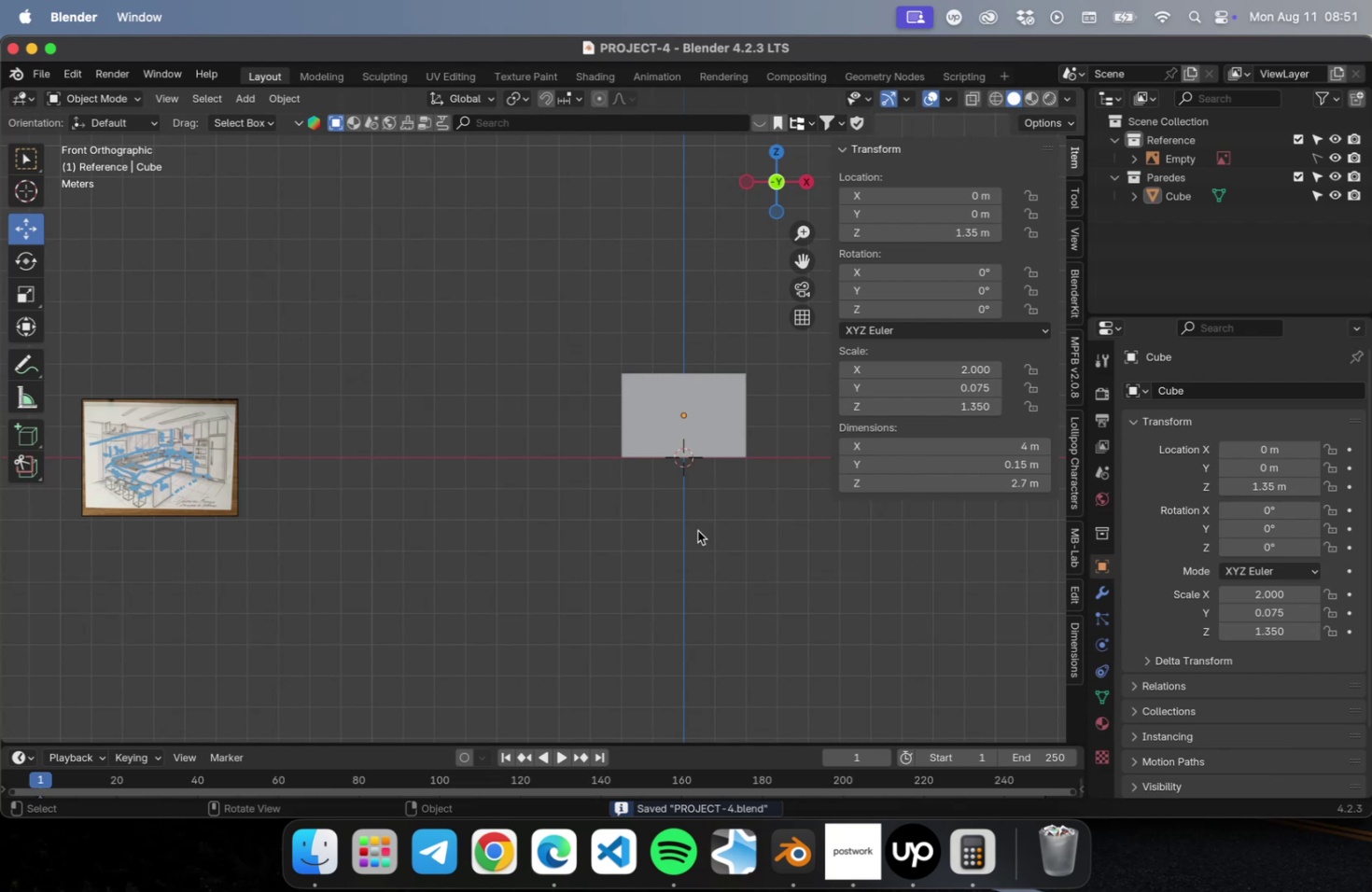 
scroll: coordinate [720, 489], scroll_direction: up, amount: 23.0
 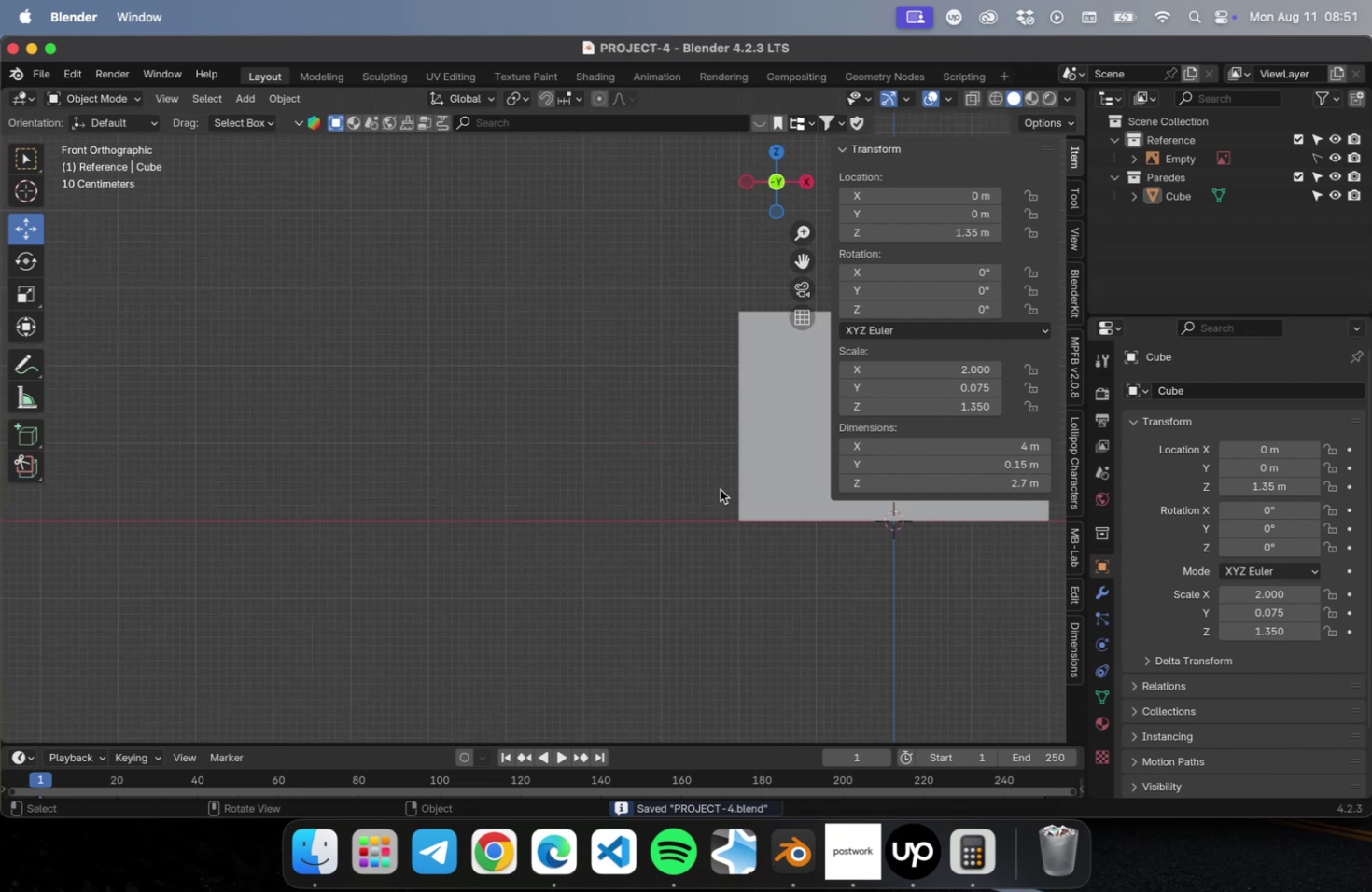 
hold_key(key=ShiftLeft, duration=0.49)
 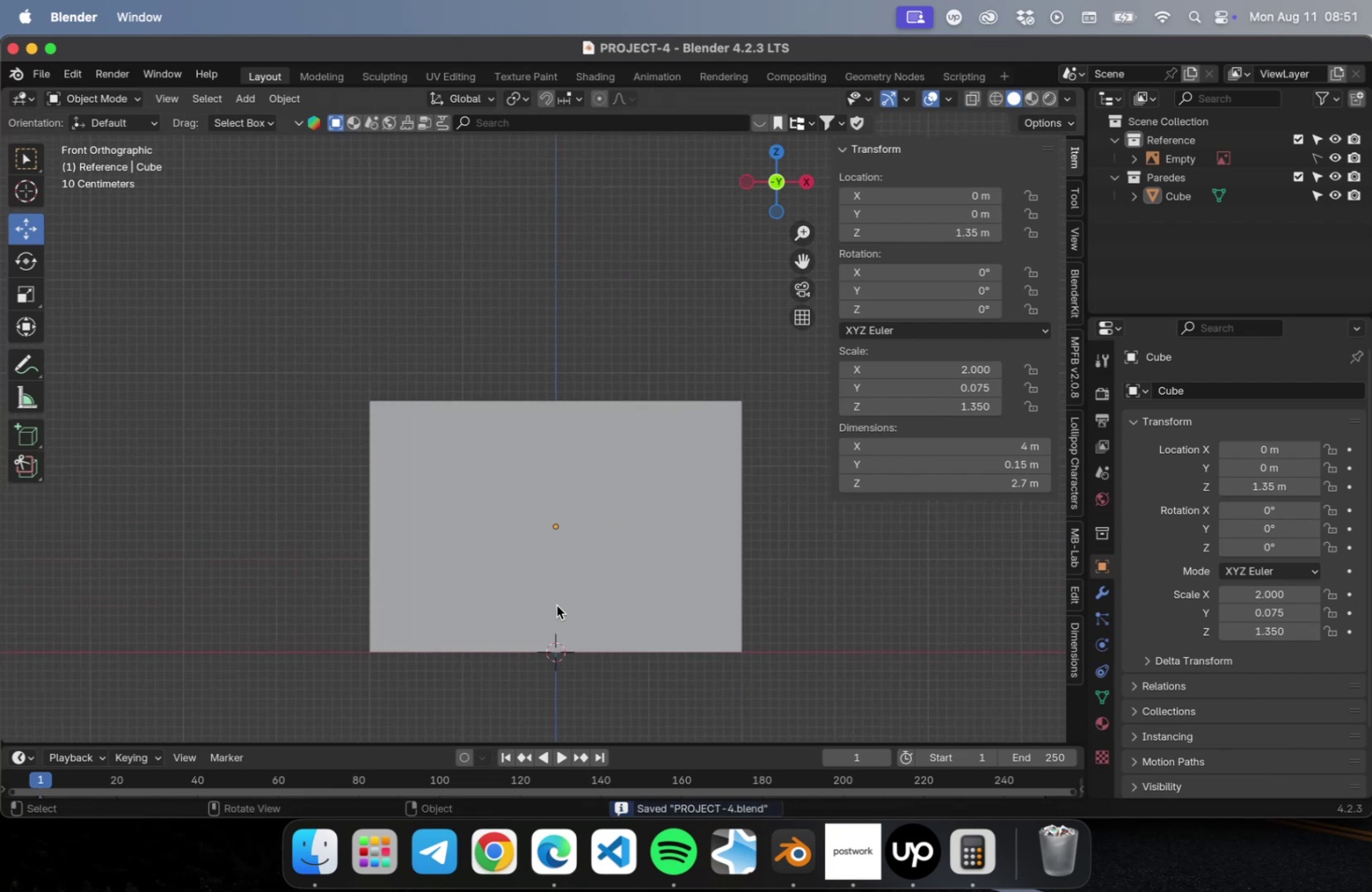 
hold_key(key=ShiftLeft, duration=0.36)
 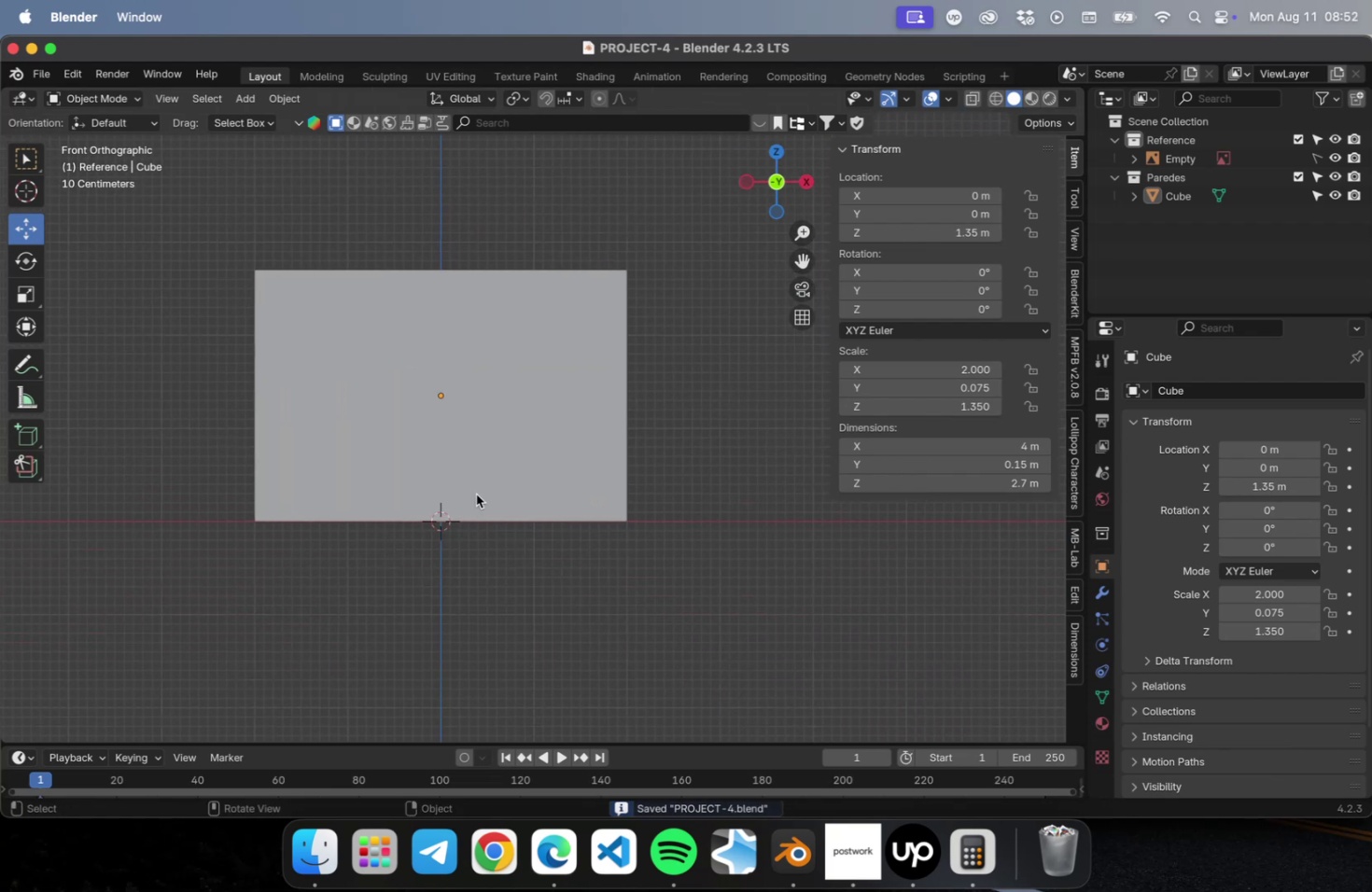 
scroll: coordinate [431, 551], scroll_direction: up, amount: 9.0
 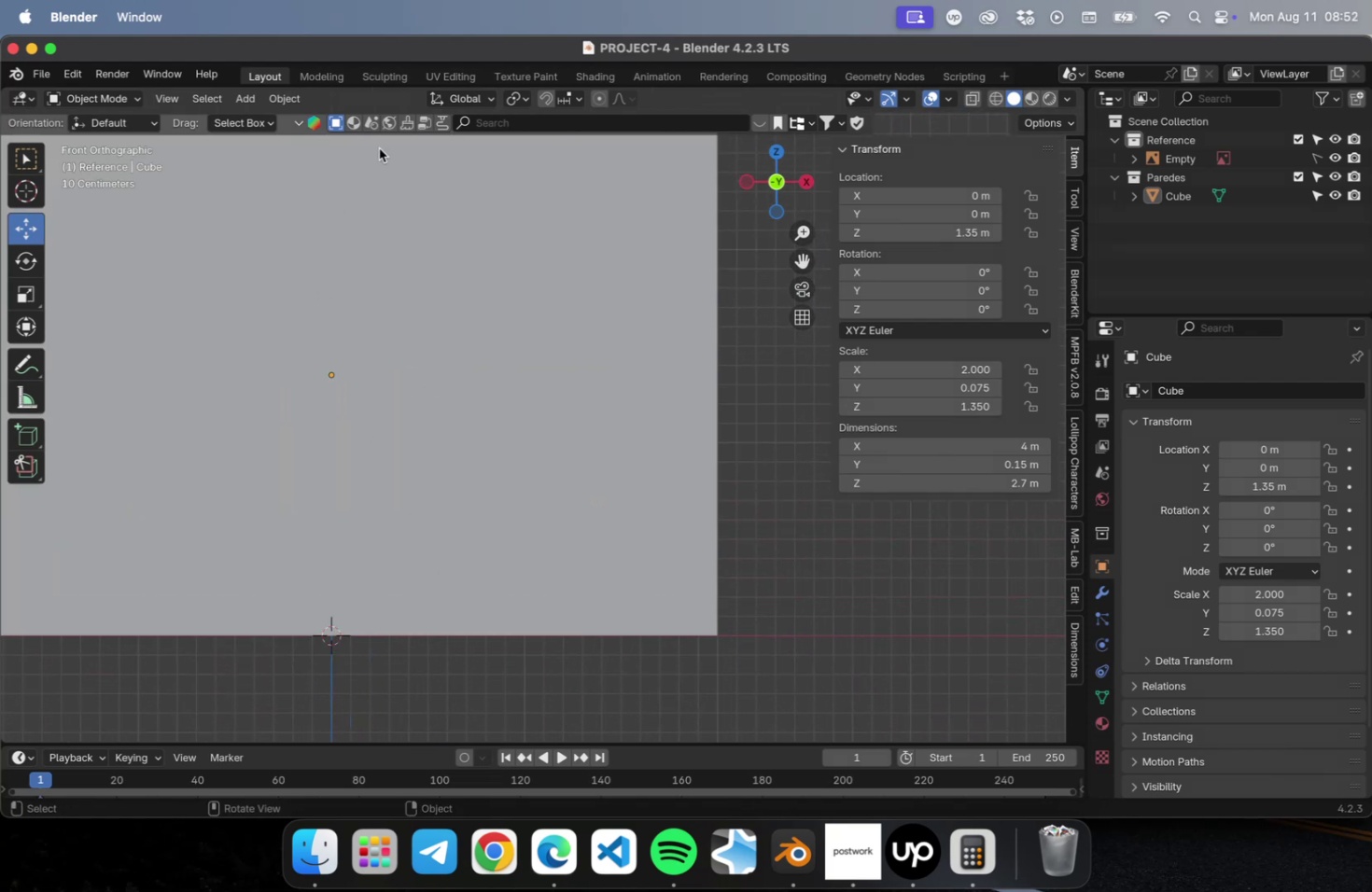 
left_click([625, 366])
 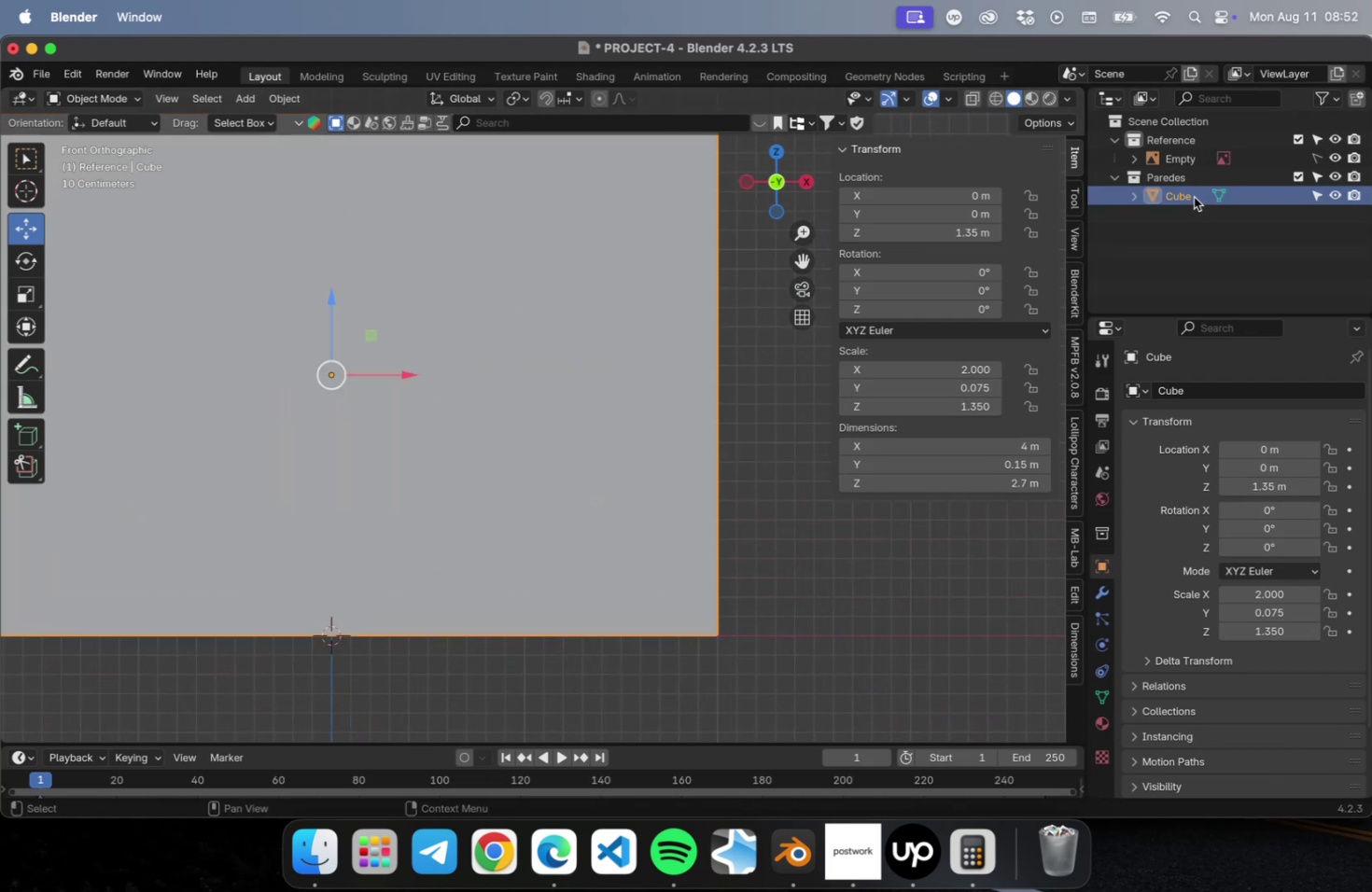 
scroll: coordinate [525, 364], scroll_direction: down, amount: 16.0
 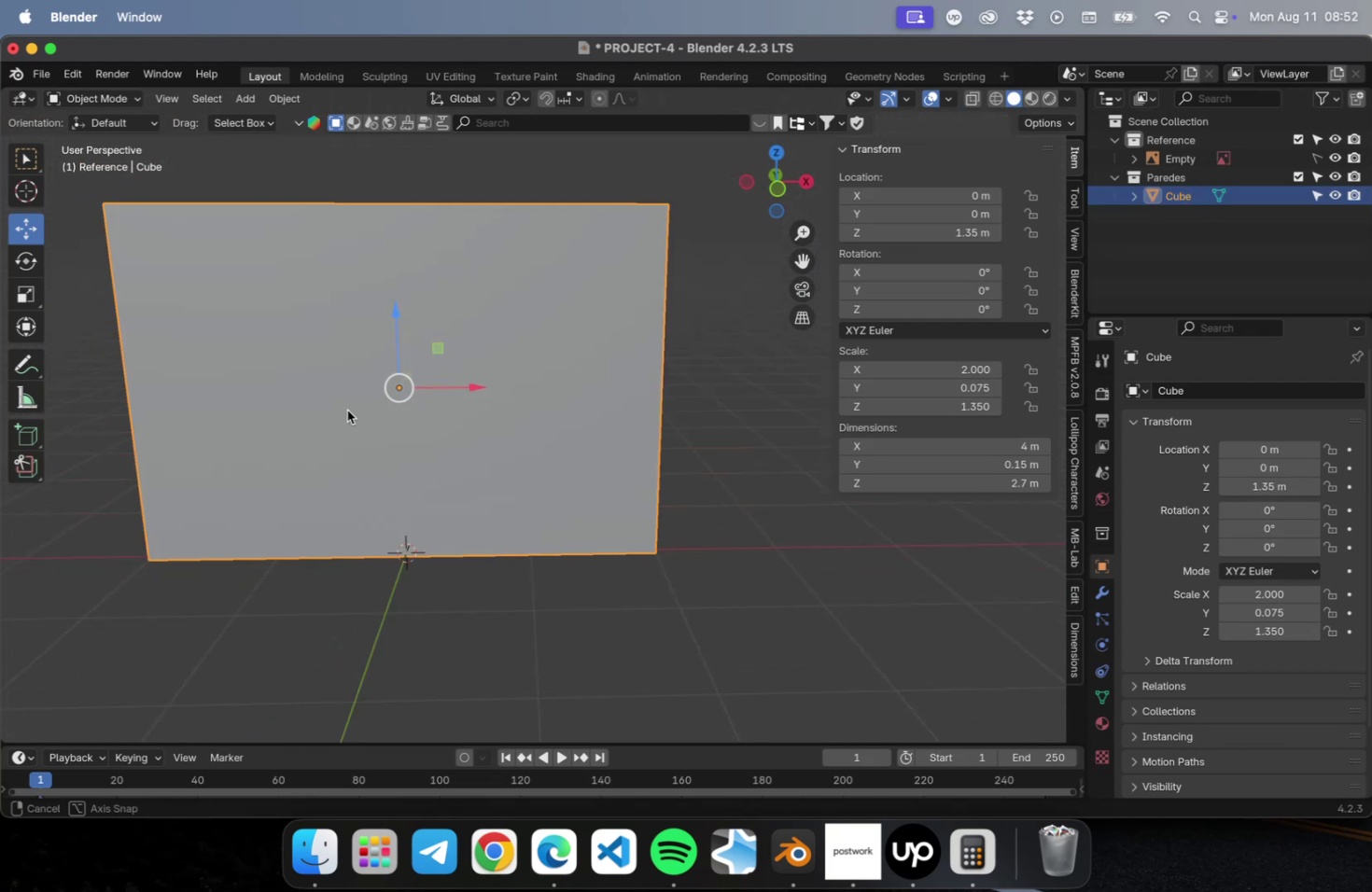 
type([NumLock]7Dx)
 